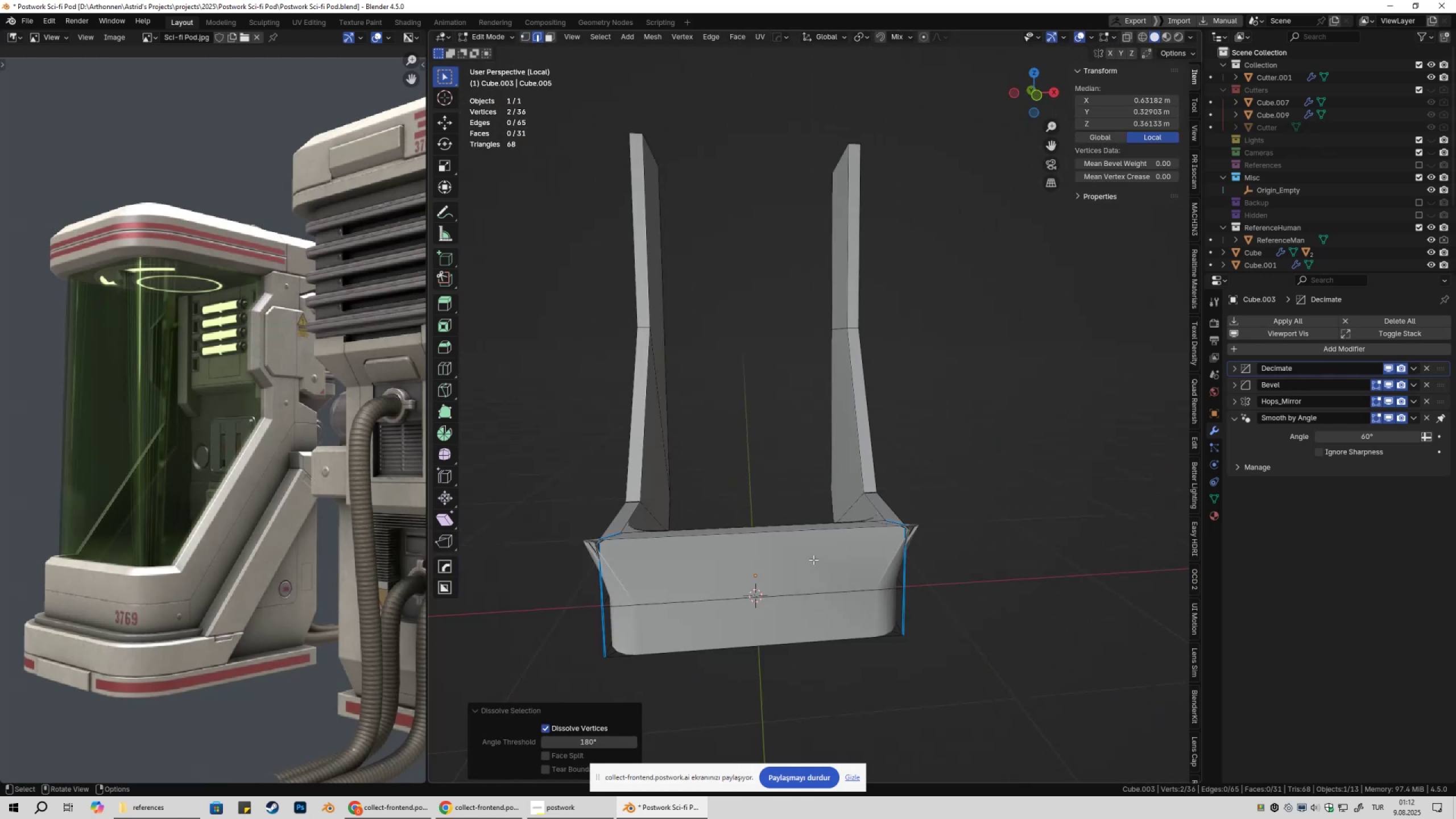 
key(Alt+X)
 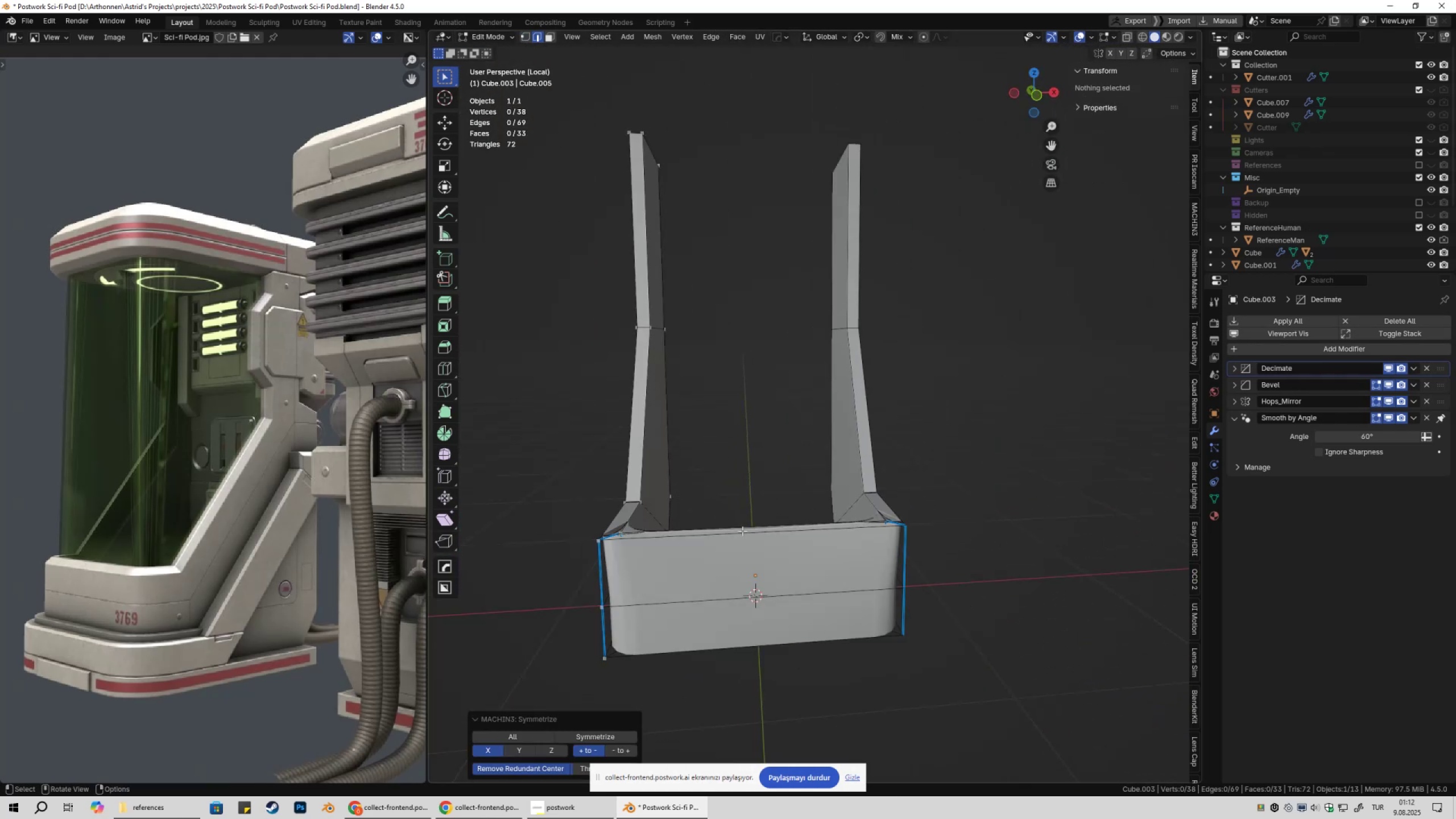 
key(Tab)
 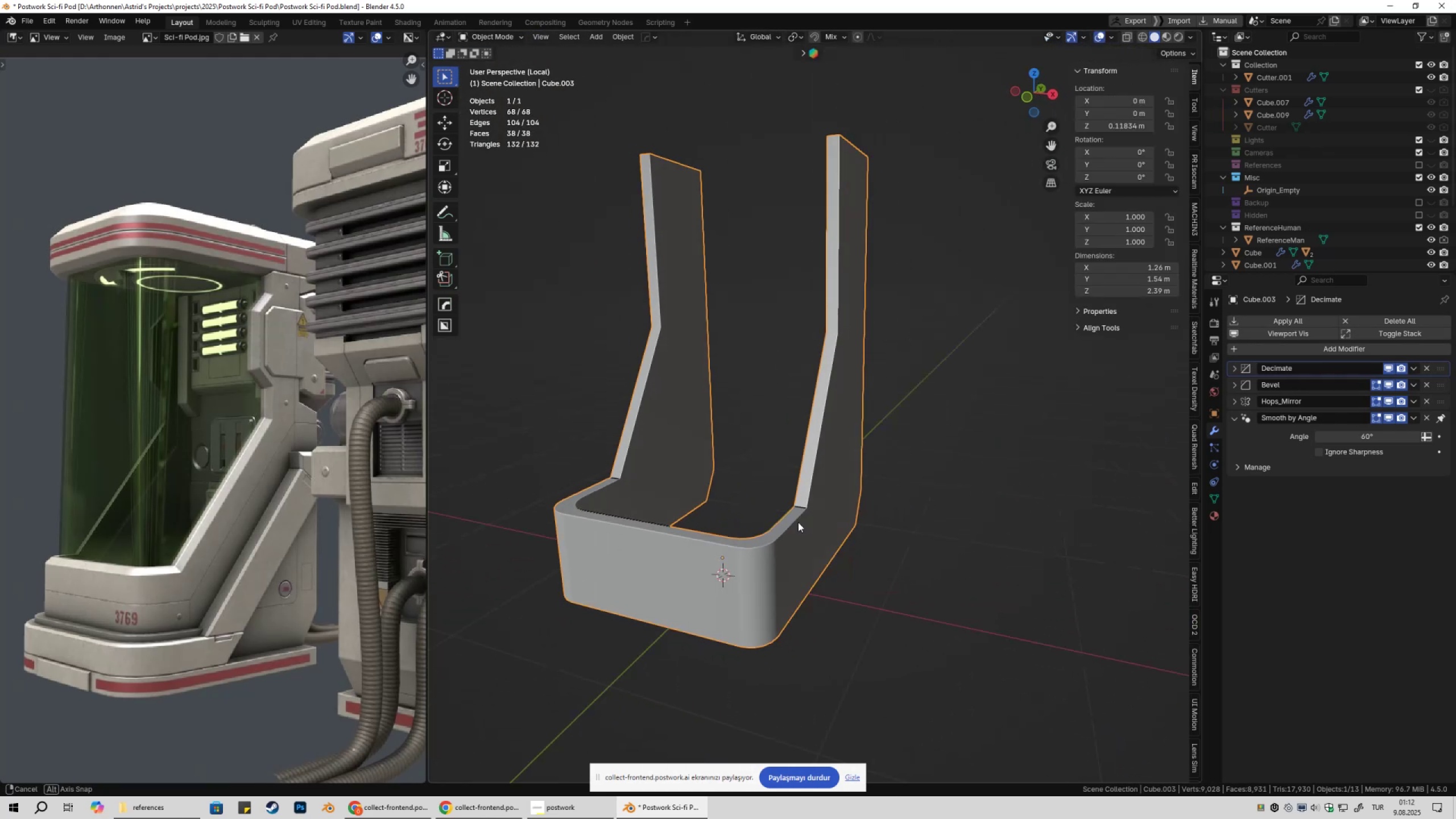 
key(Tab)
 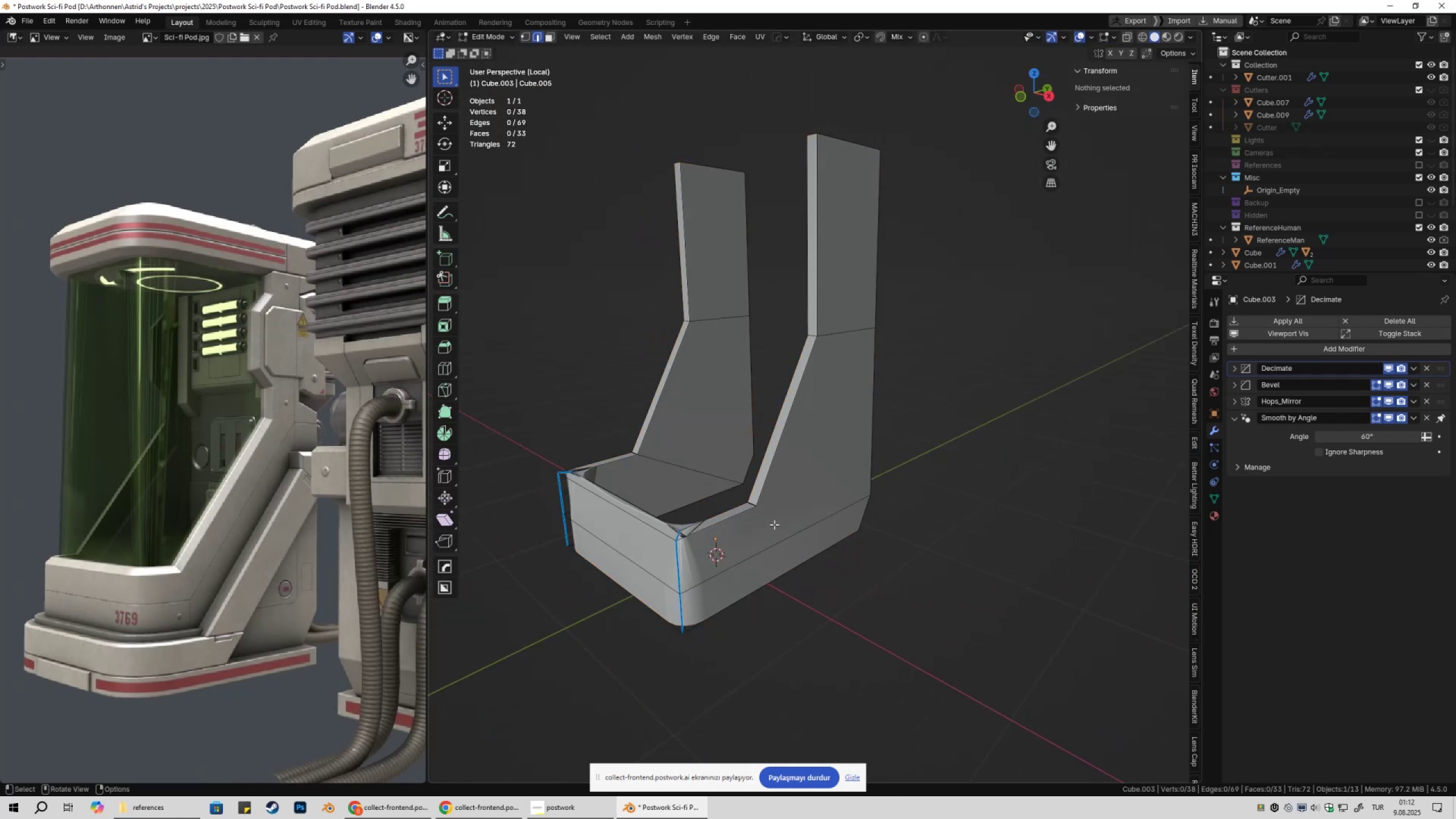 
key(Tab)
 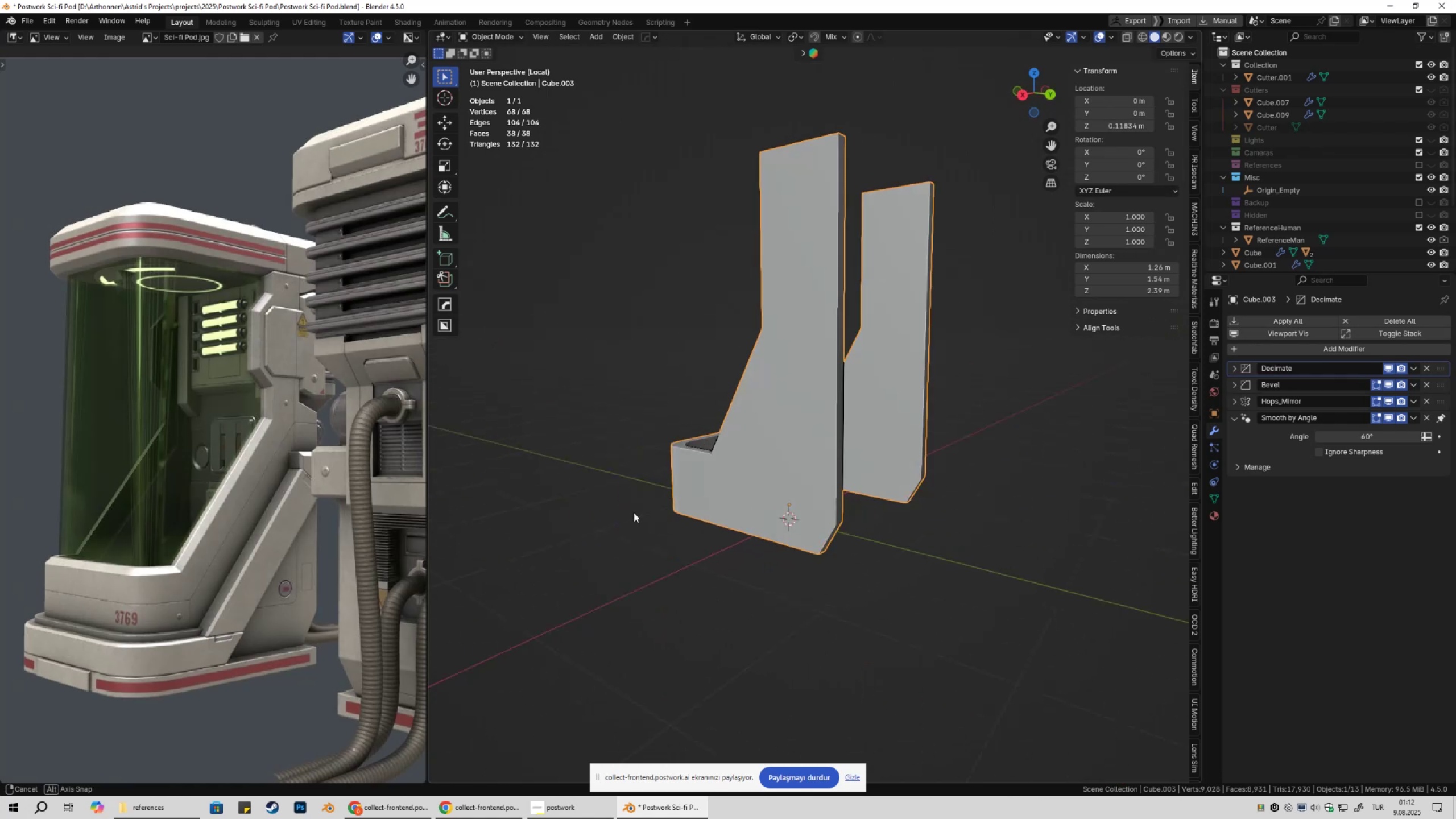 
scroll: coordinate [808, 507], scroll_direction: up, amount: 2.0
 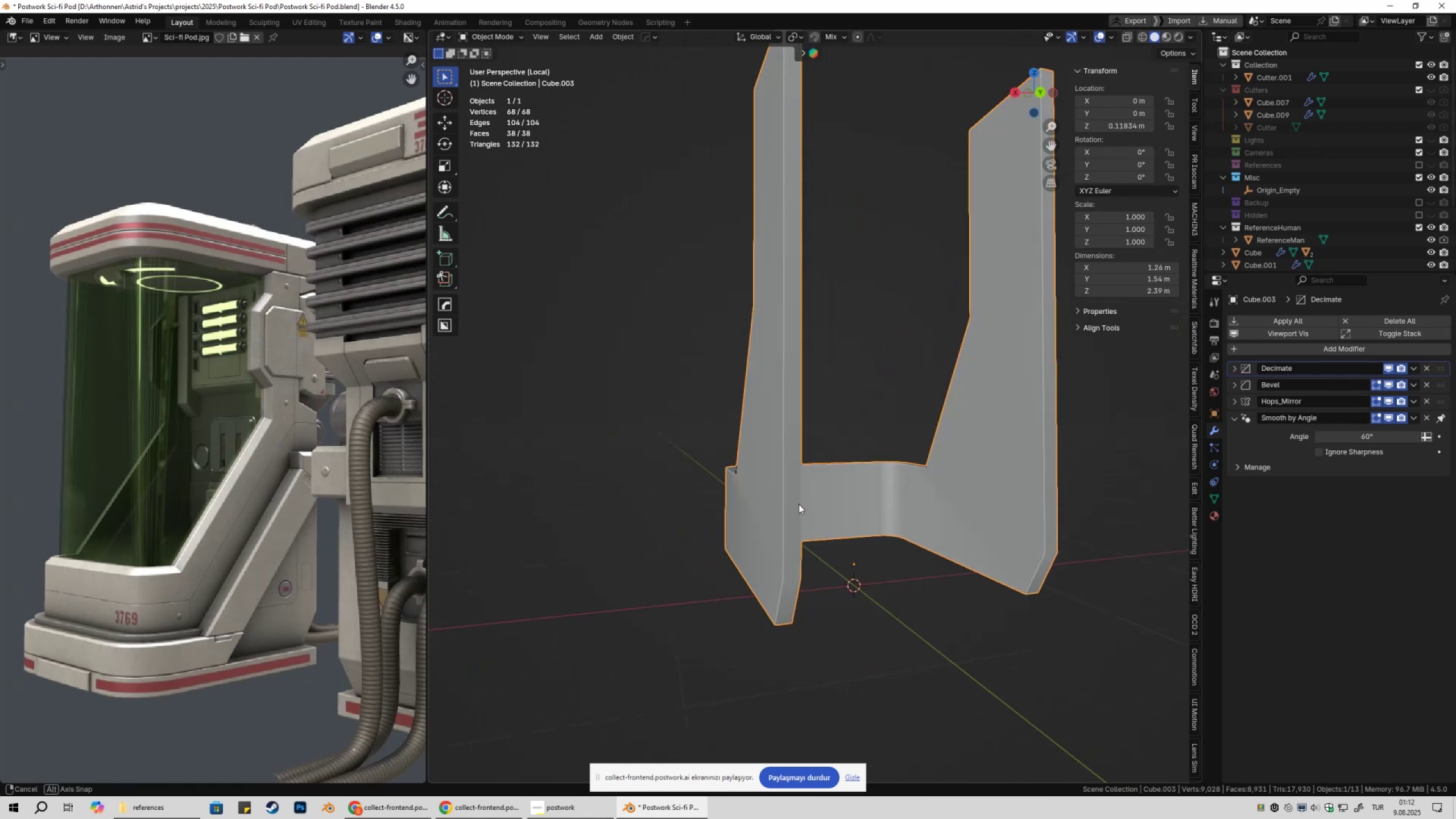 
key(Tab)
 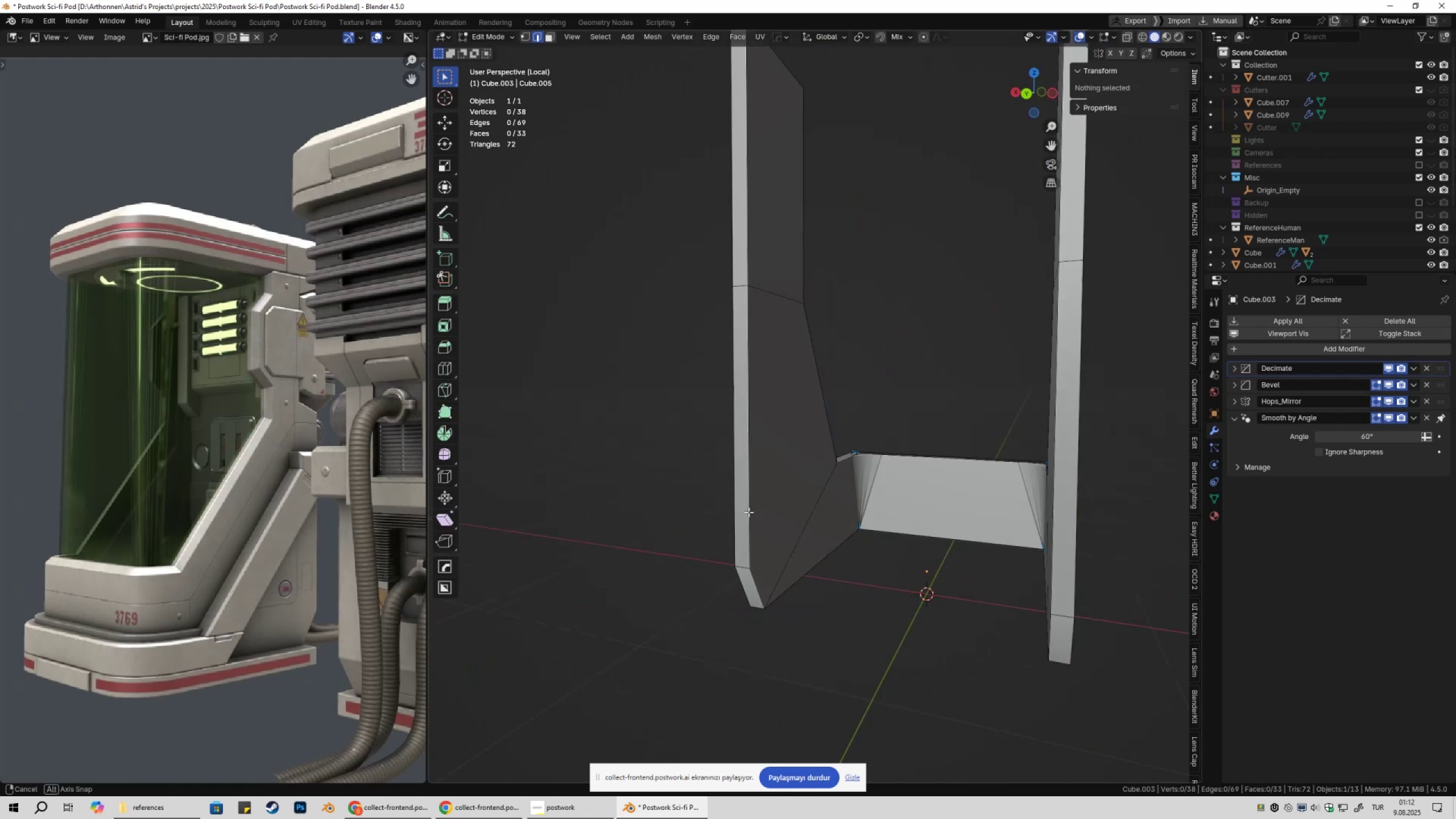 
scroll: coordinate [750, 513], scroll_direction: up, amount: 2.0
 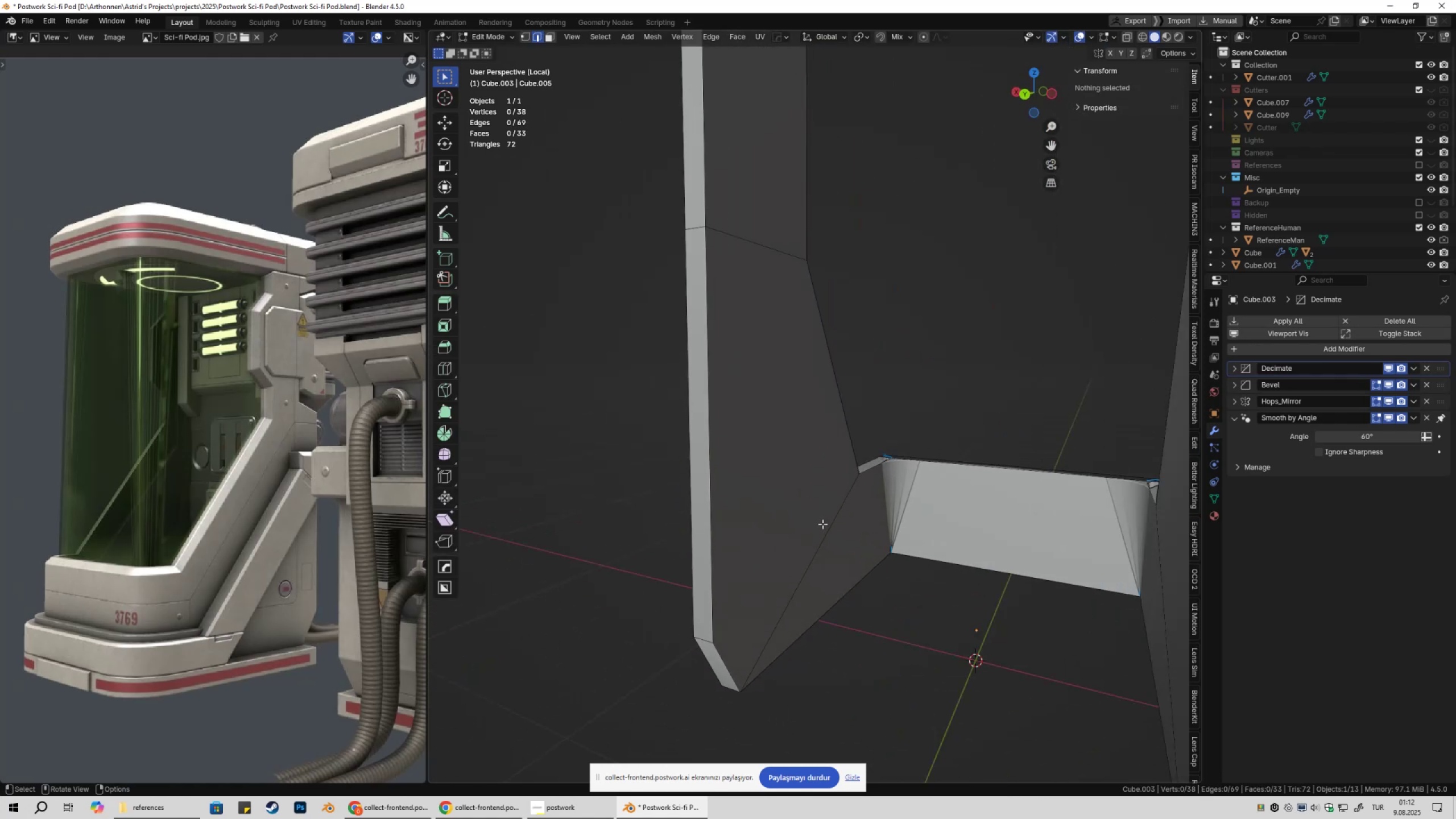 
key(1)
 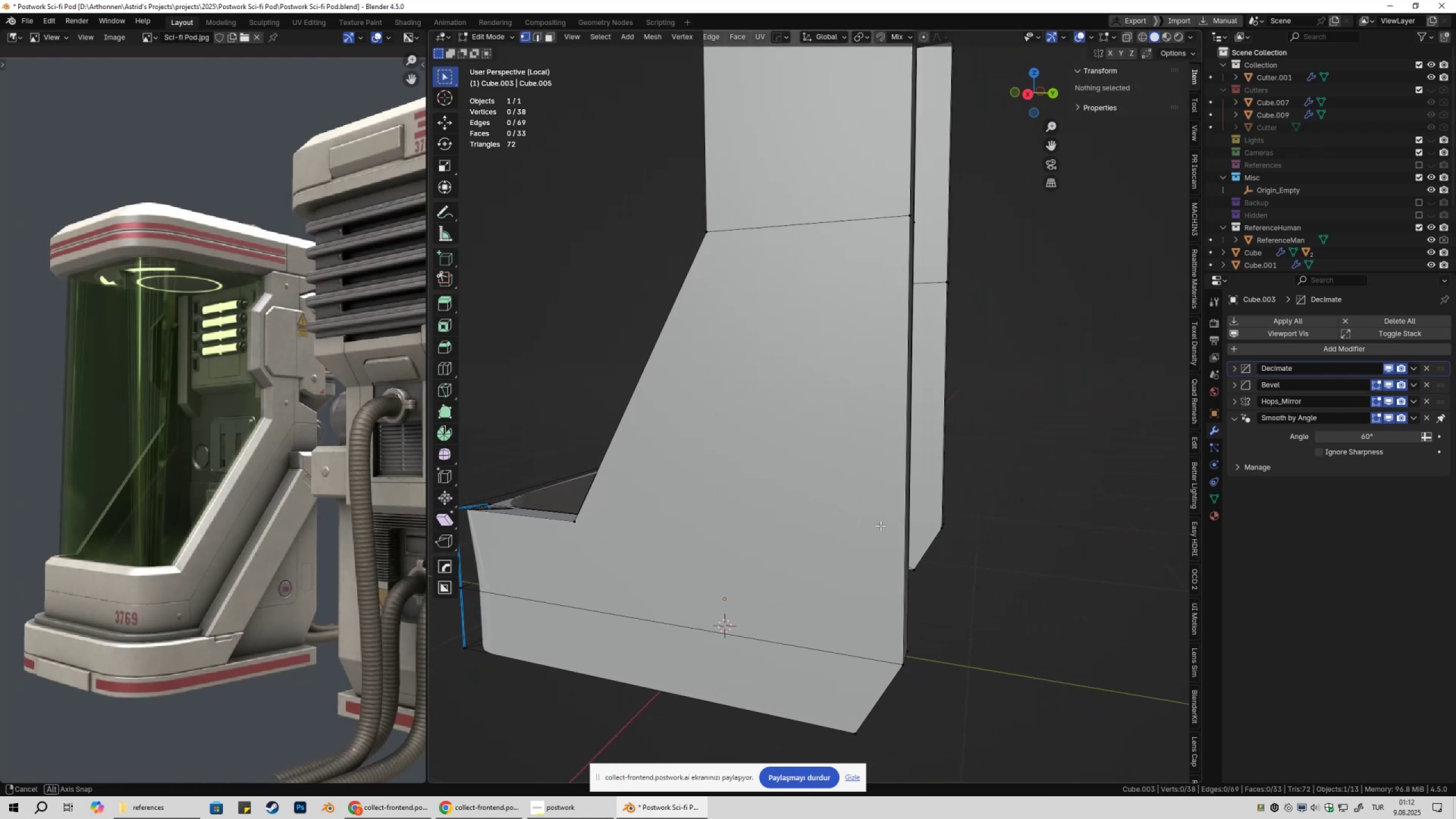 
hold_key(key=ShiftLeft, duration=0.43)
 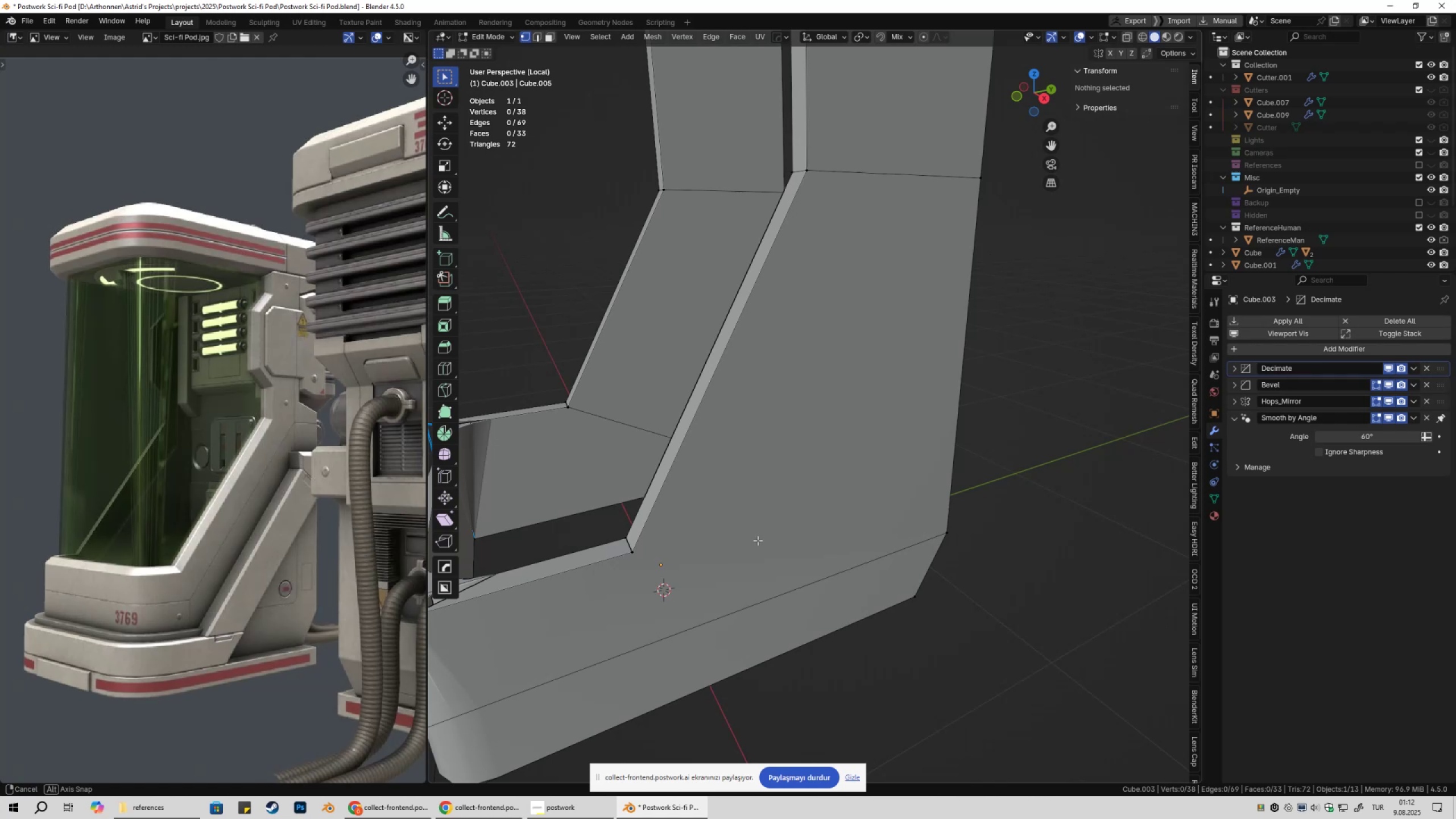 
type(kxy)
 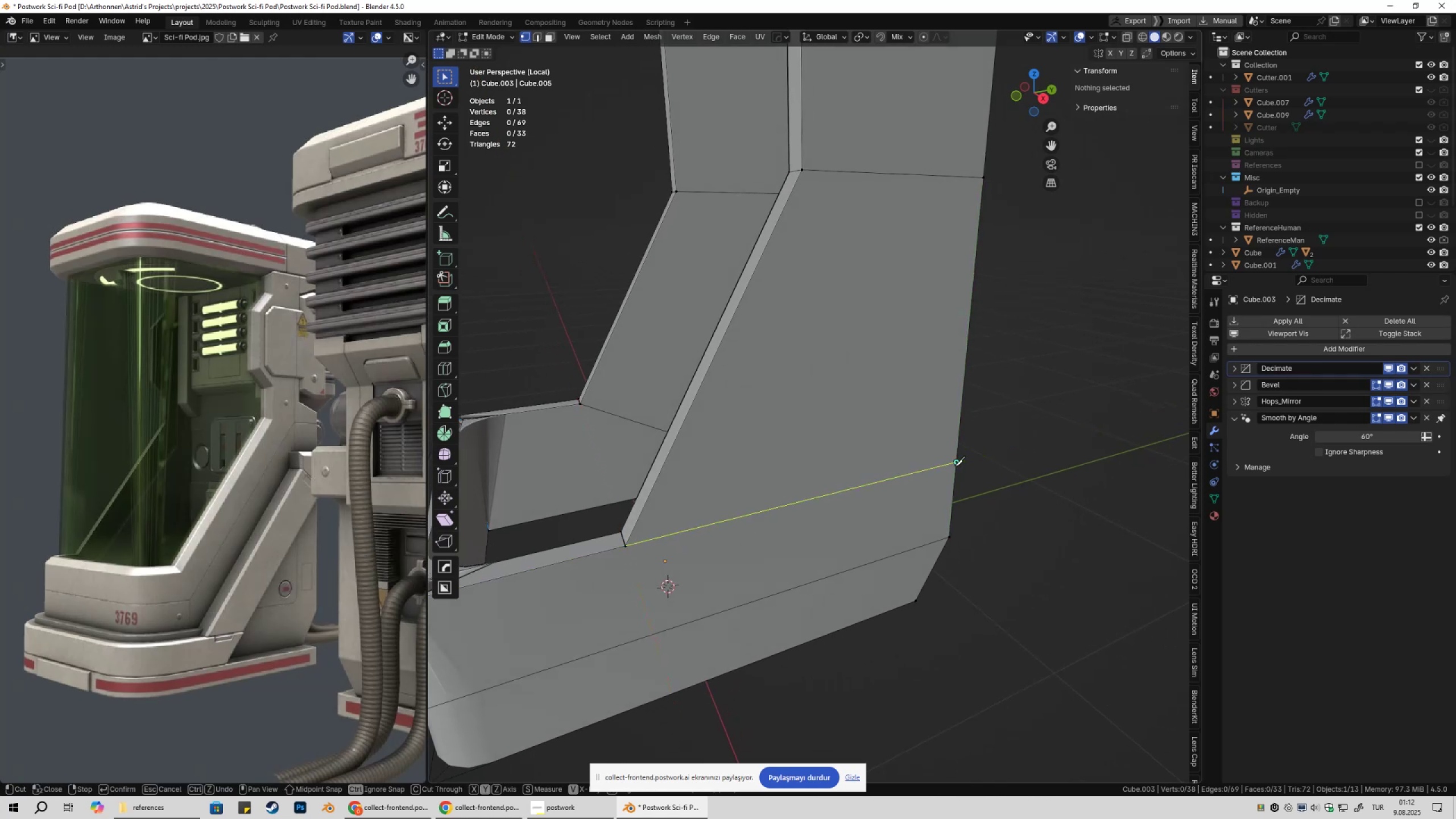 
right_click([921, 425])
 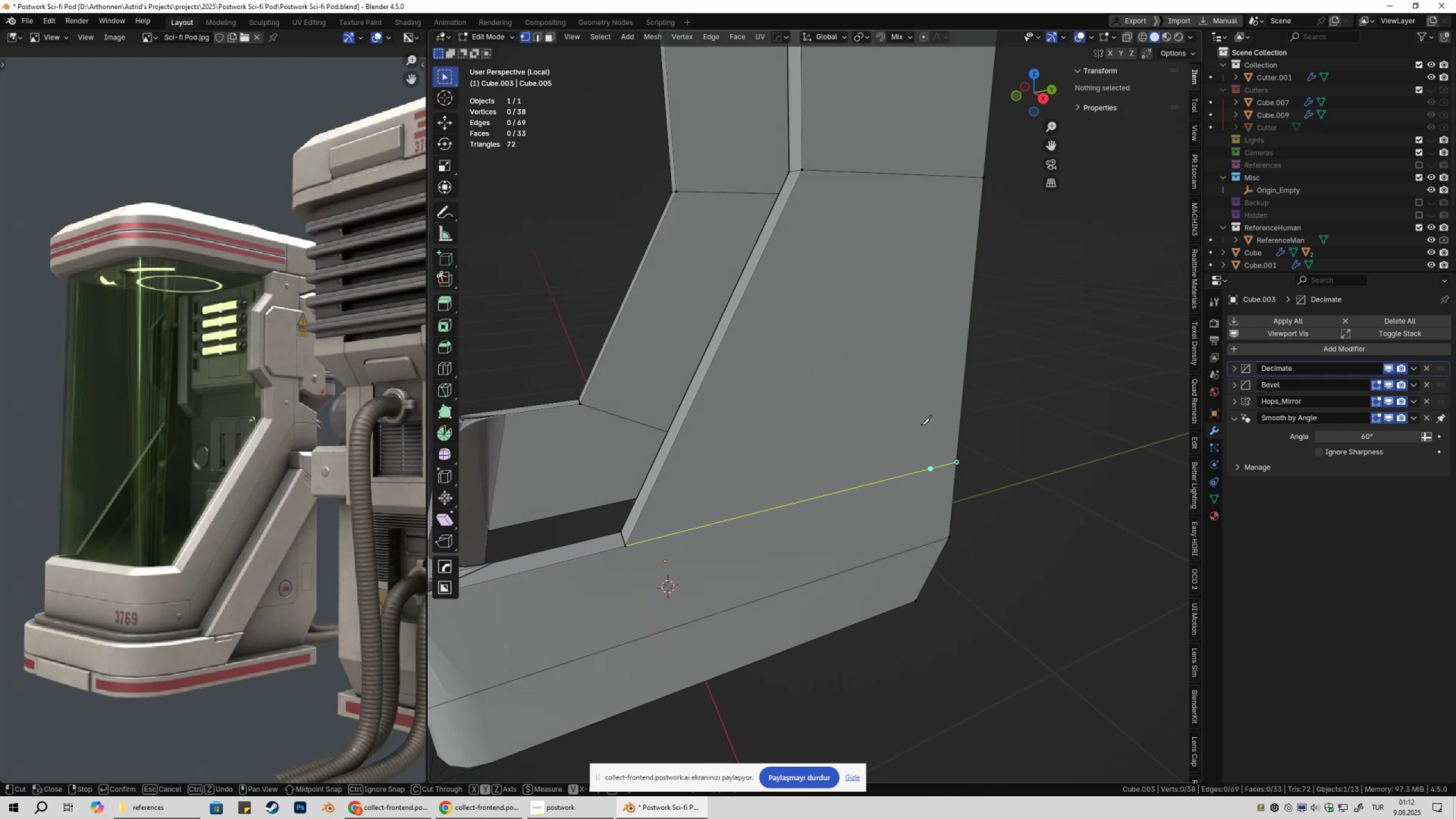 
key(Space)
 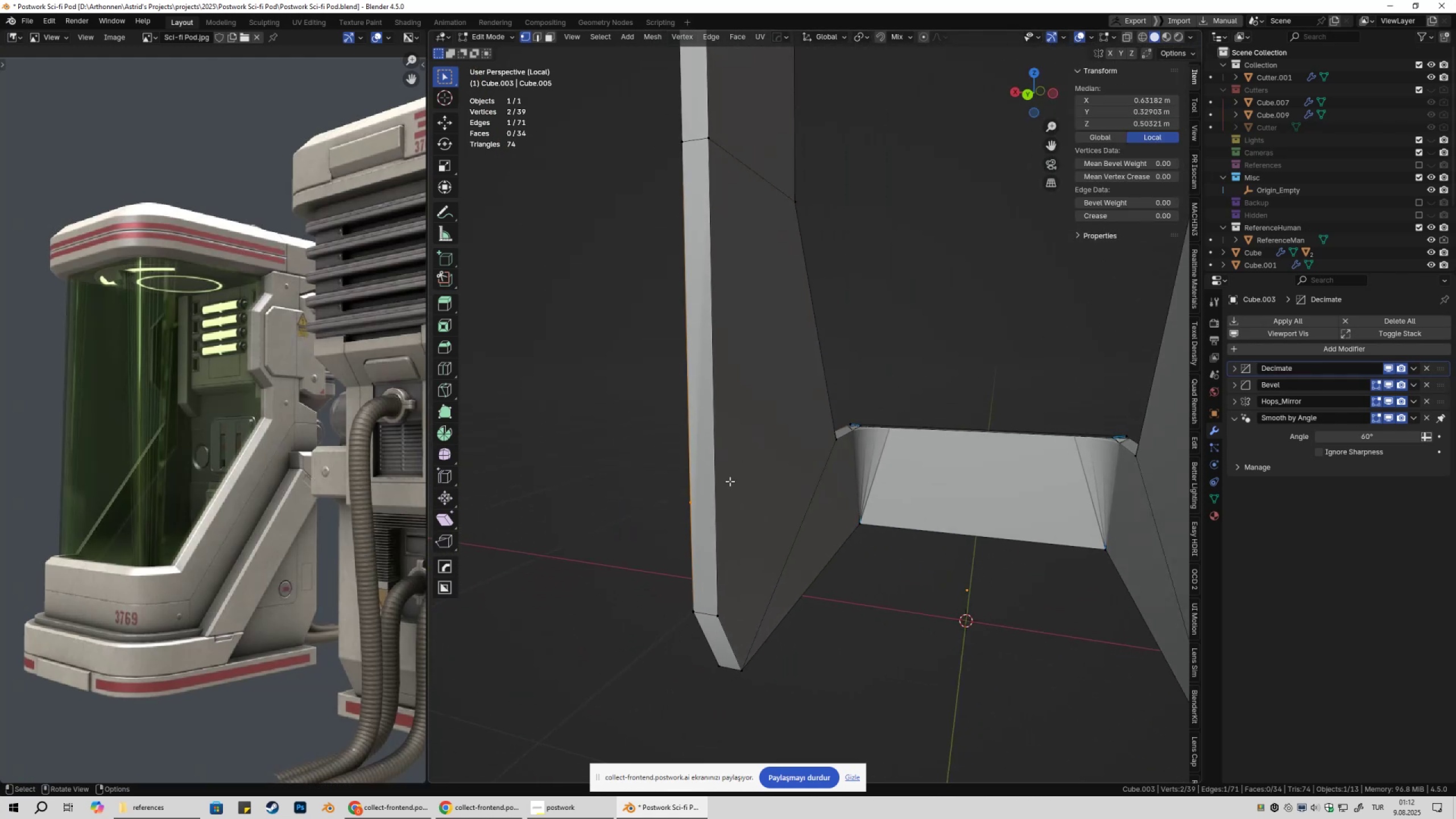 
left_click([839, 448])
 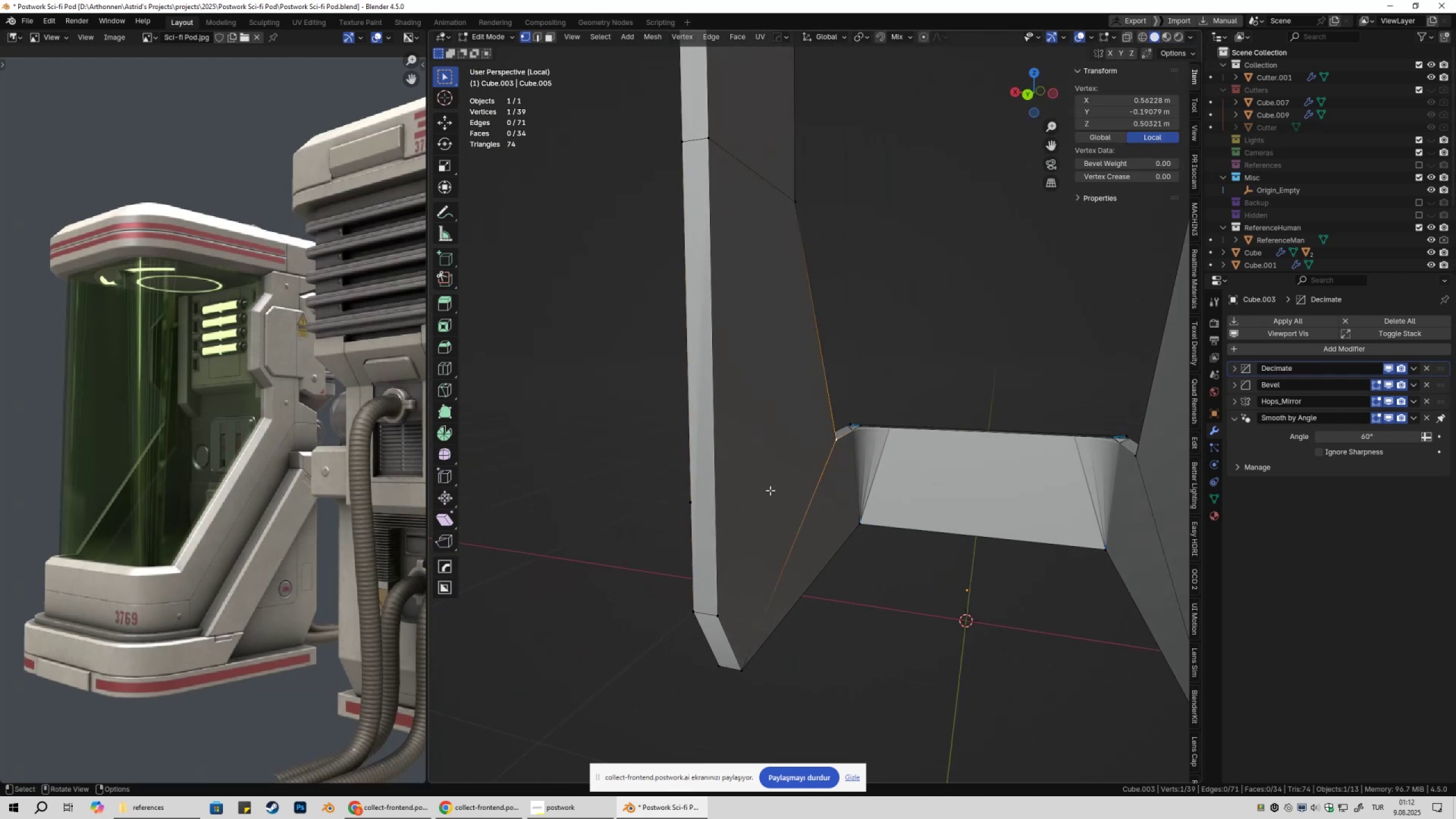 
hold_key(key=ShiftLeft, duration=0.7)
left_click([688, 506])
 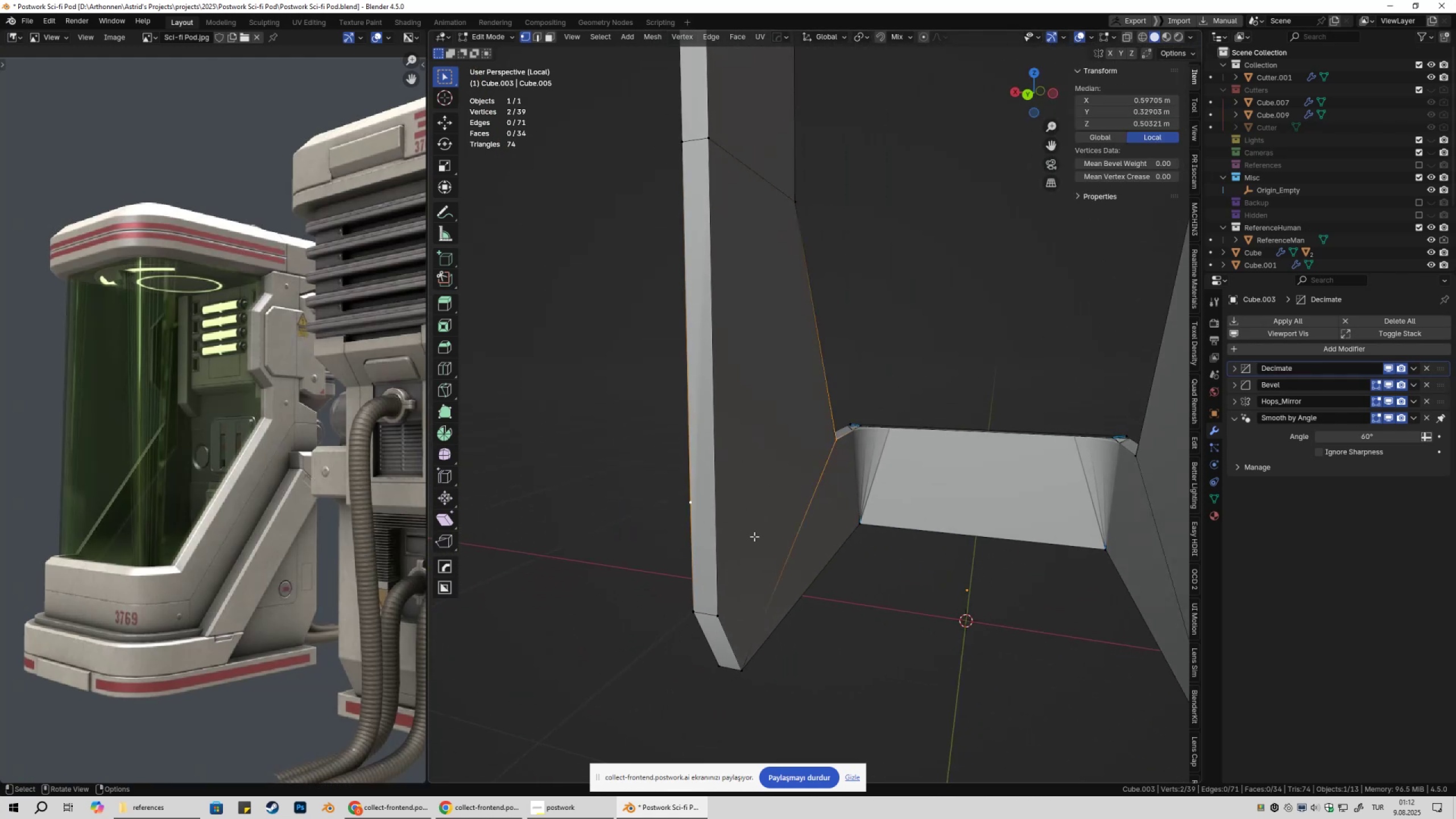 
key(J)
 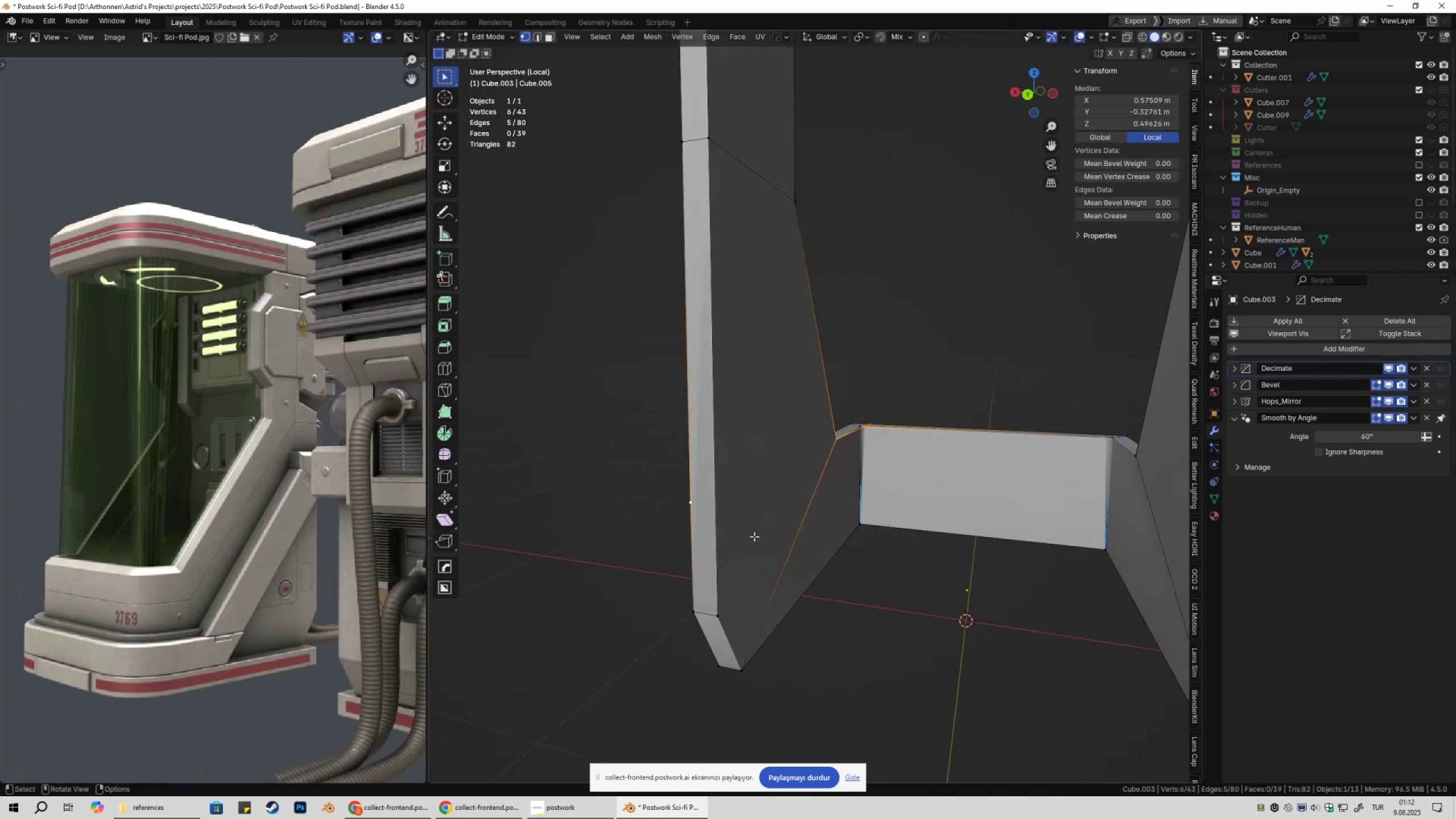 
key(Control+Z)
 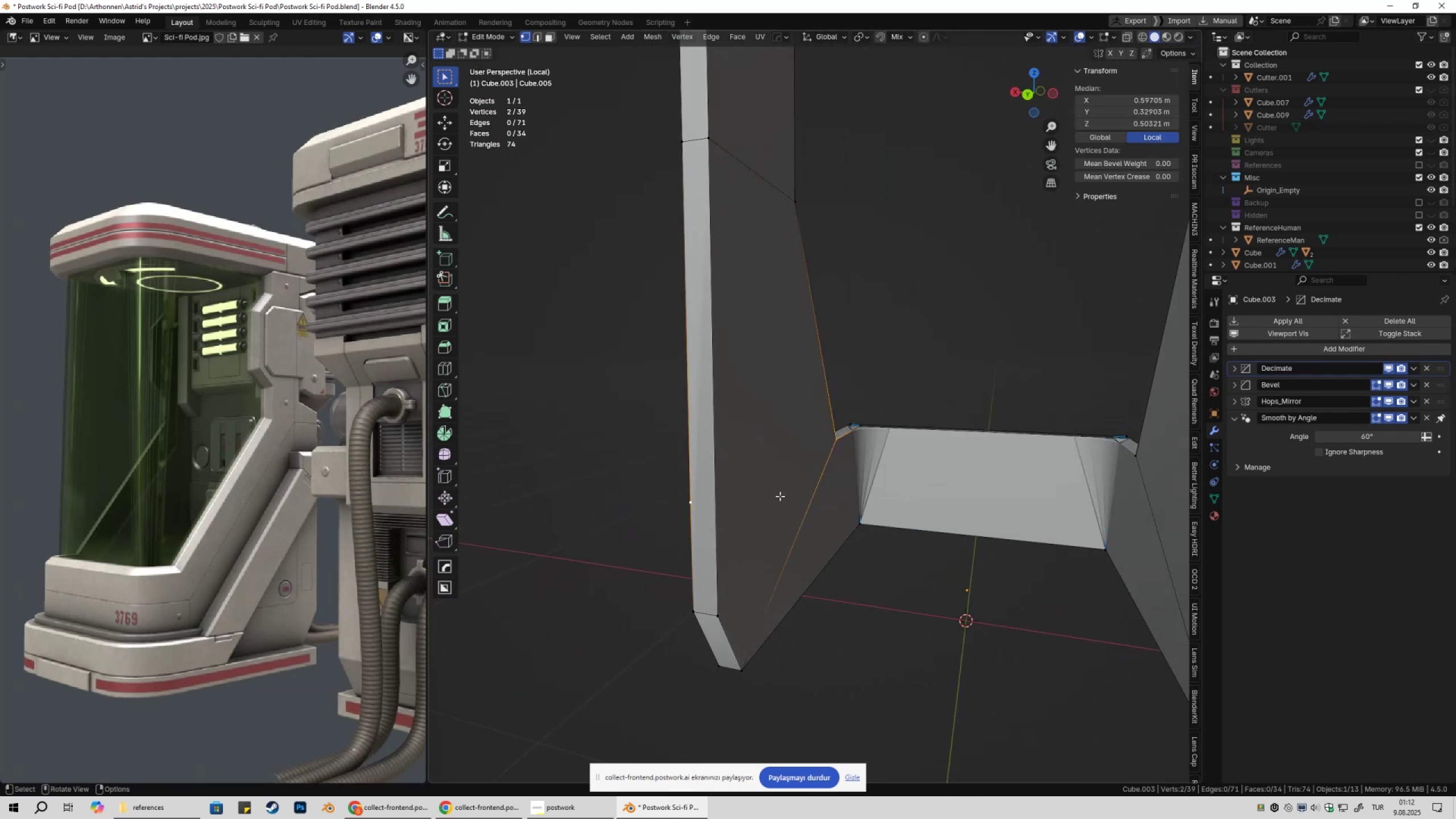 
key(K)
 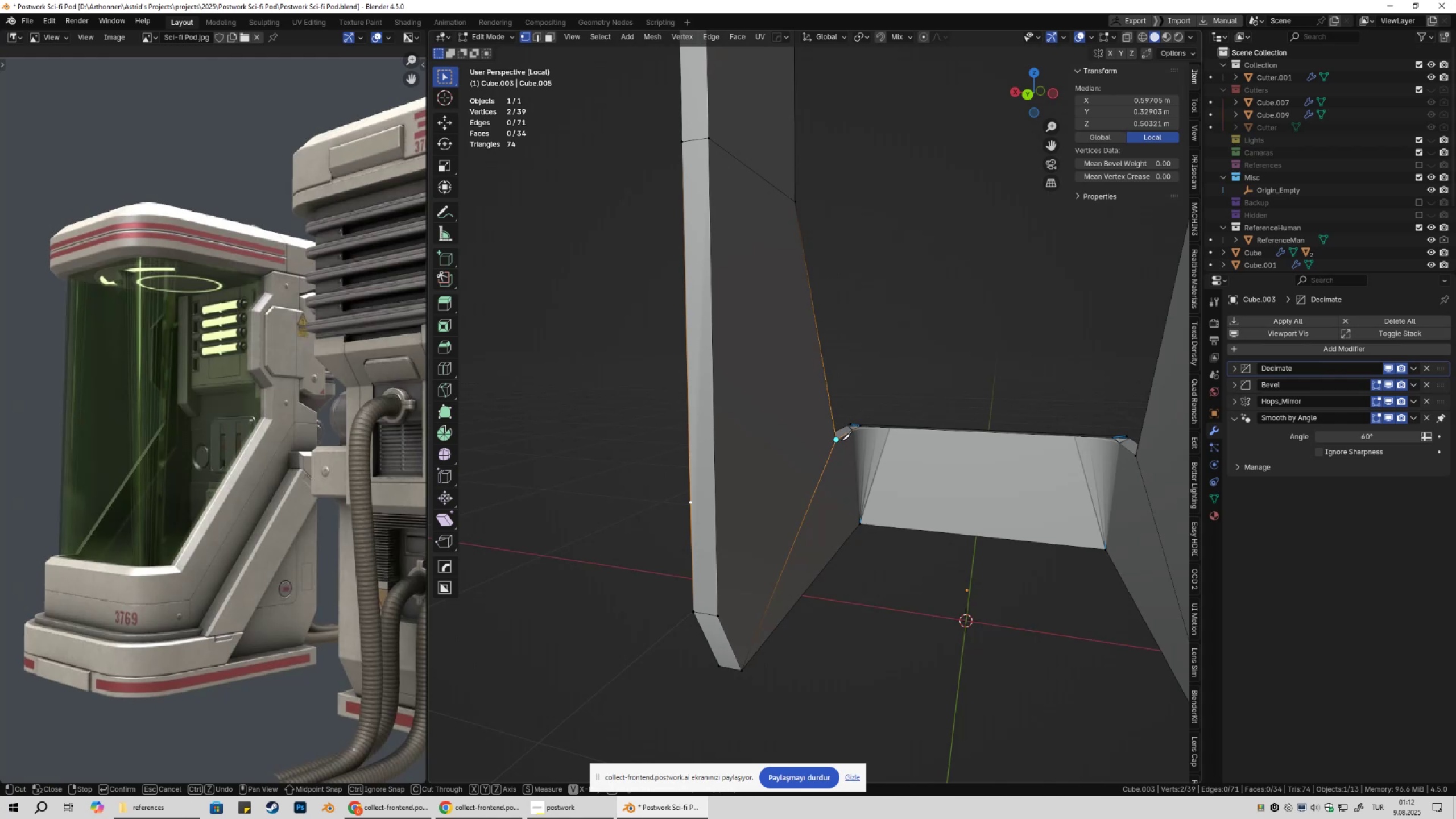 
left_click([841, 440])
 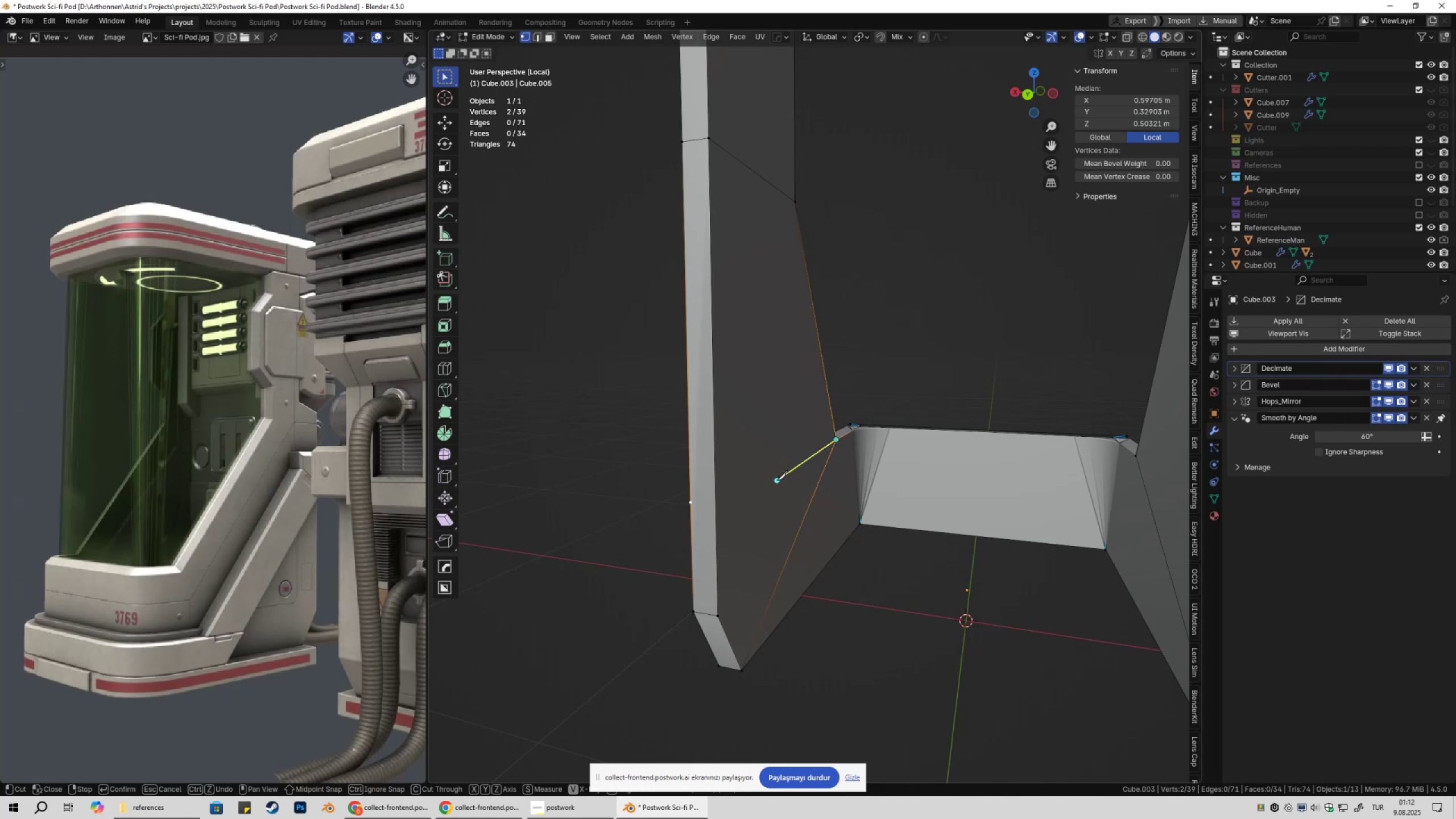 
key(Y)
 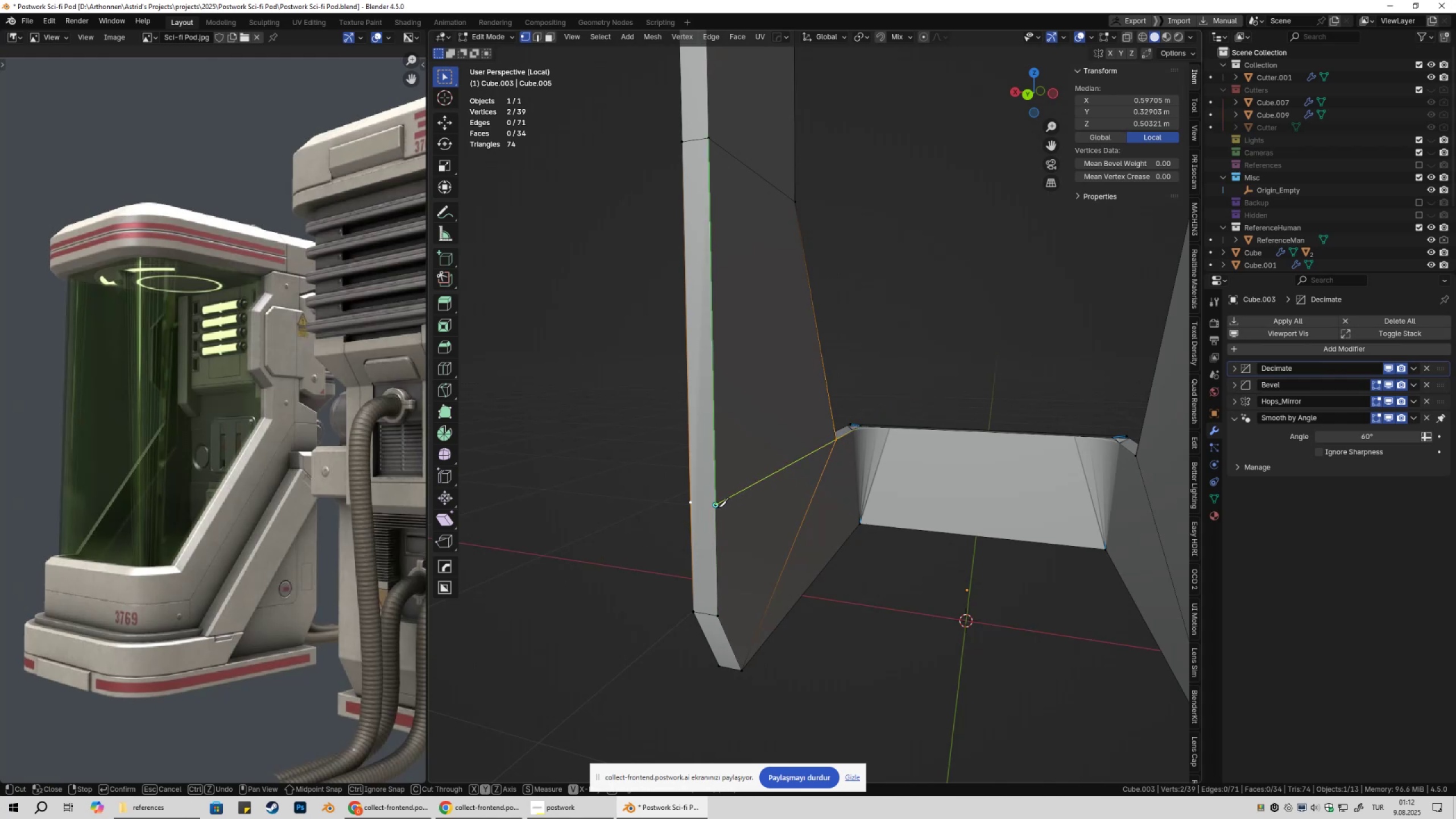 
key(Space)
 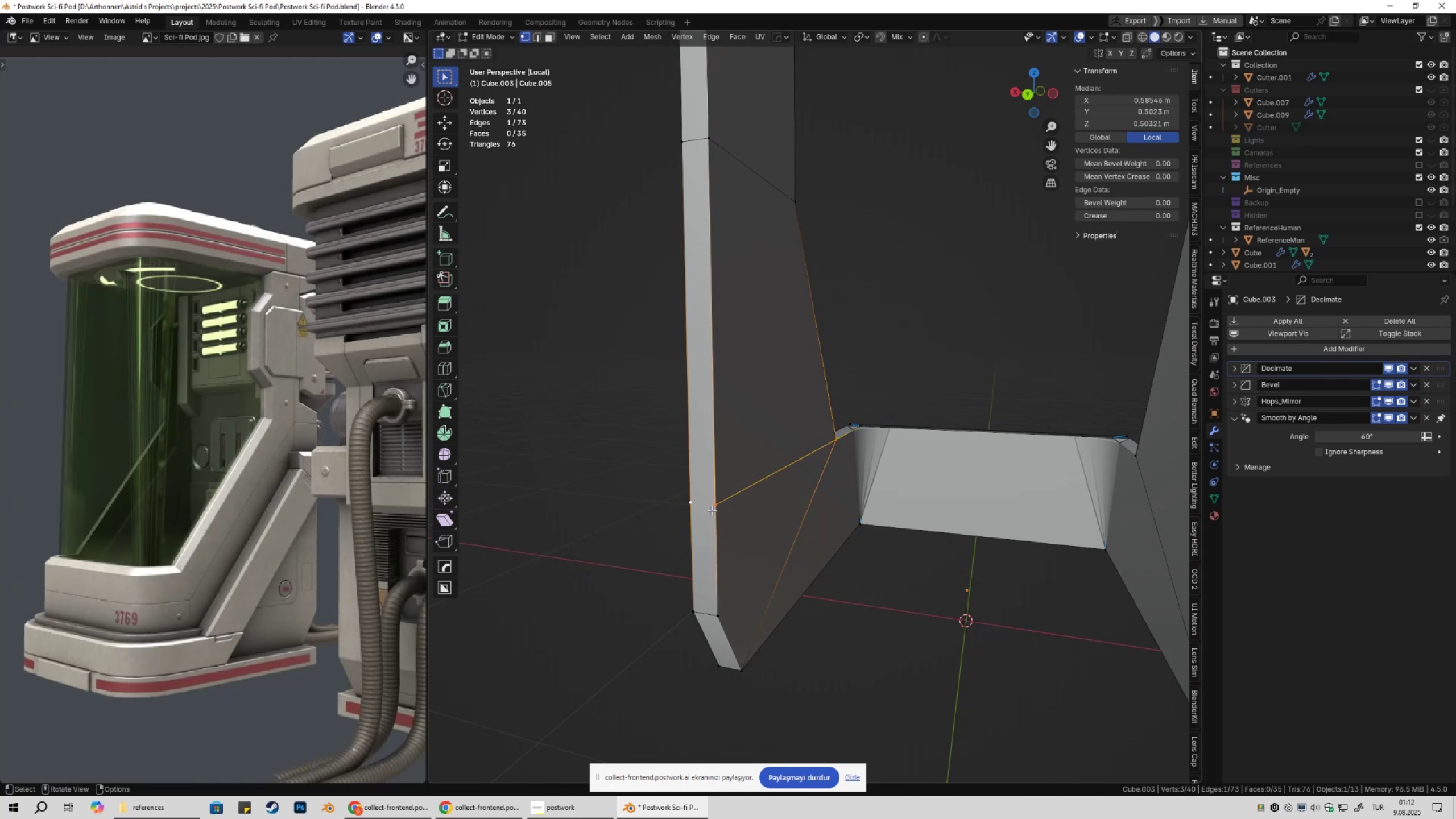 
left_click([690, 505])
 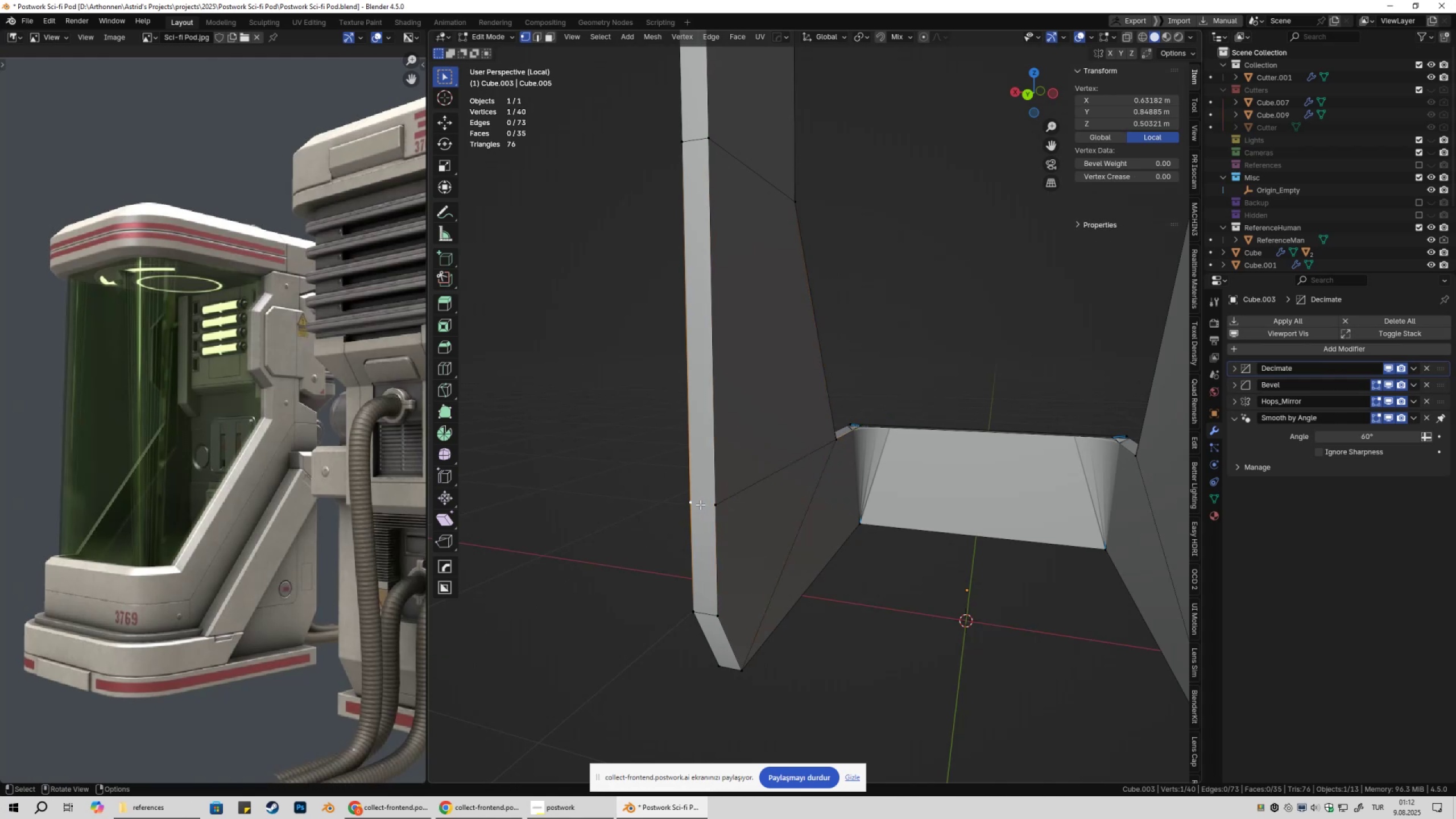 
hold_key(key=ShiftLeft, duration=0.33)
double_click([723, 503])
 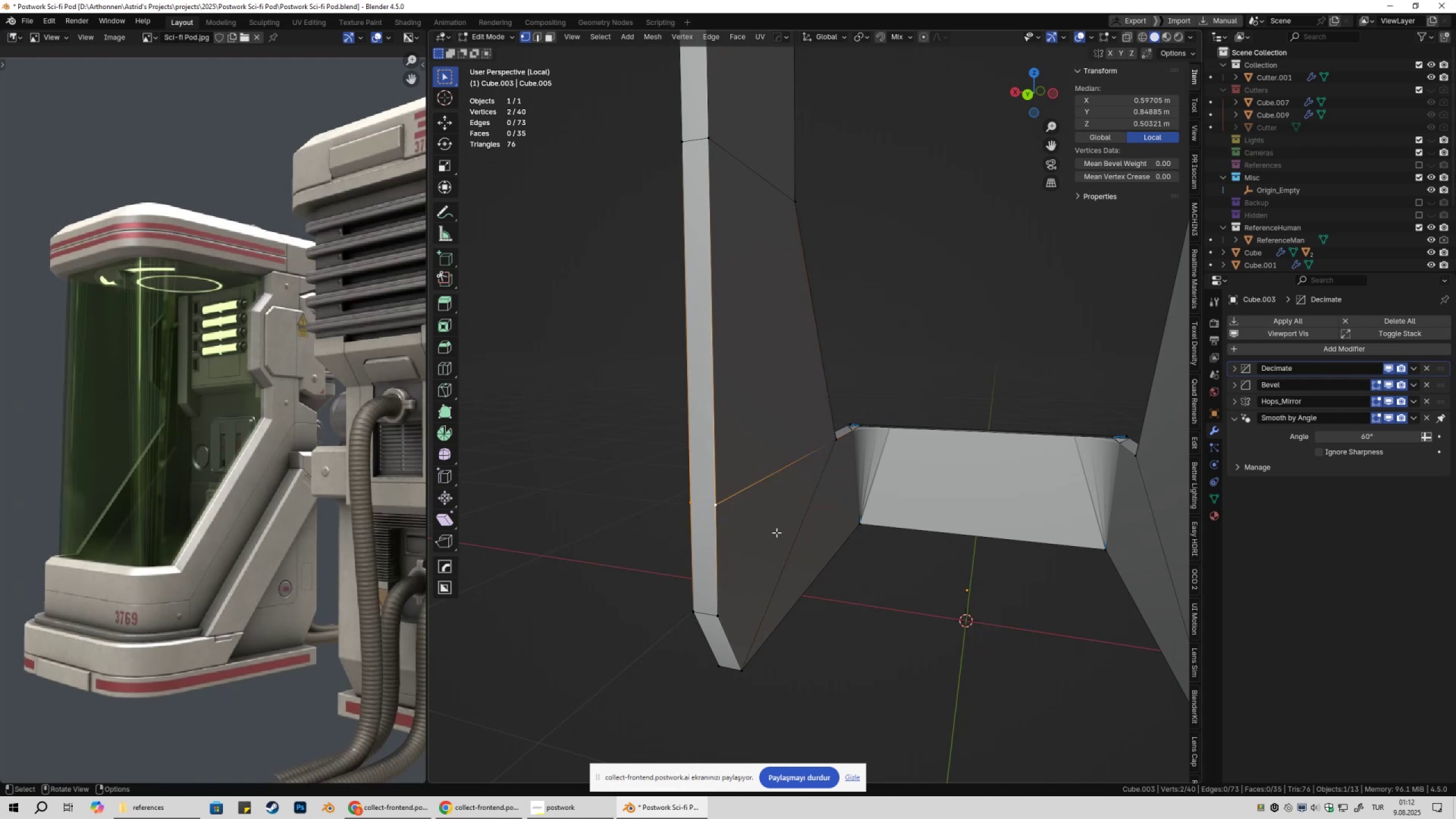 
key(J)
 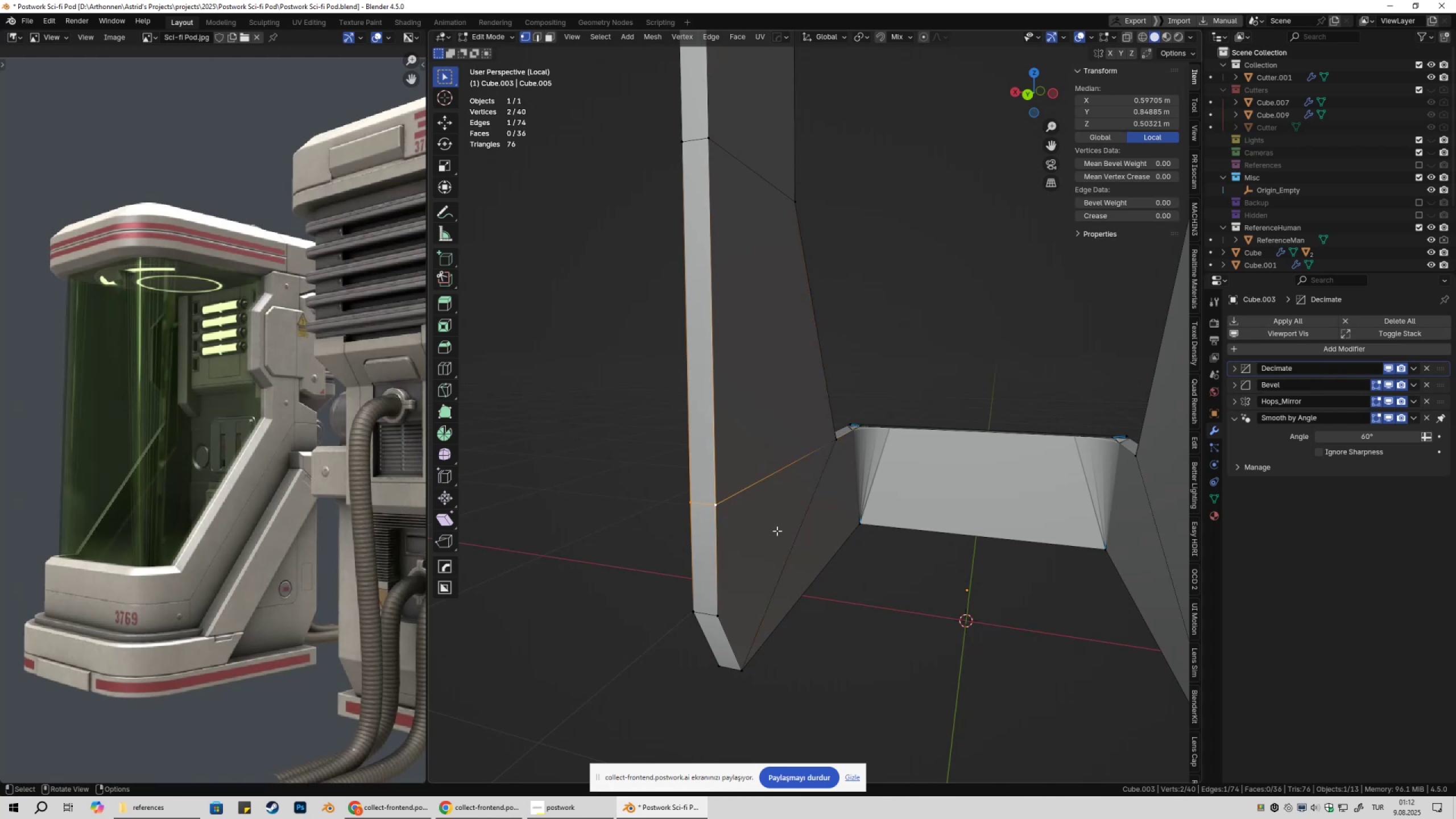 
scroll: coordinate [777, 531], scroll_direction: down, amount: 2.0
 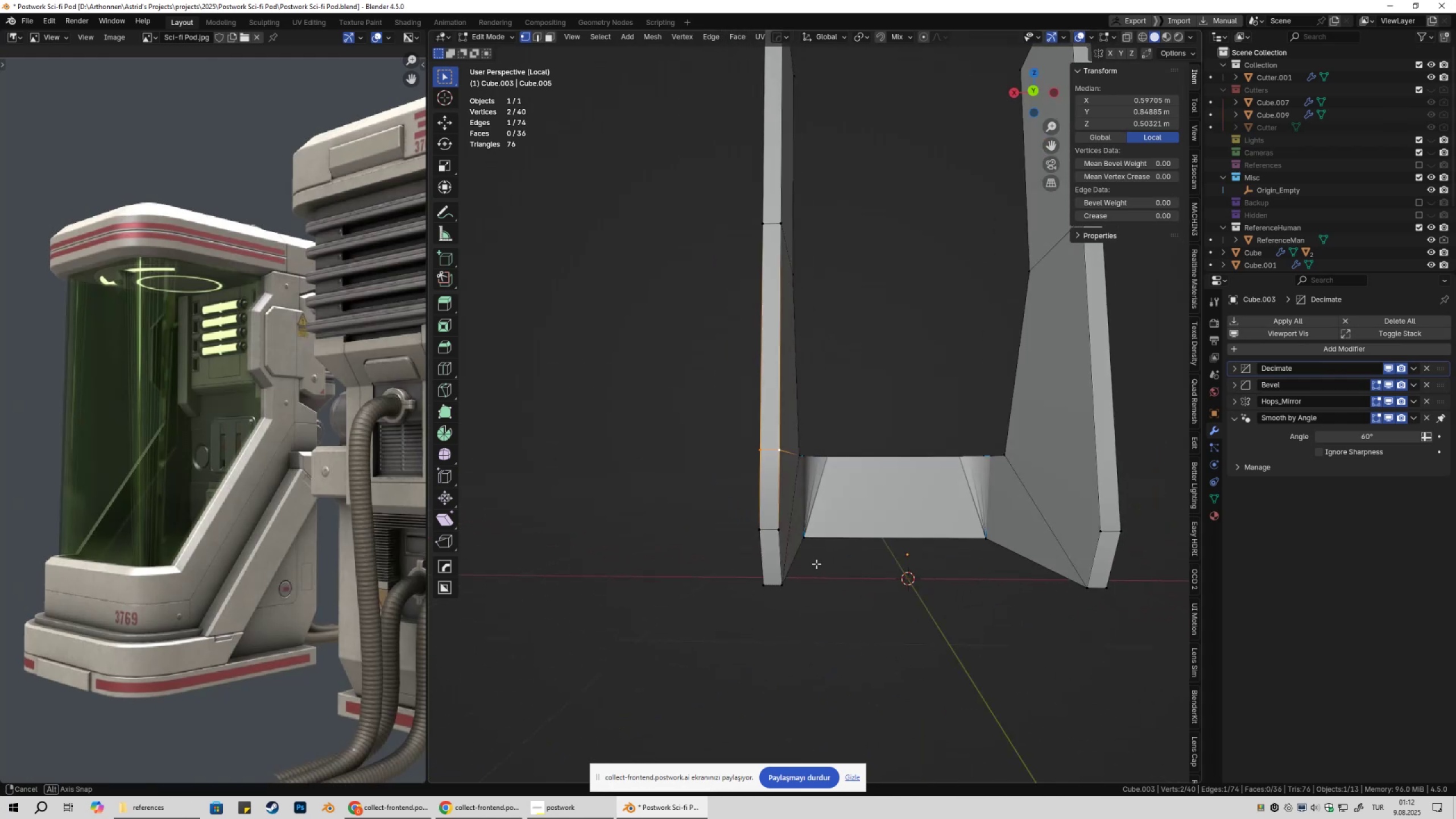 
key(Alt+X)
 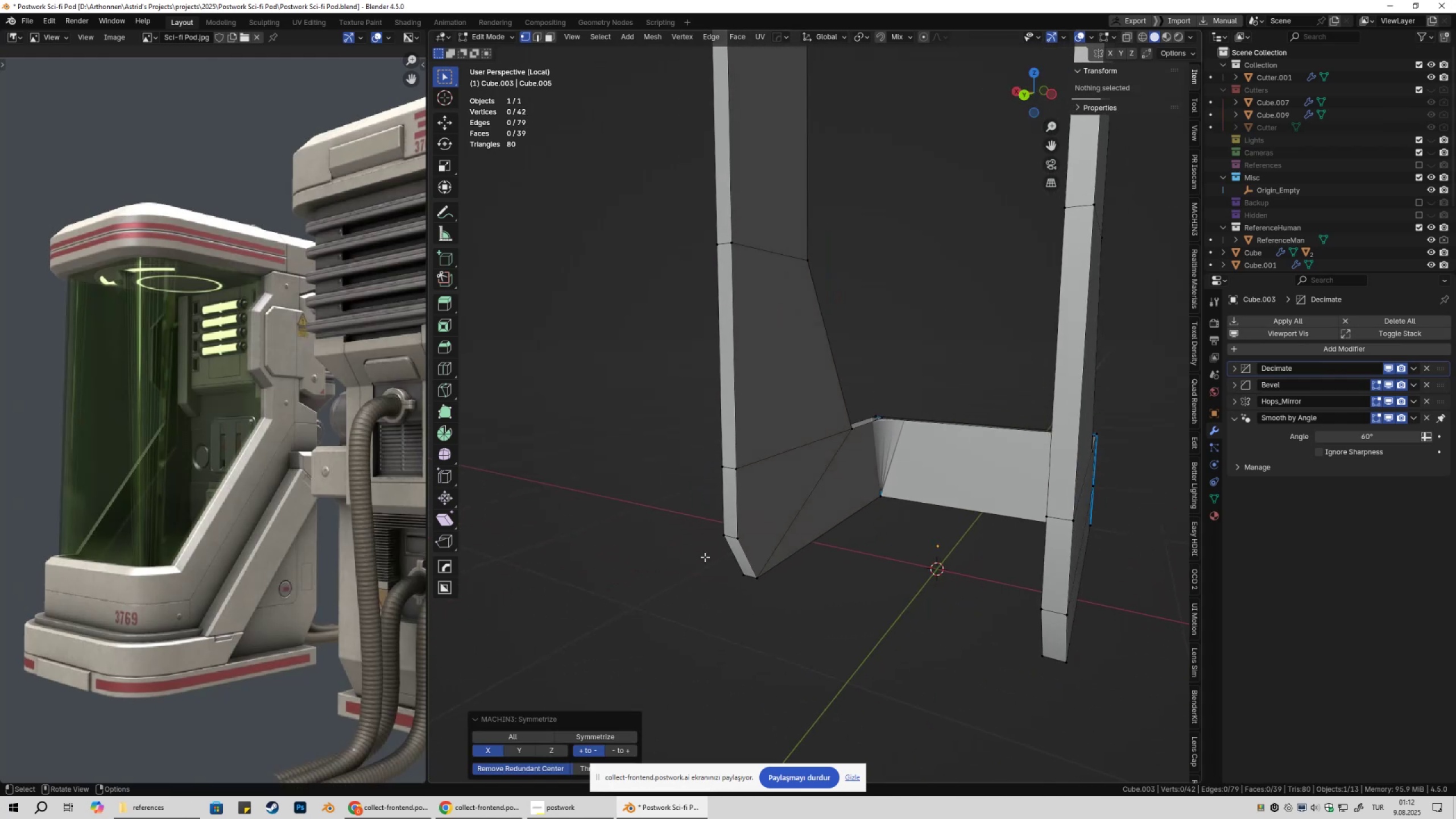 
key(Tab)
 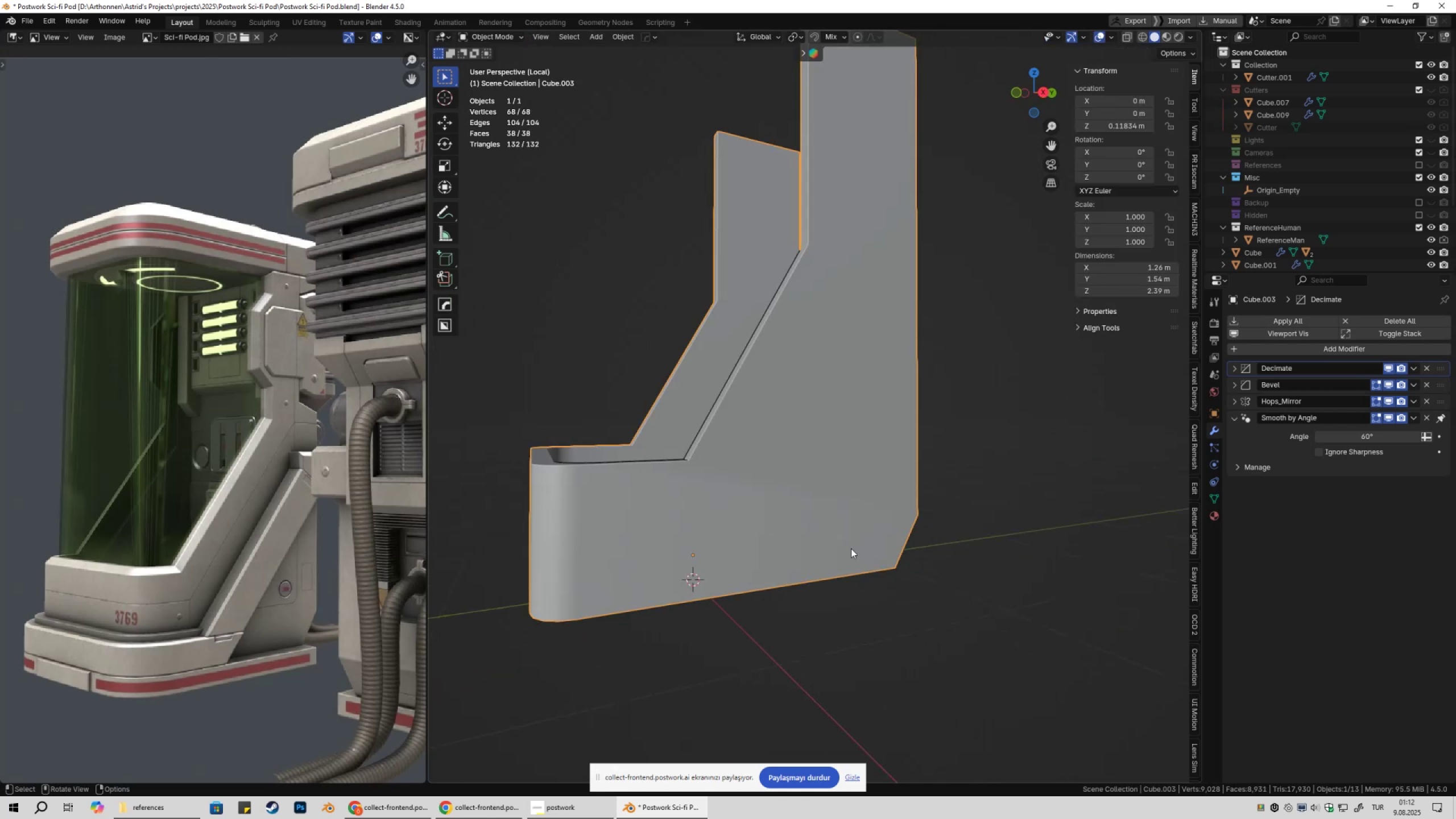 
scroll: coordinate [848, 552], scroll_direction: down, amount: 3.0
 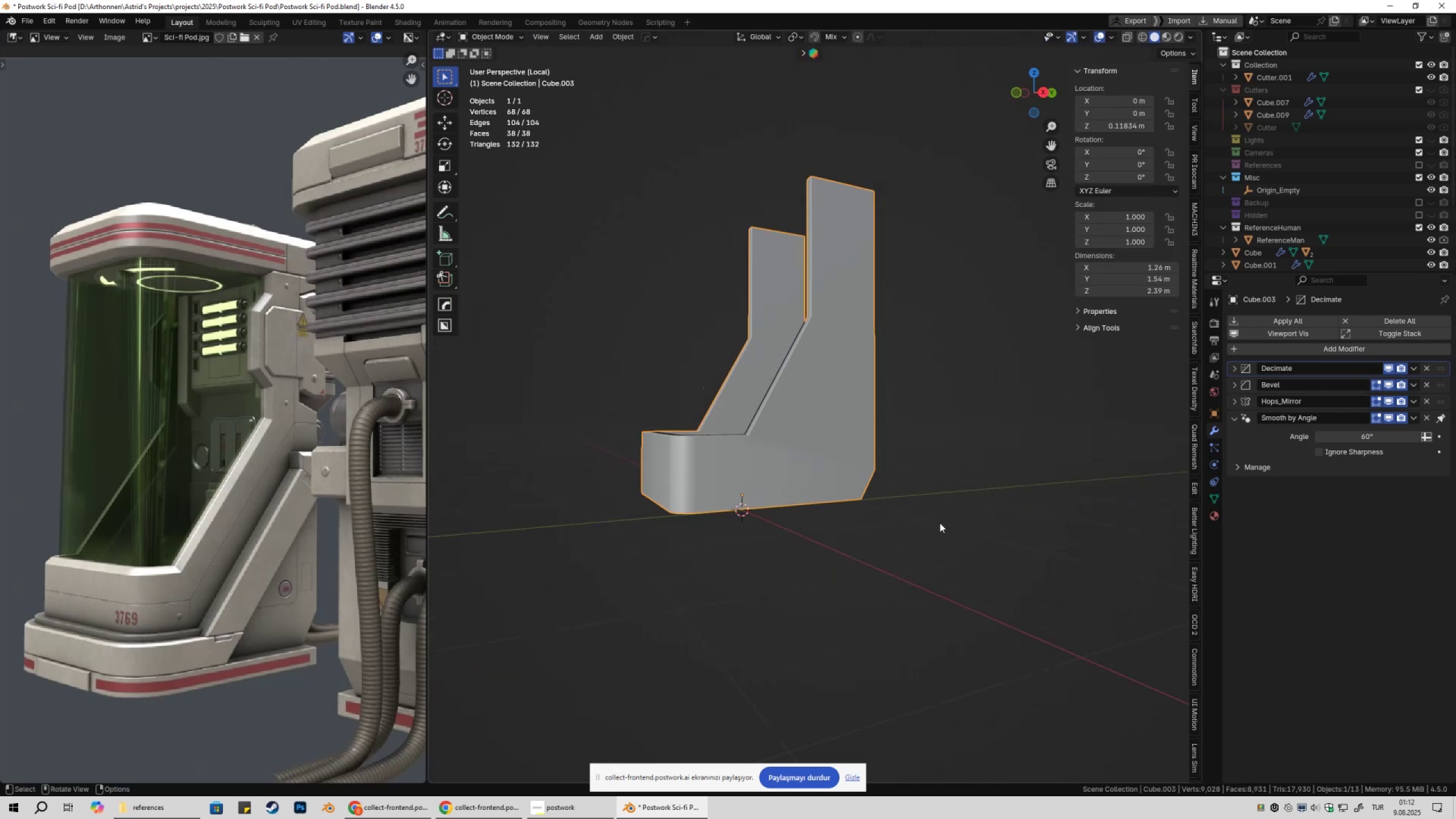 
left_click([940, 523])
 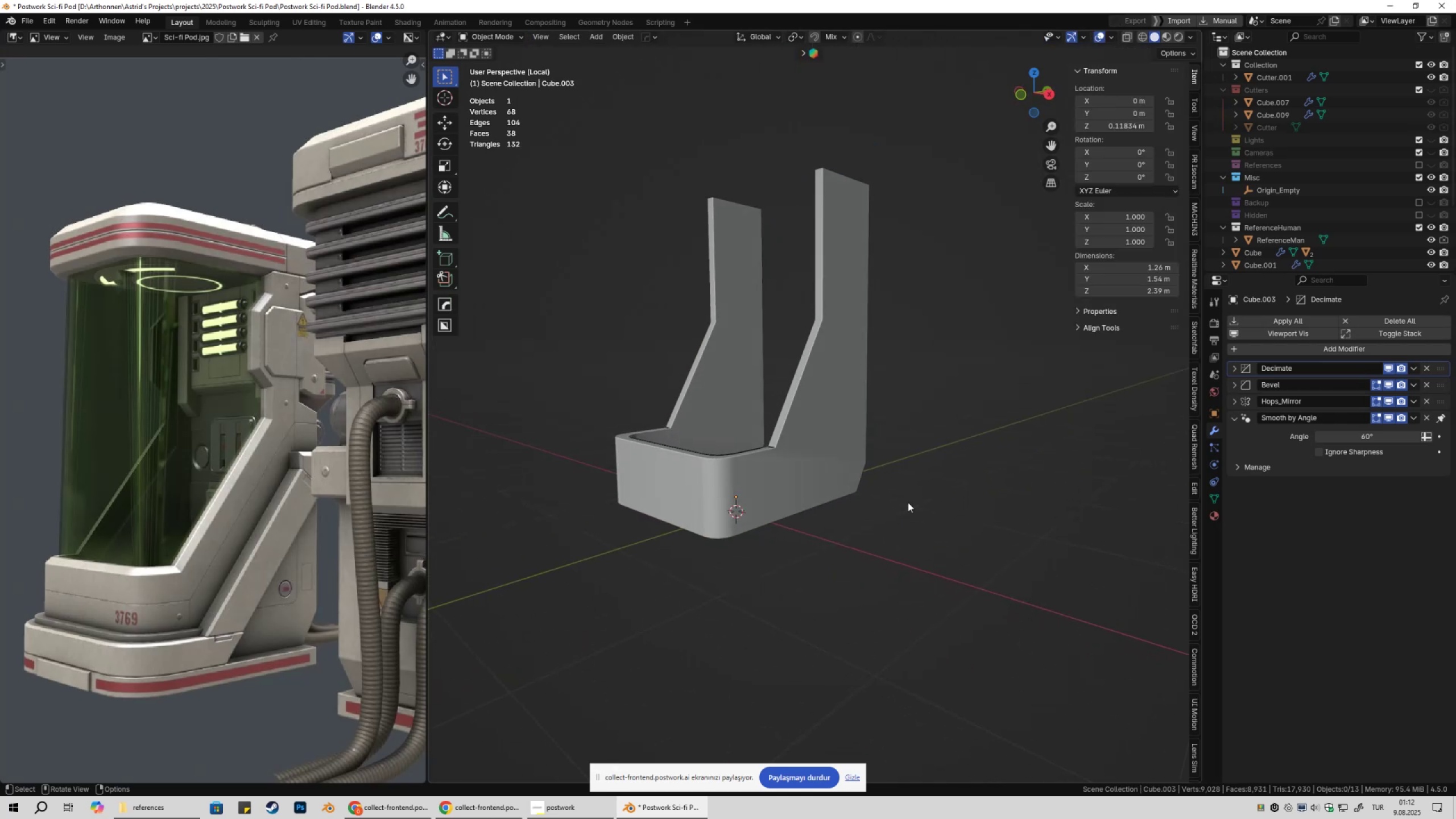 
left_click([825, 462])
 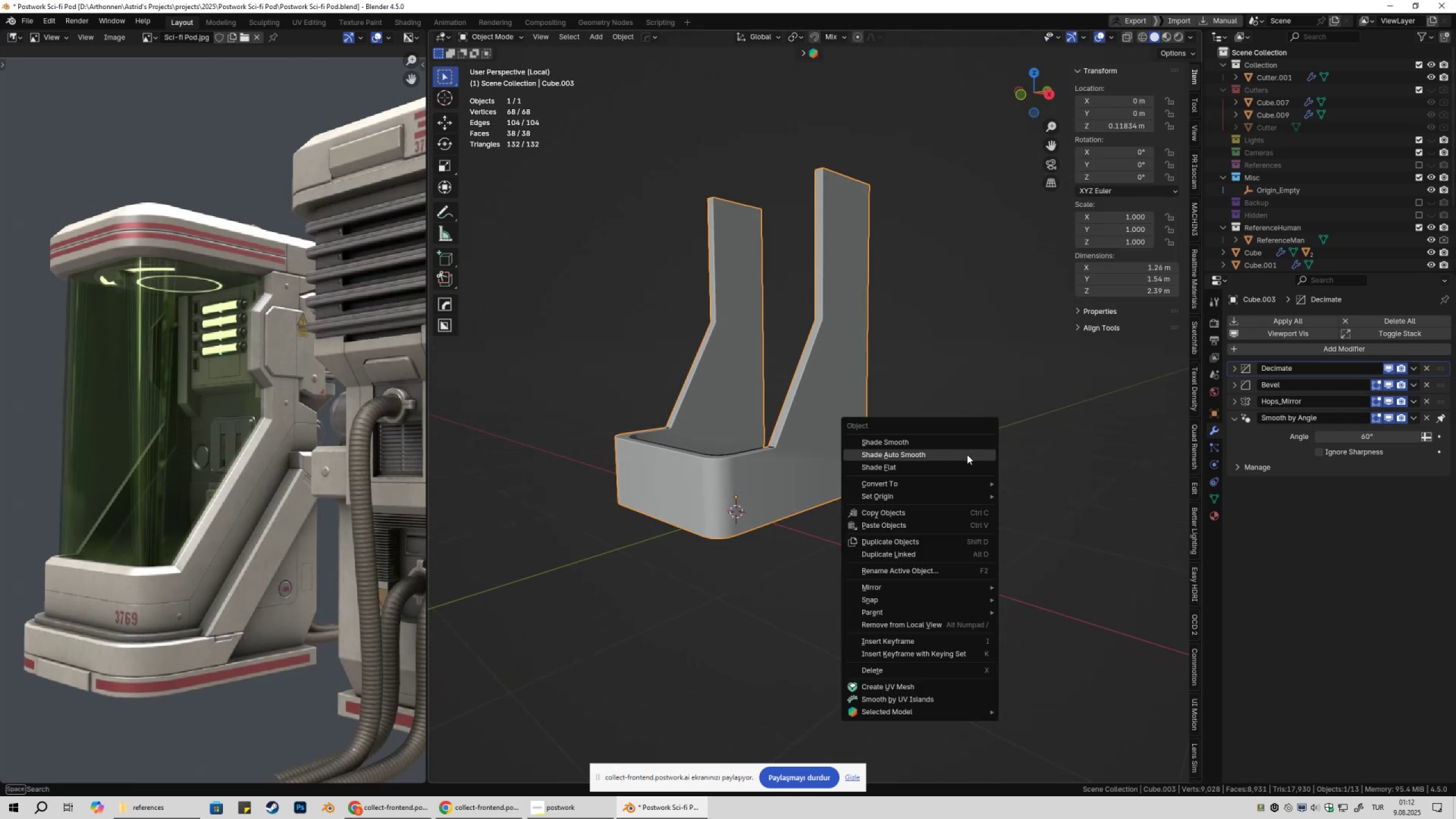 
right_click([967, 454])
 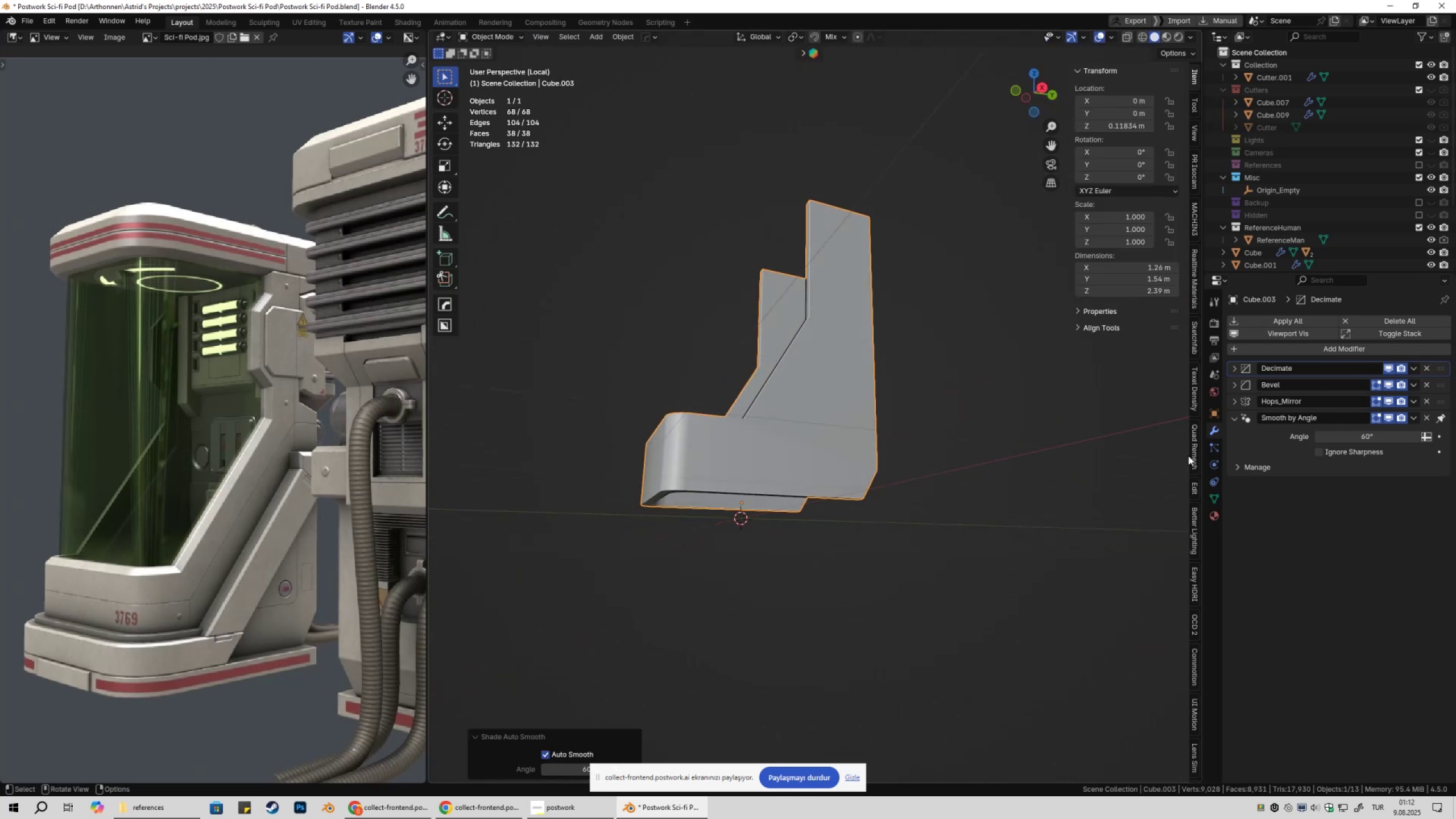 
scroll: coordinate [908, 497], scroll_direction: up, amount: 5.0
 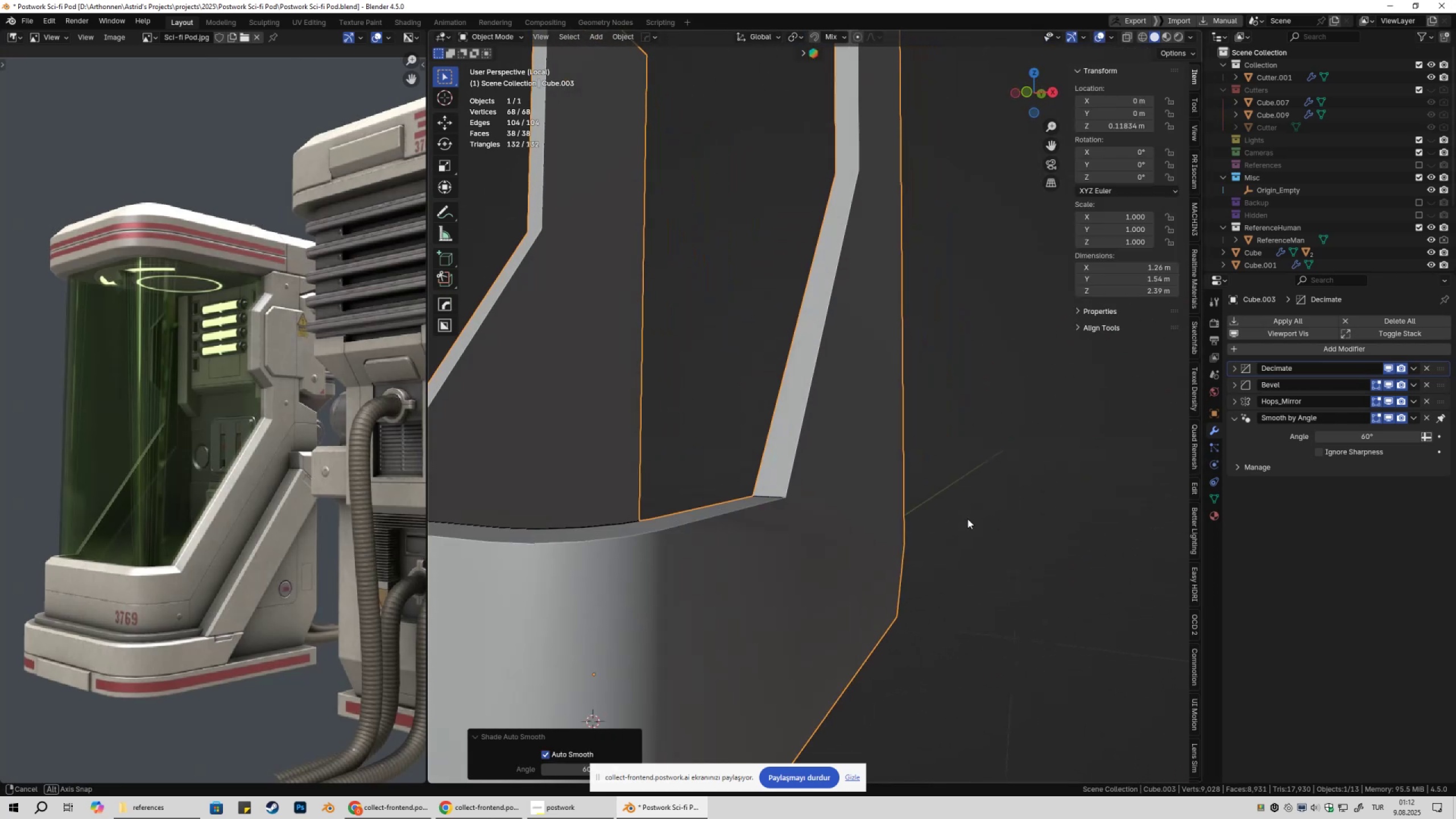 
key(Tab)
 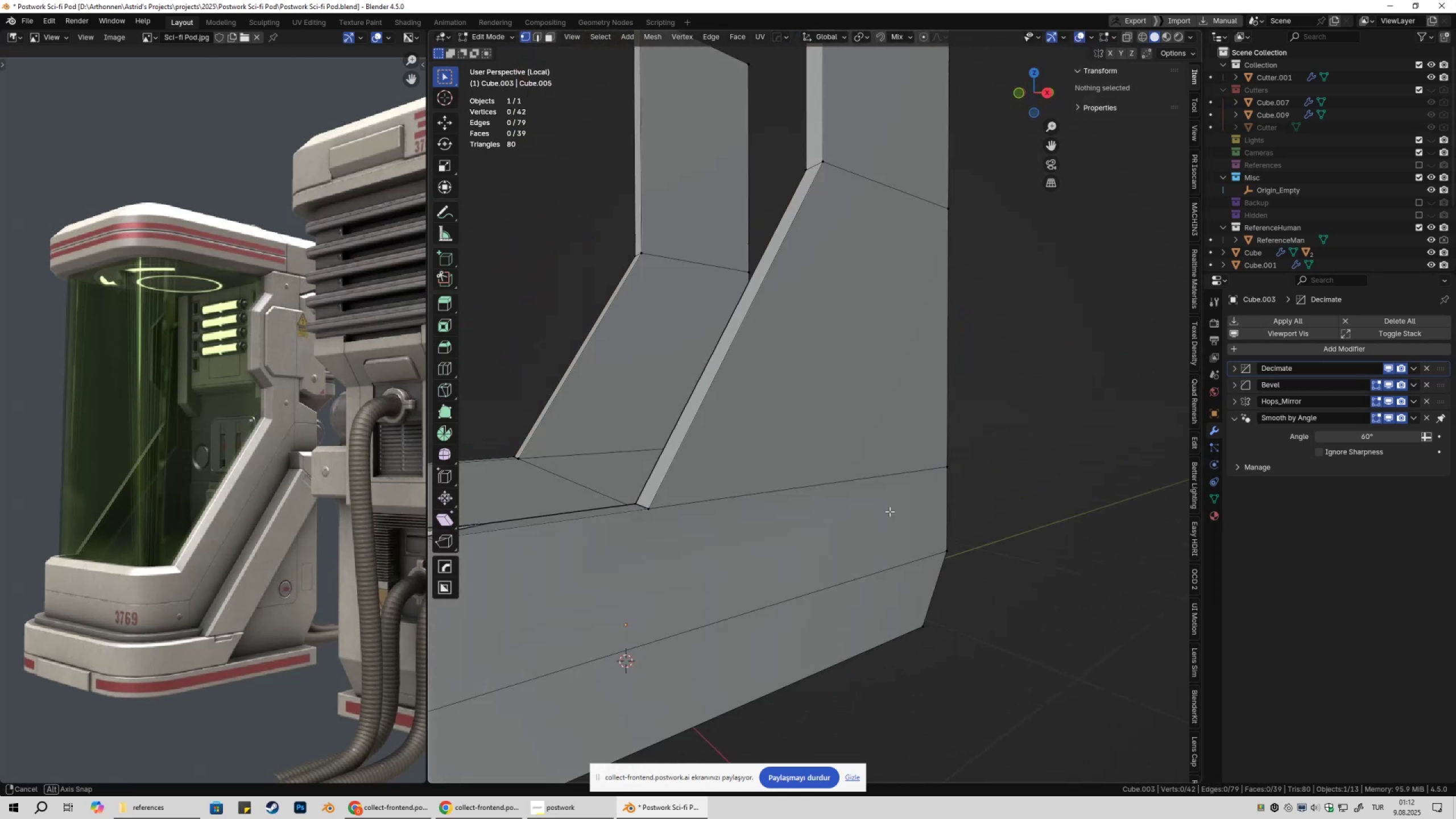 
scroll: coordinate [873, 506], scroll_direction: down, amount: 3.0
 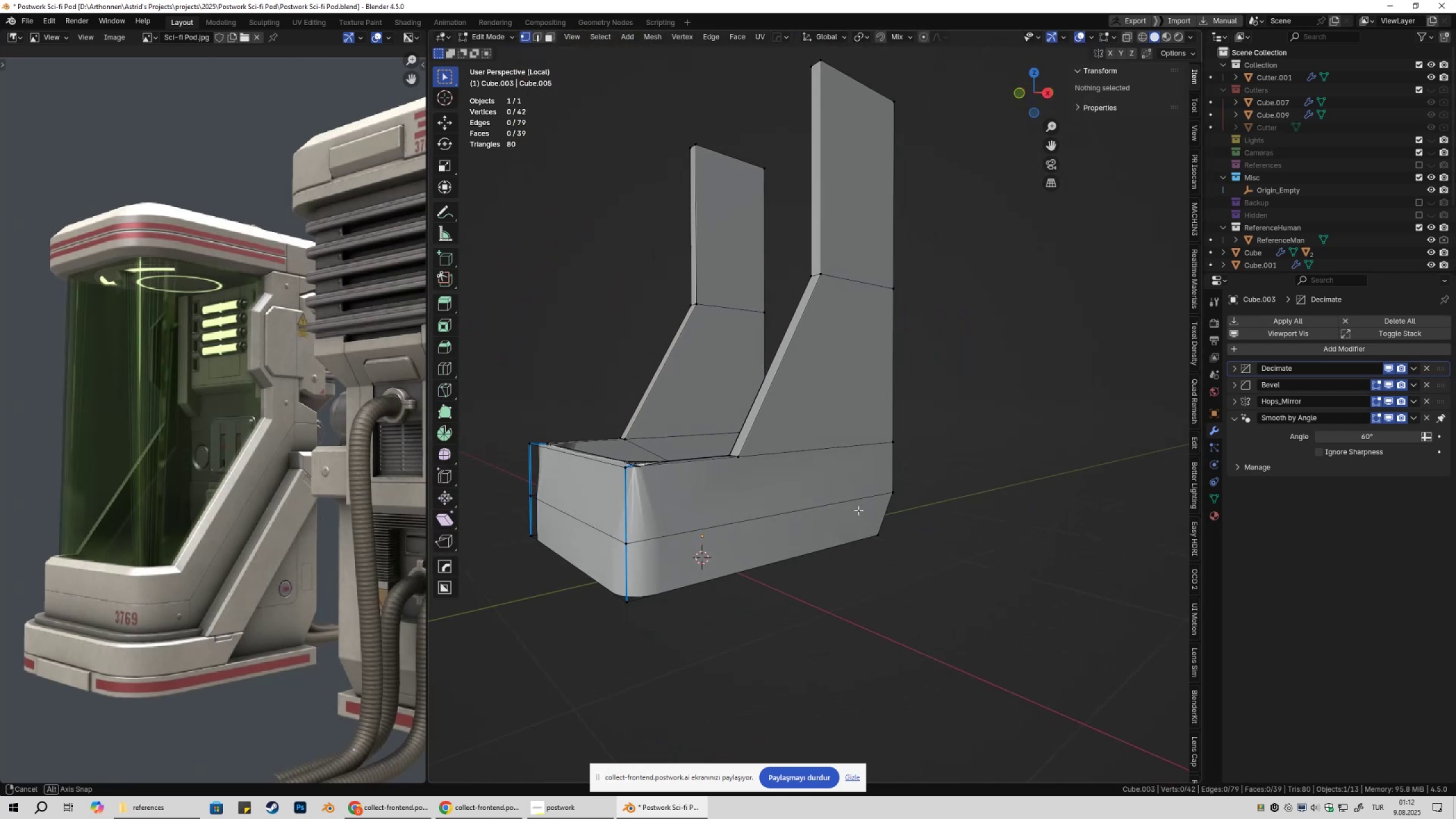 
key(Tab)
 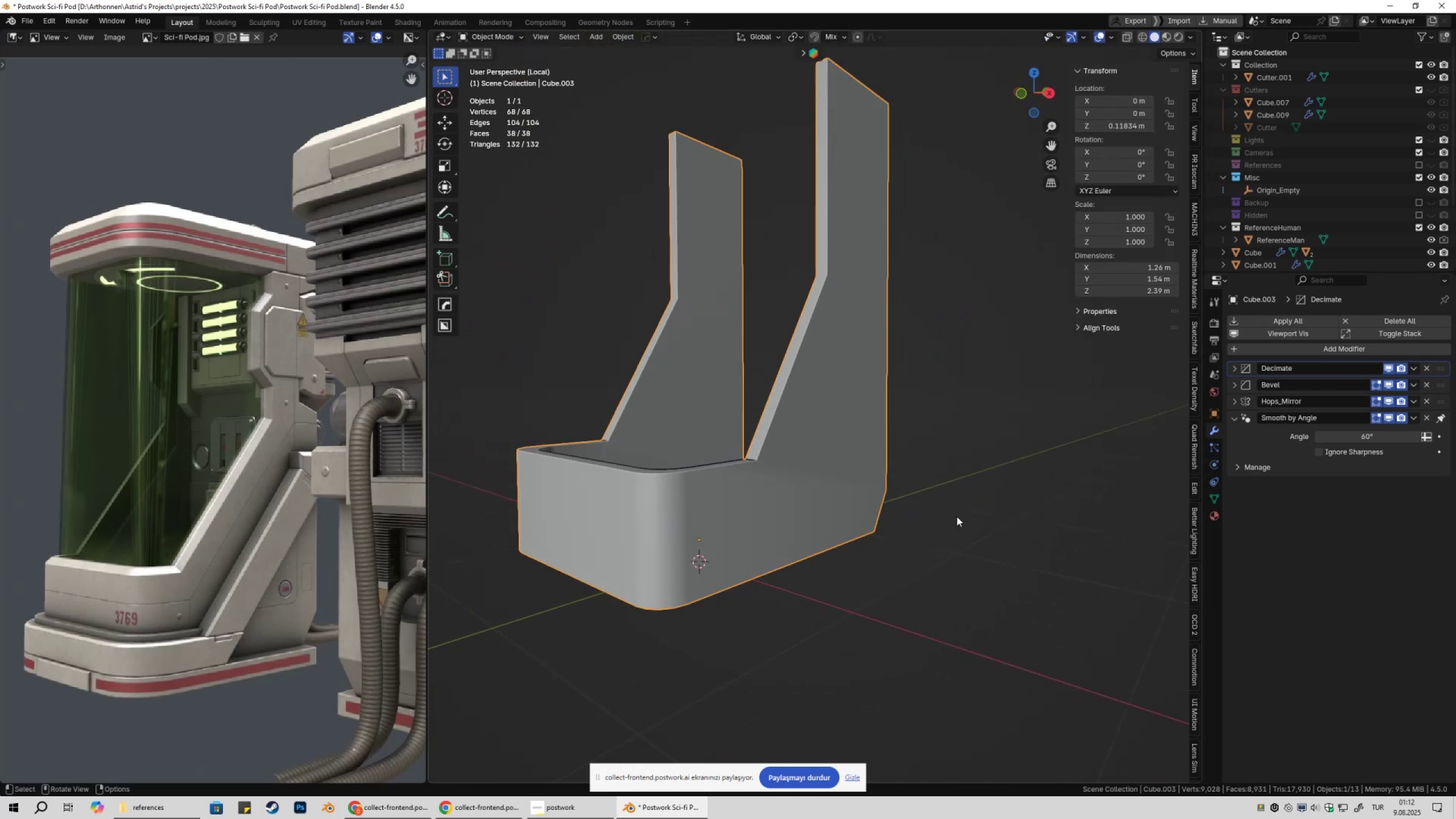 
left_click([957, 516])
 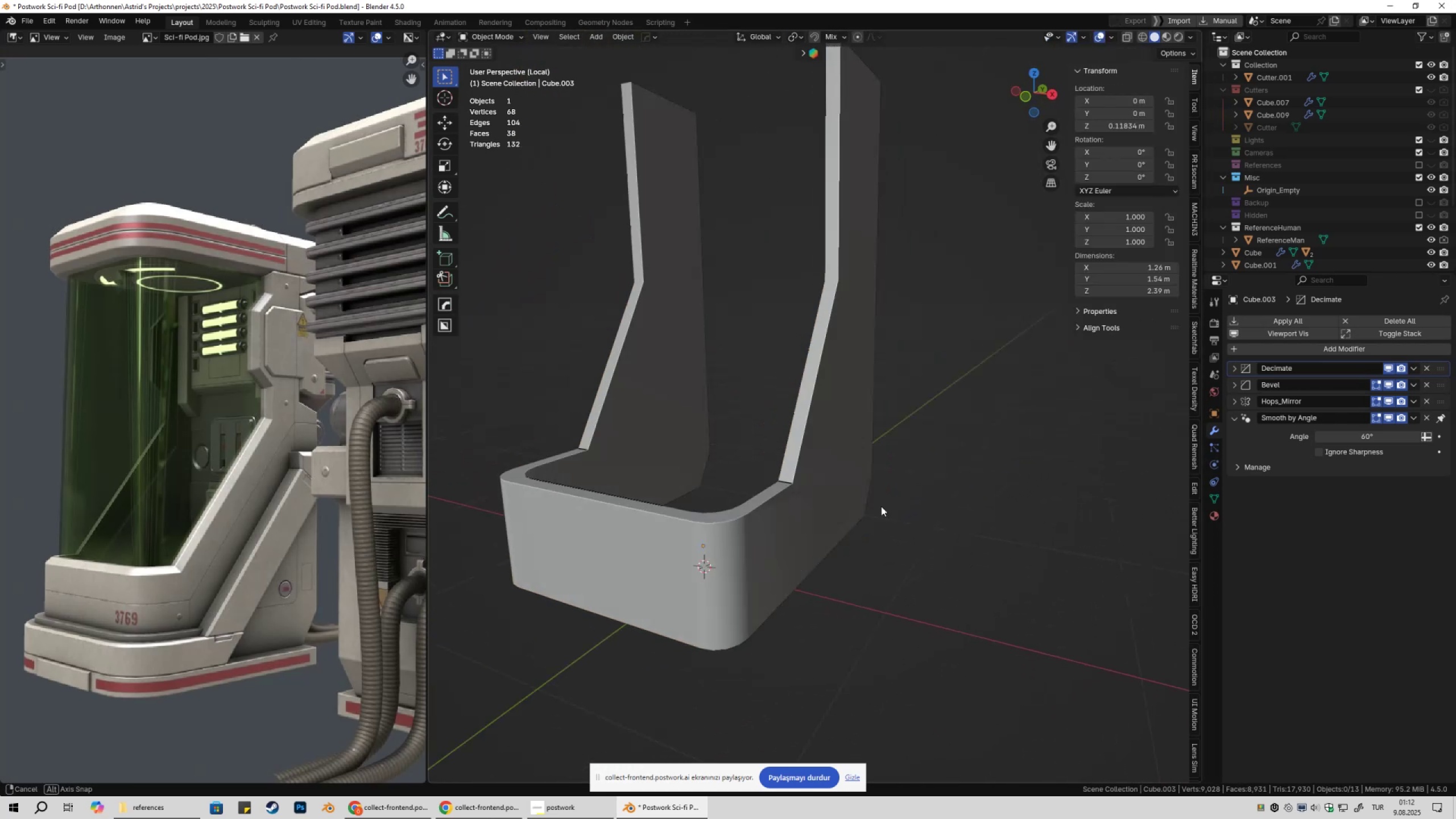 
key(Shift+ShiftLeft)
 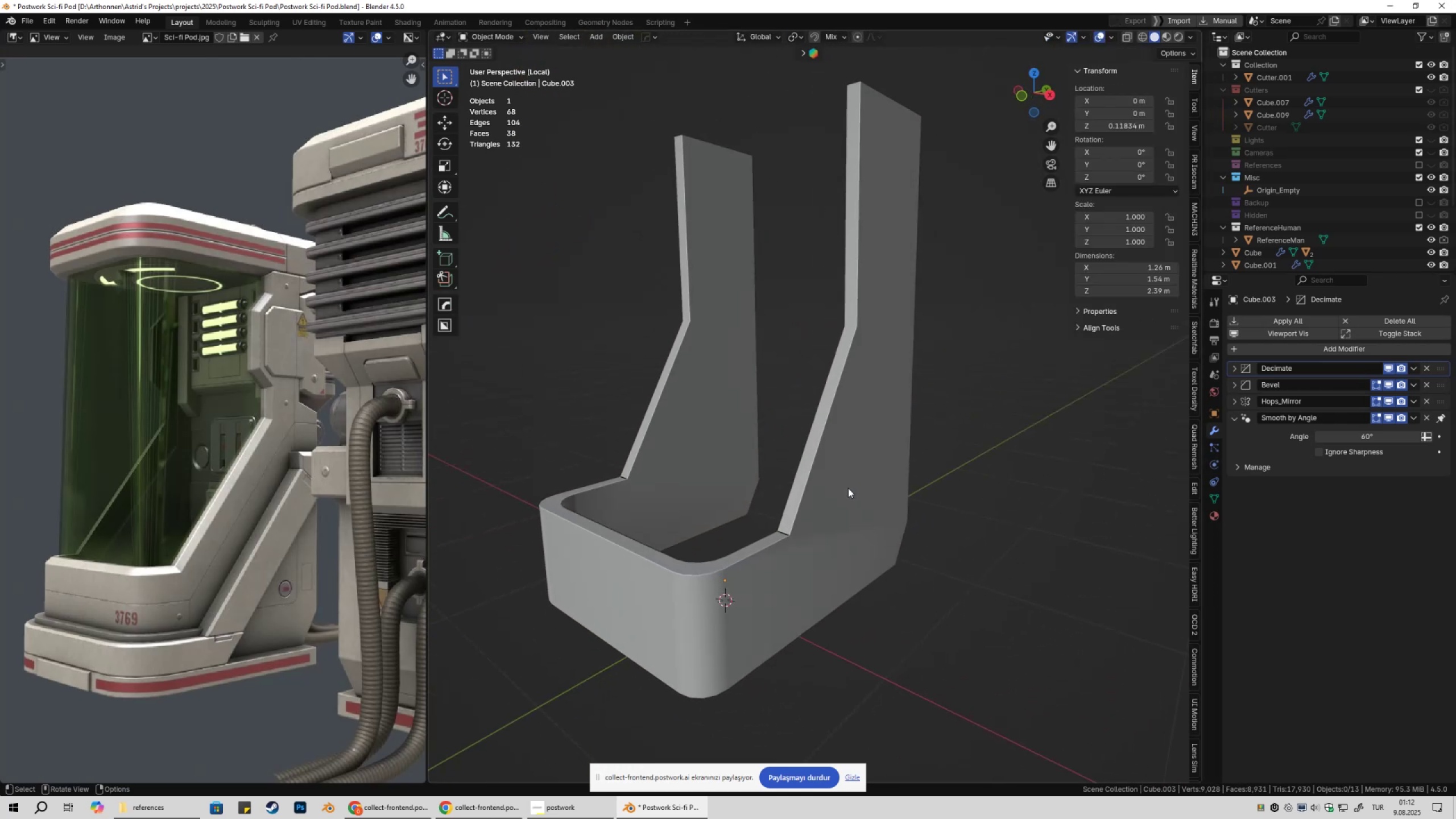 
hold_key(key=ShiftLeft, duration=0.4)
 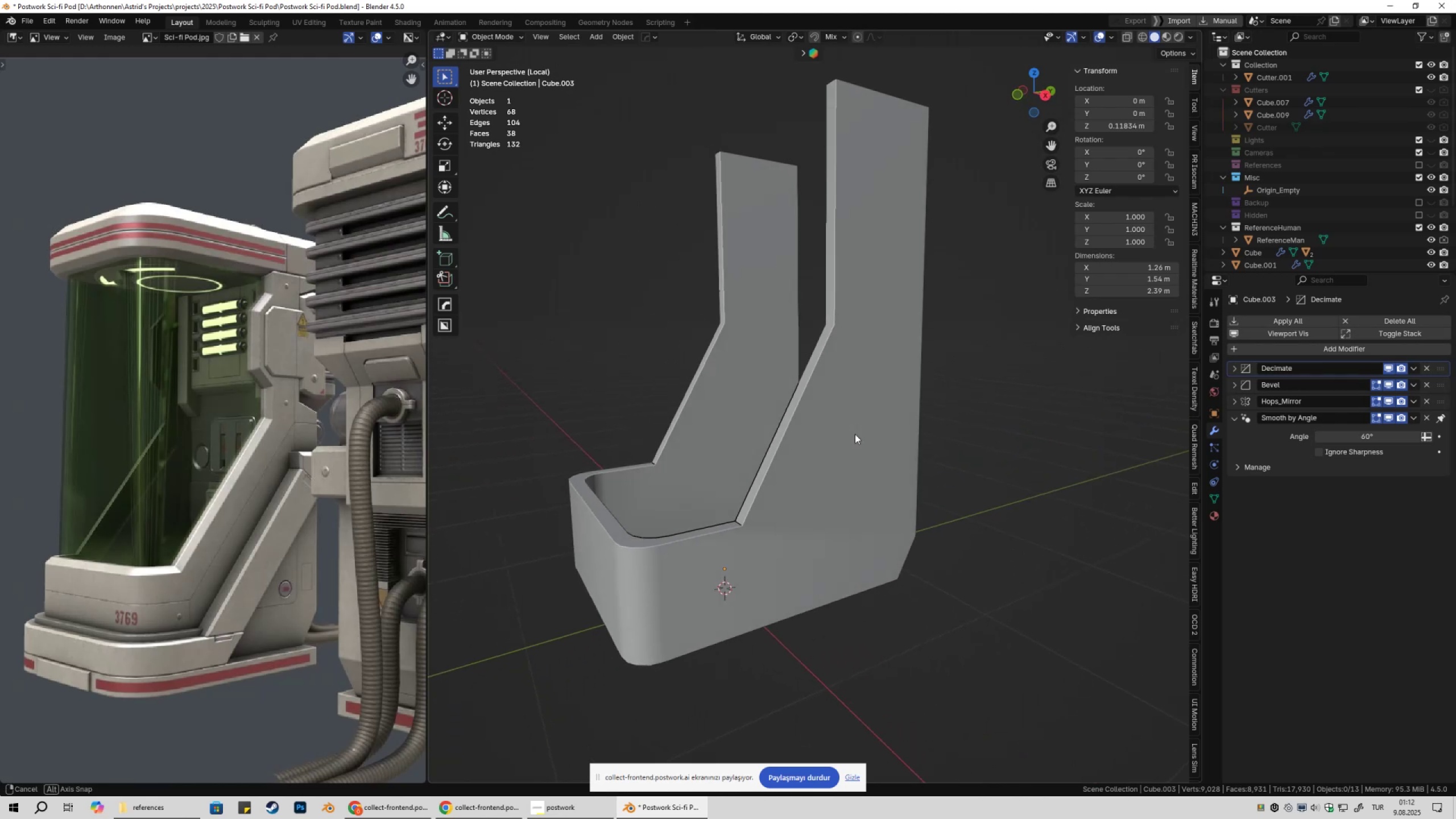 
hold_key(key=ShiftLeft, duration=0.58)
 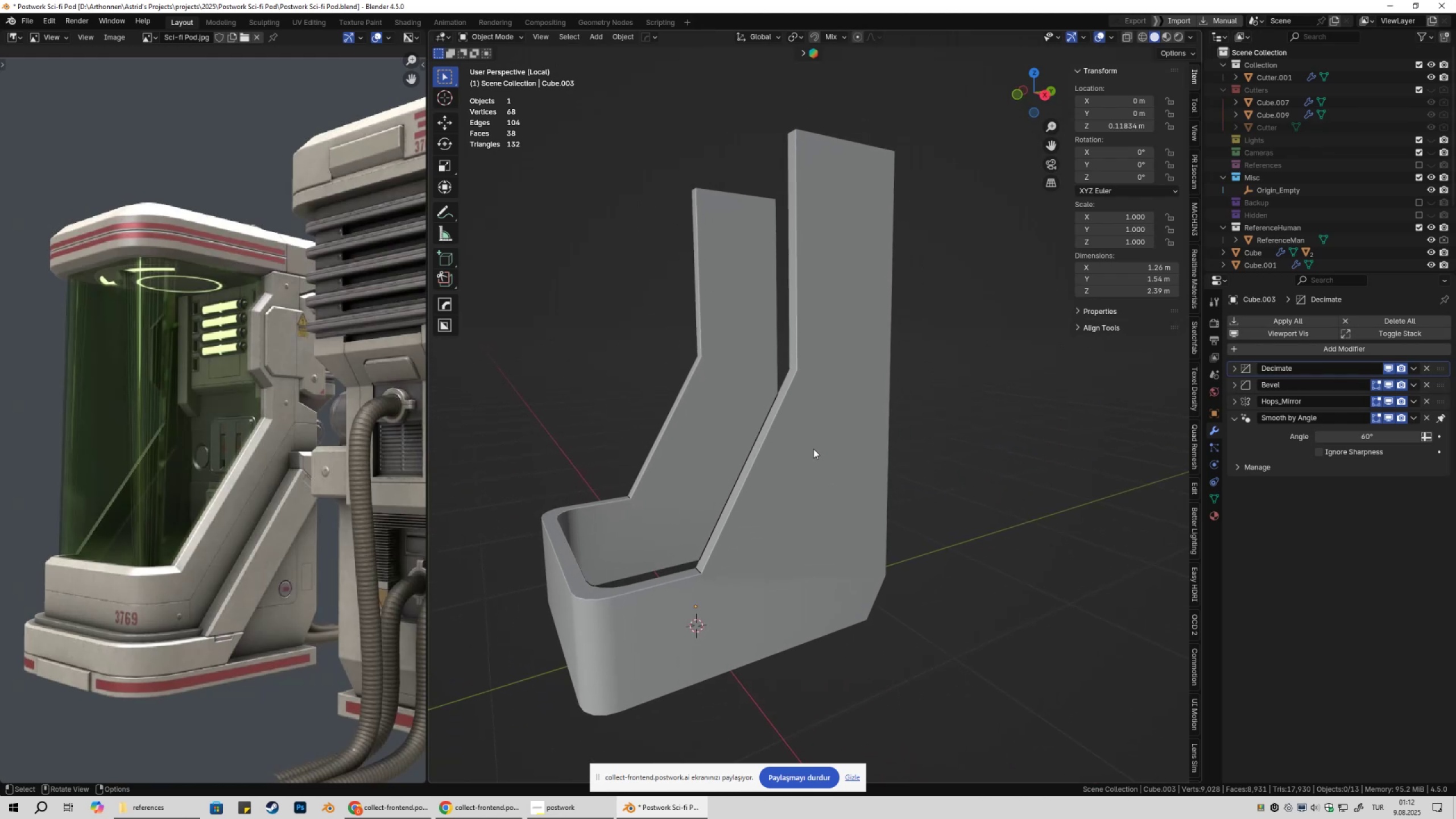 
wait(6.69)
 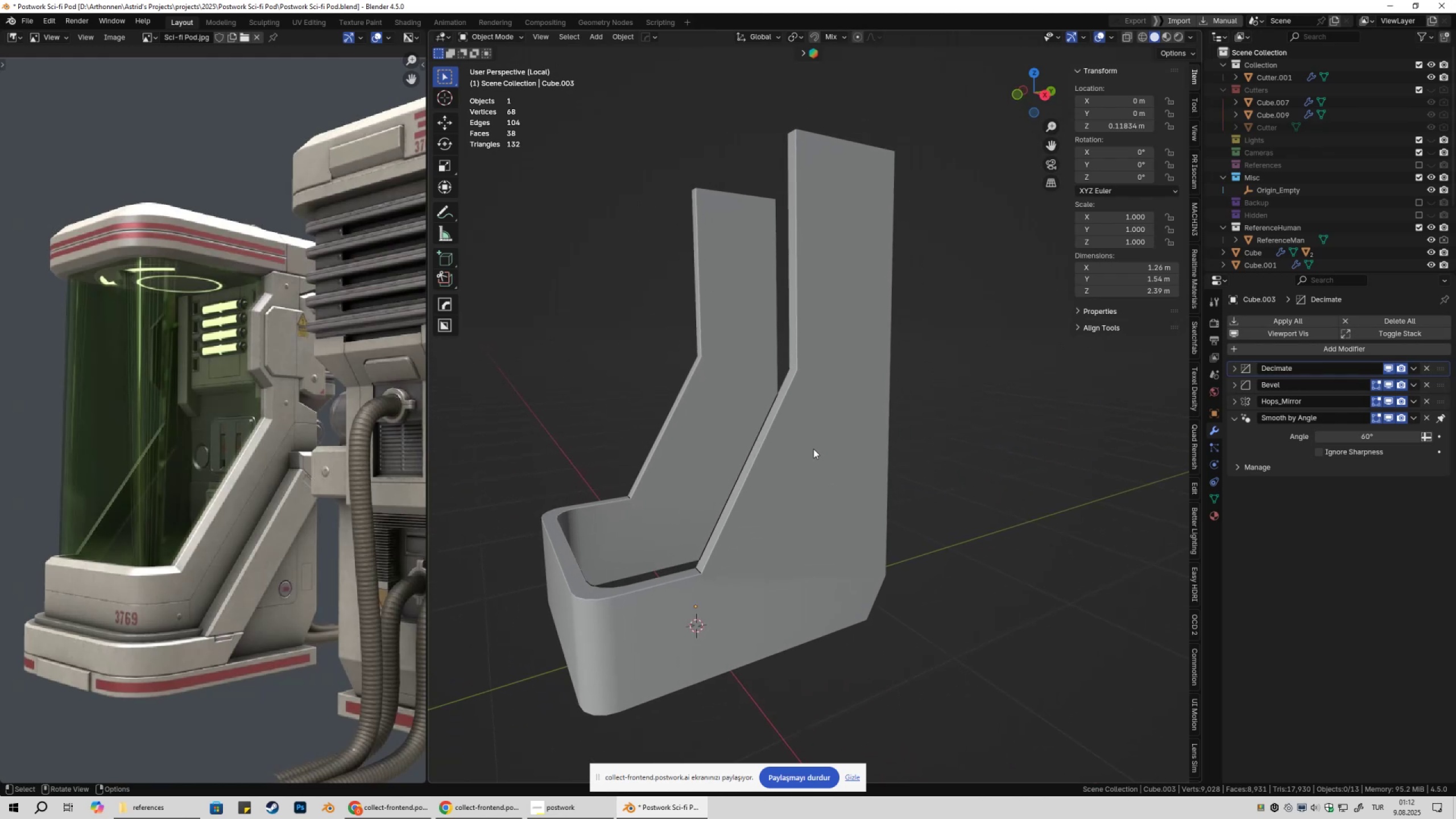 
hold_key(key=ShiftLeft, duration=0.66)
 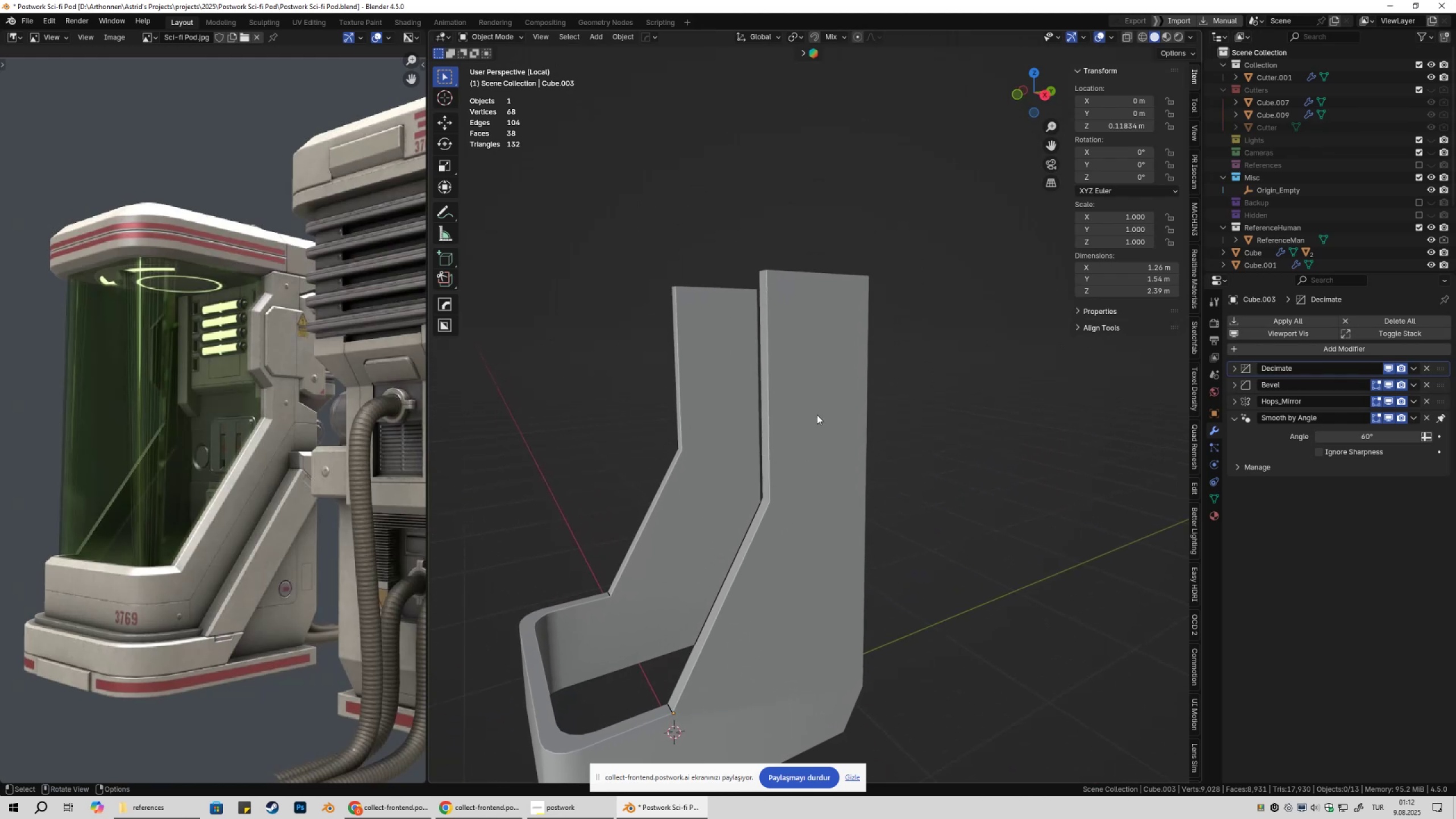 
left_click([817, 415])
 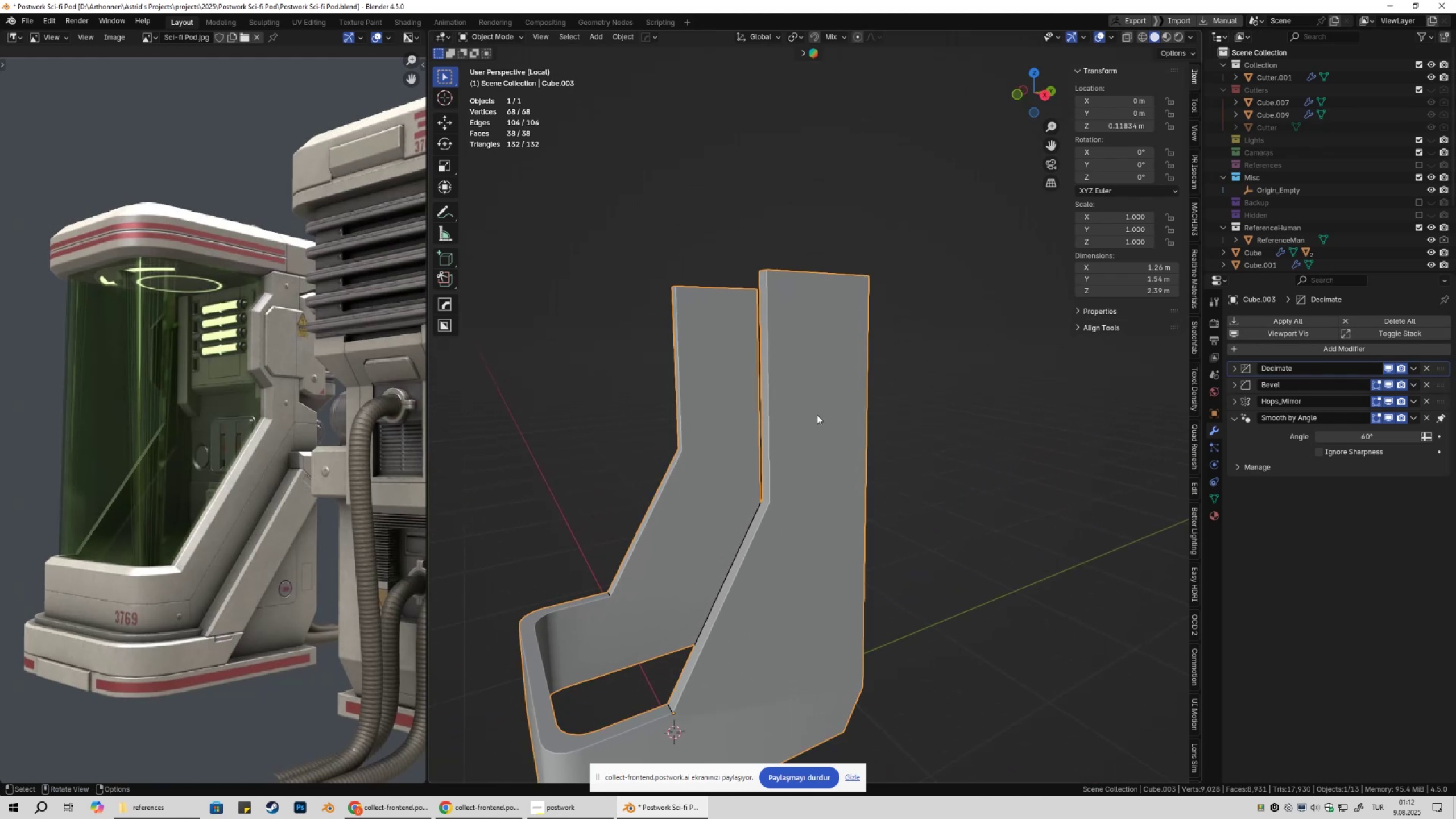 
key(Tab)
 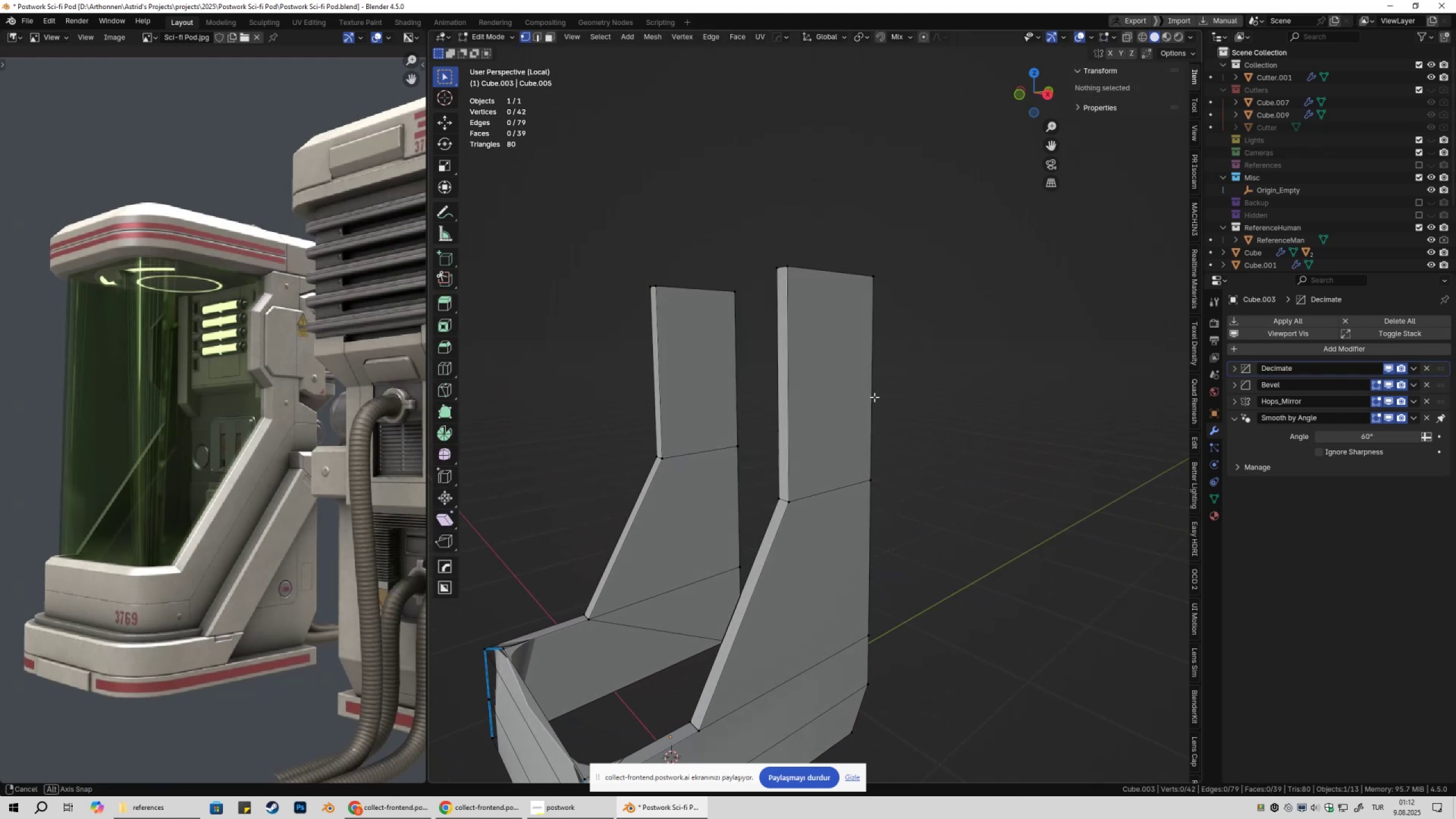 
key(Control+ControlLeft)
 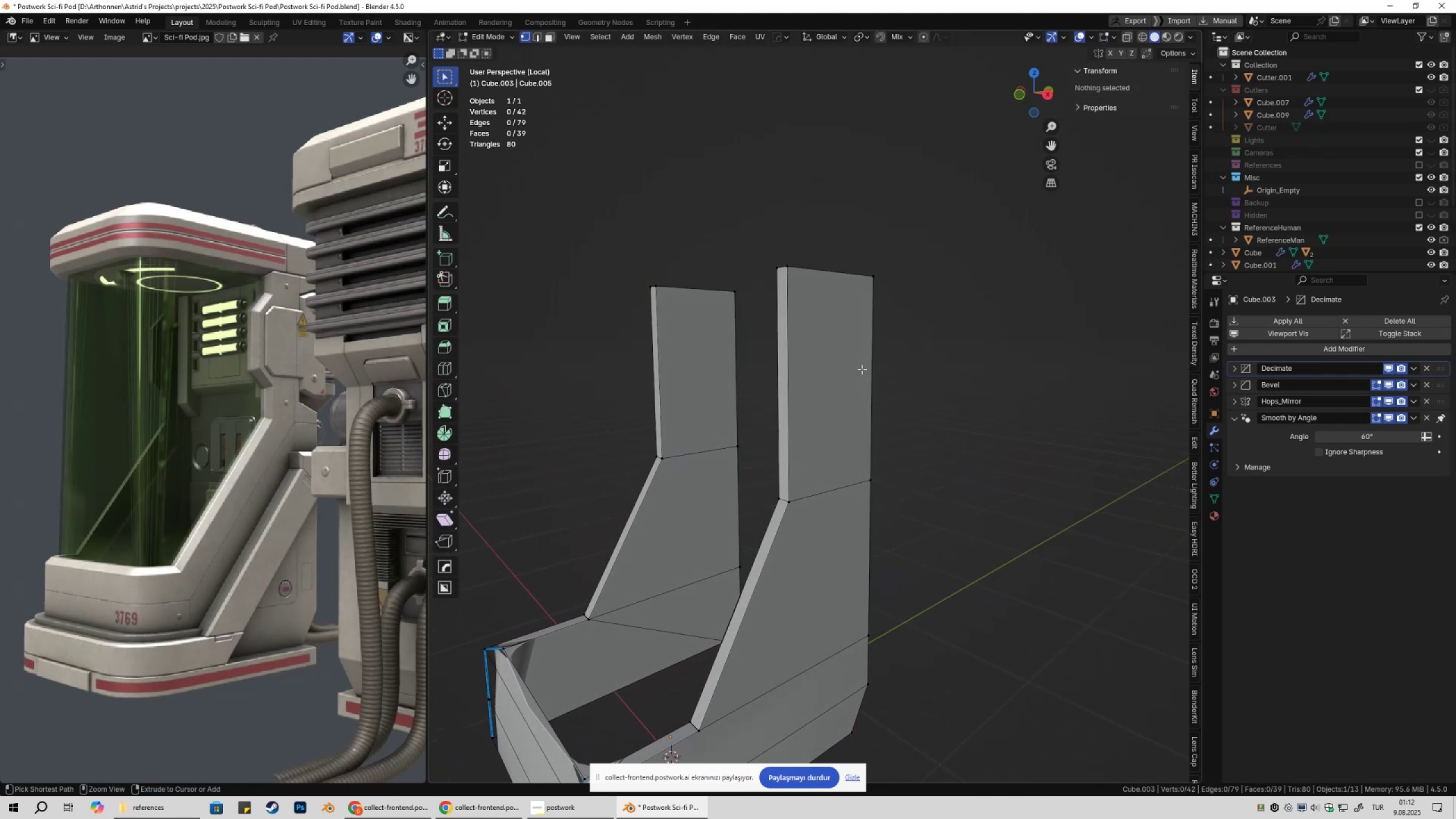 
key(Control+R)
 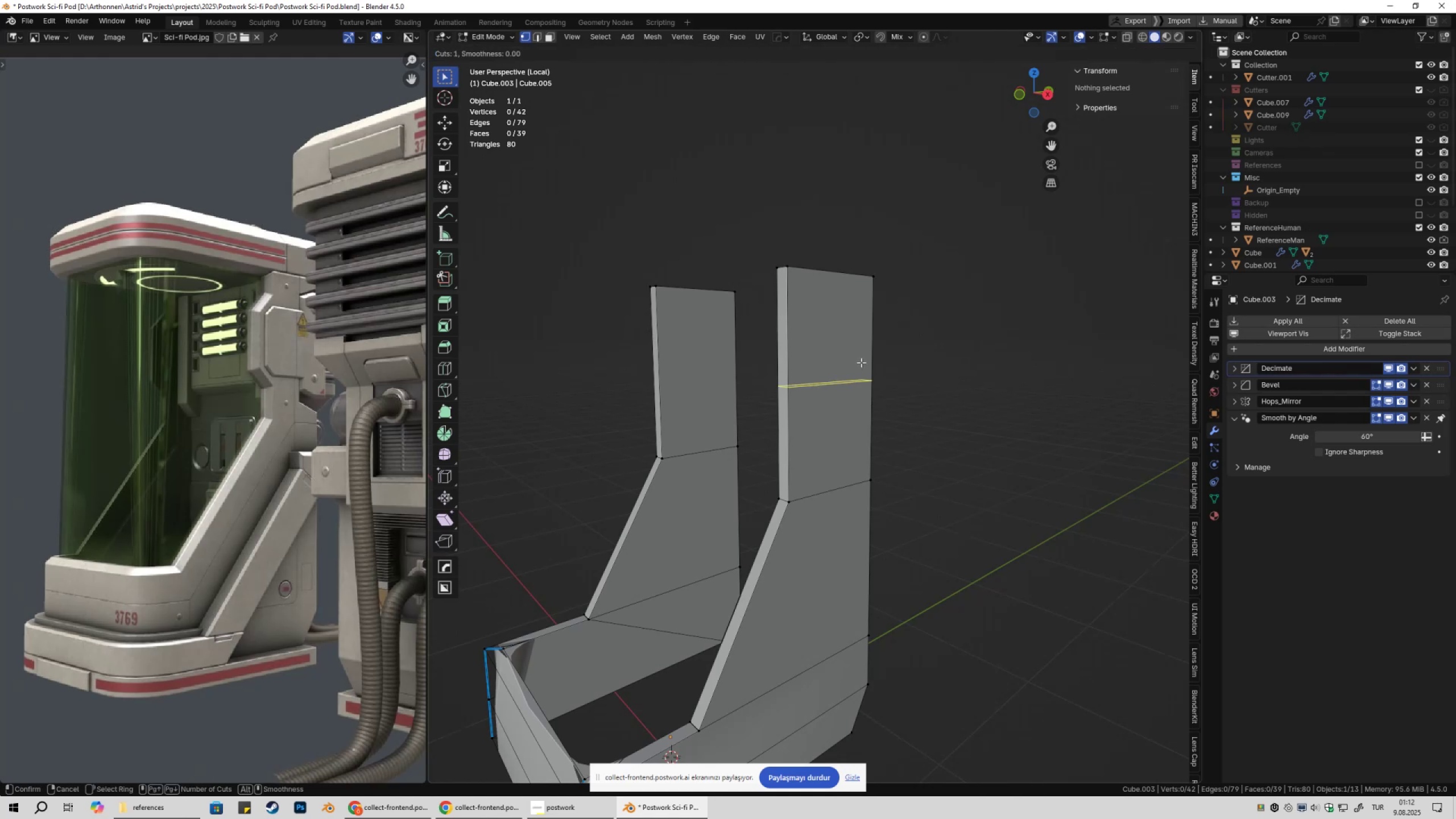 
scroll: coordinate [861, 362], scroll_direction: up, amount: 1.0
 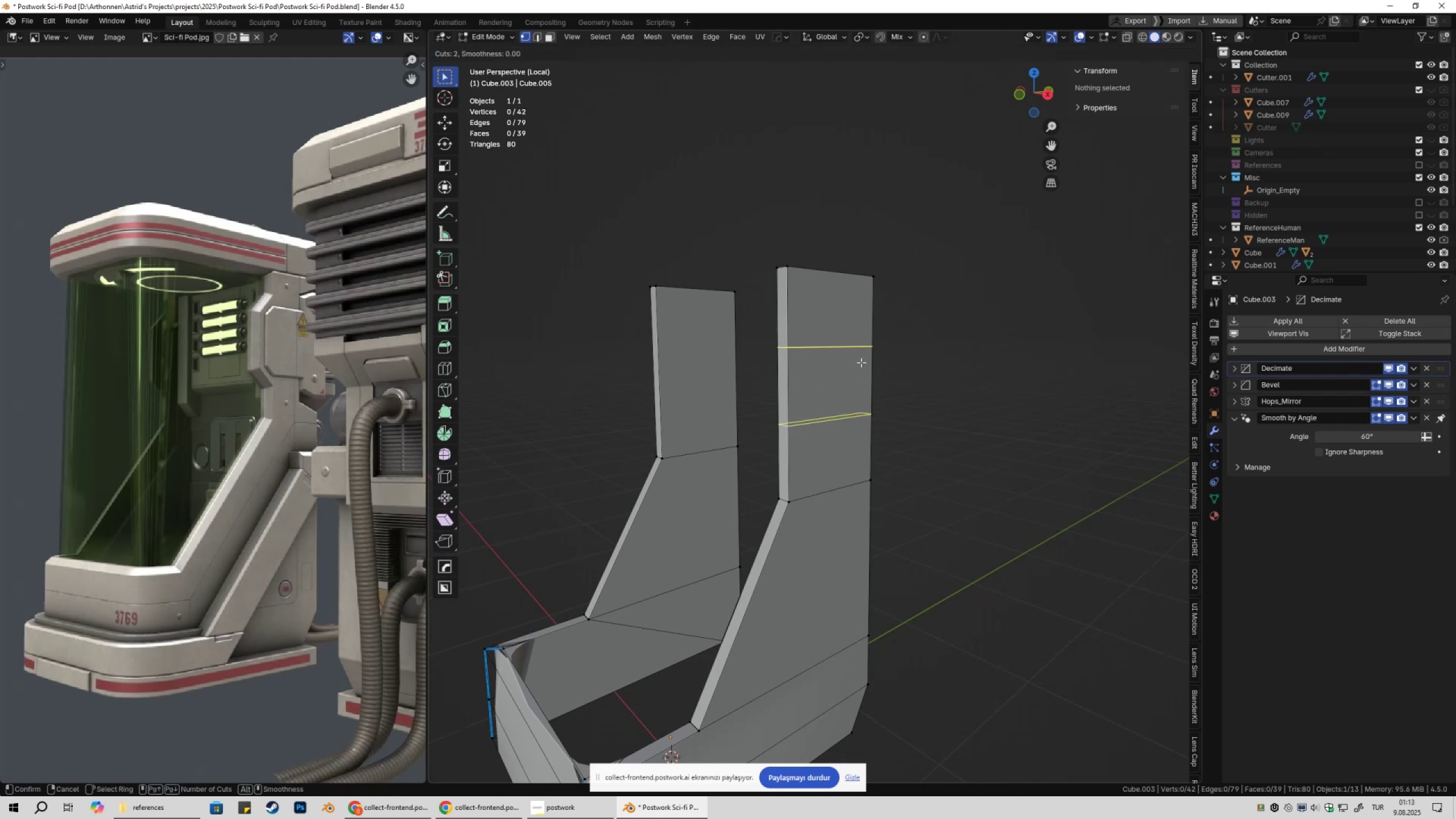 
left_click([861, 362])
 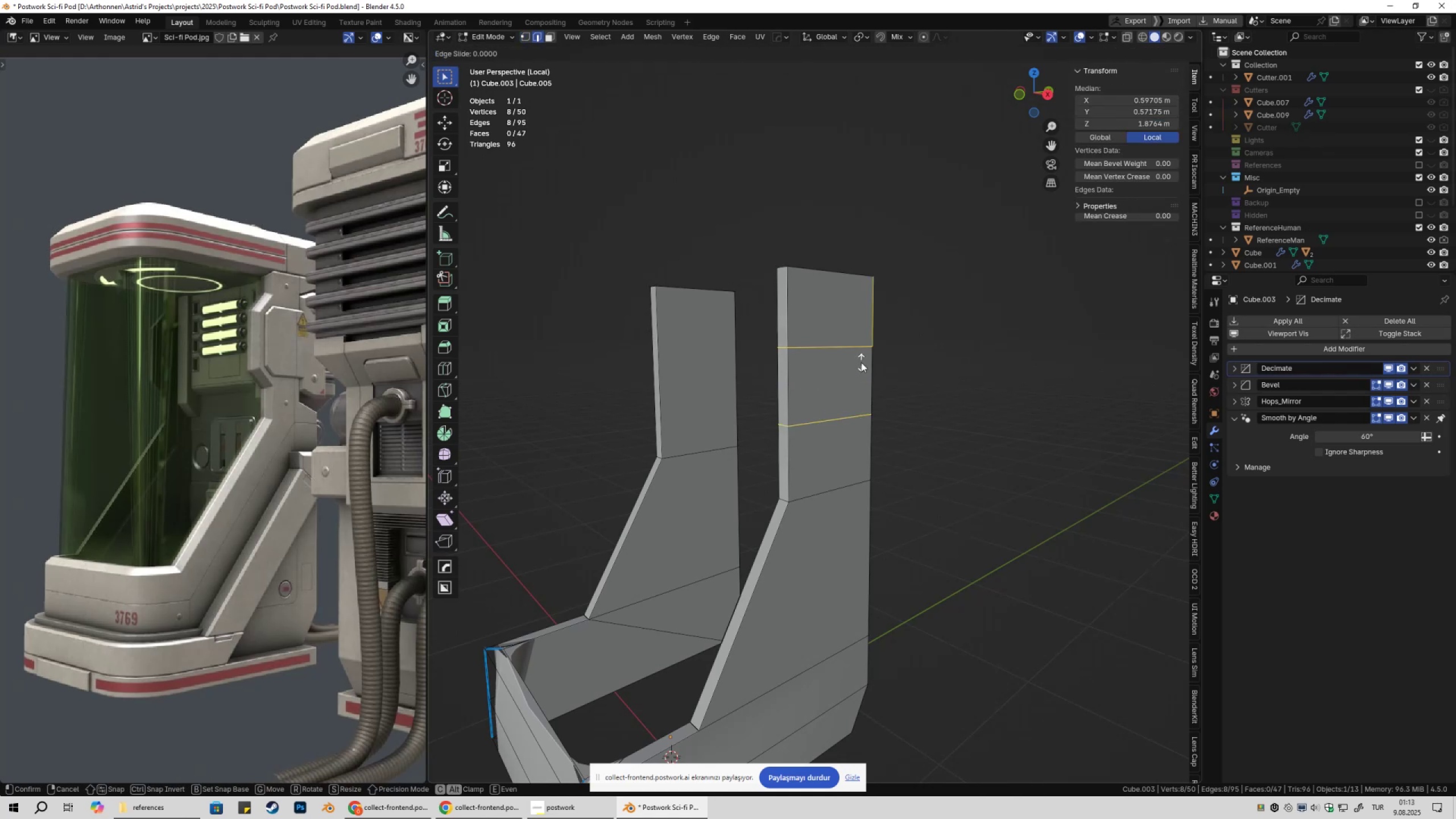 
key(Escape)
type(sz)
 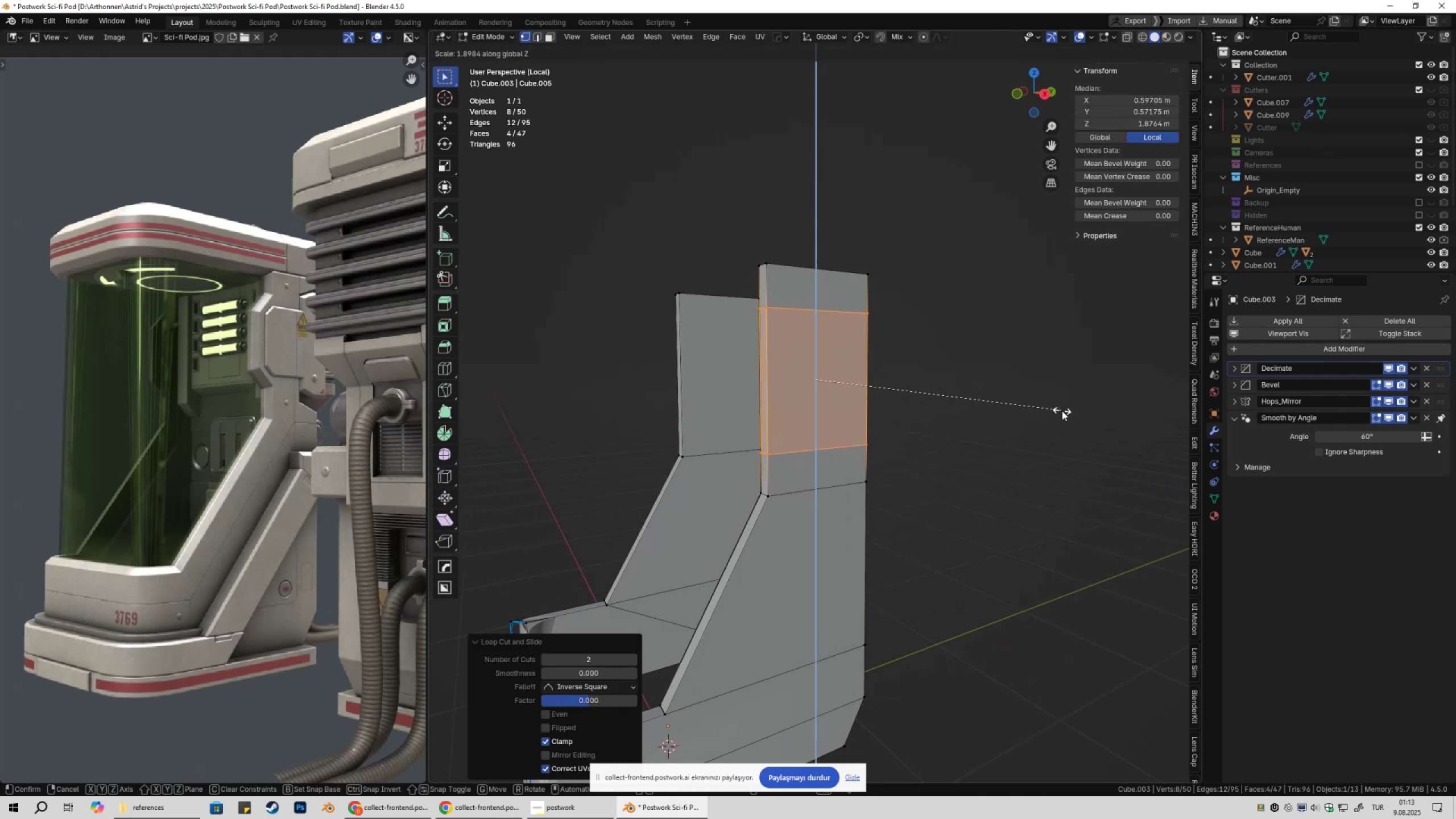 
wait(5.27)
 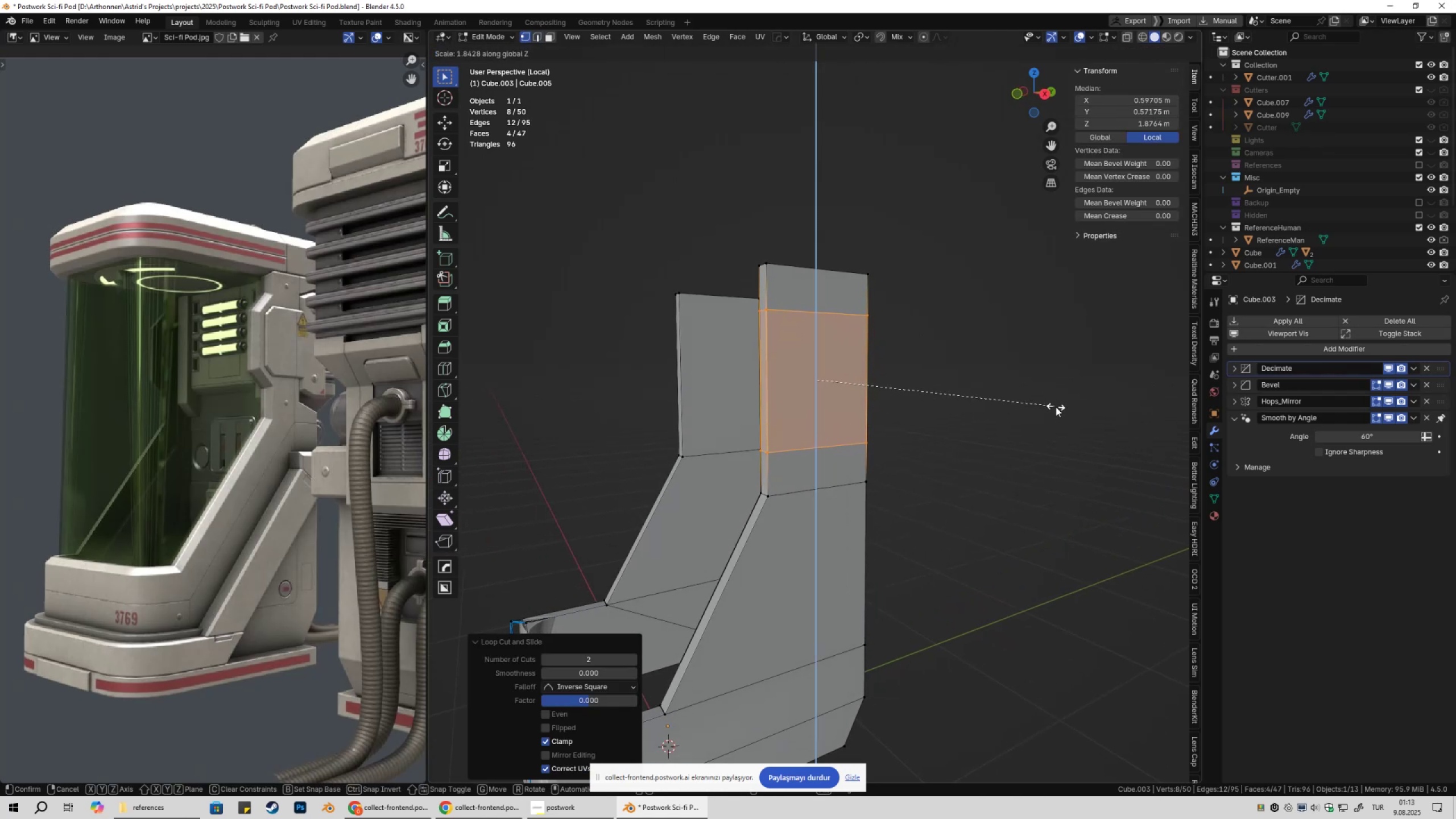 
left_click([1062, 411])
 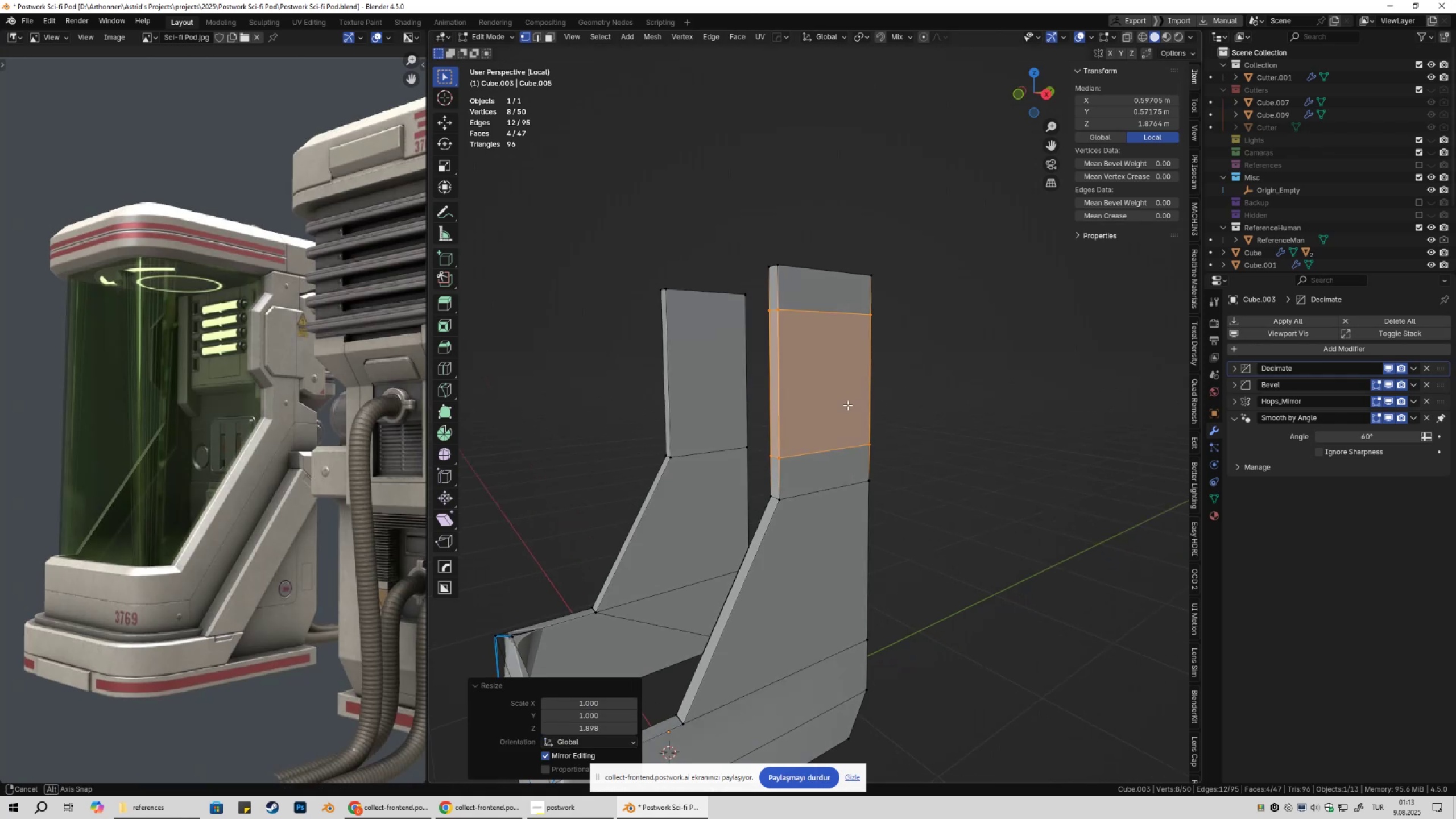 
key(3)
 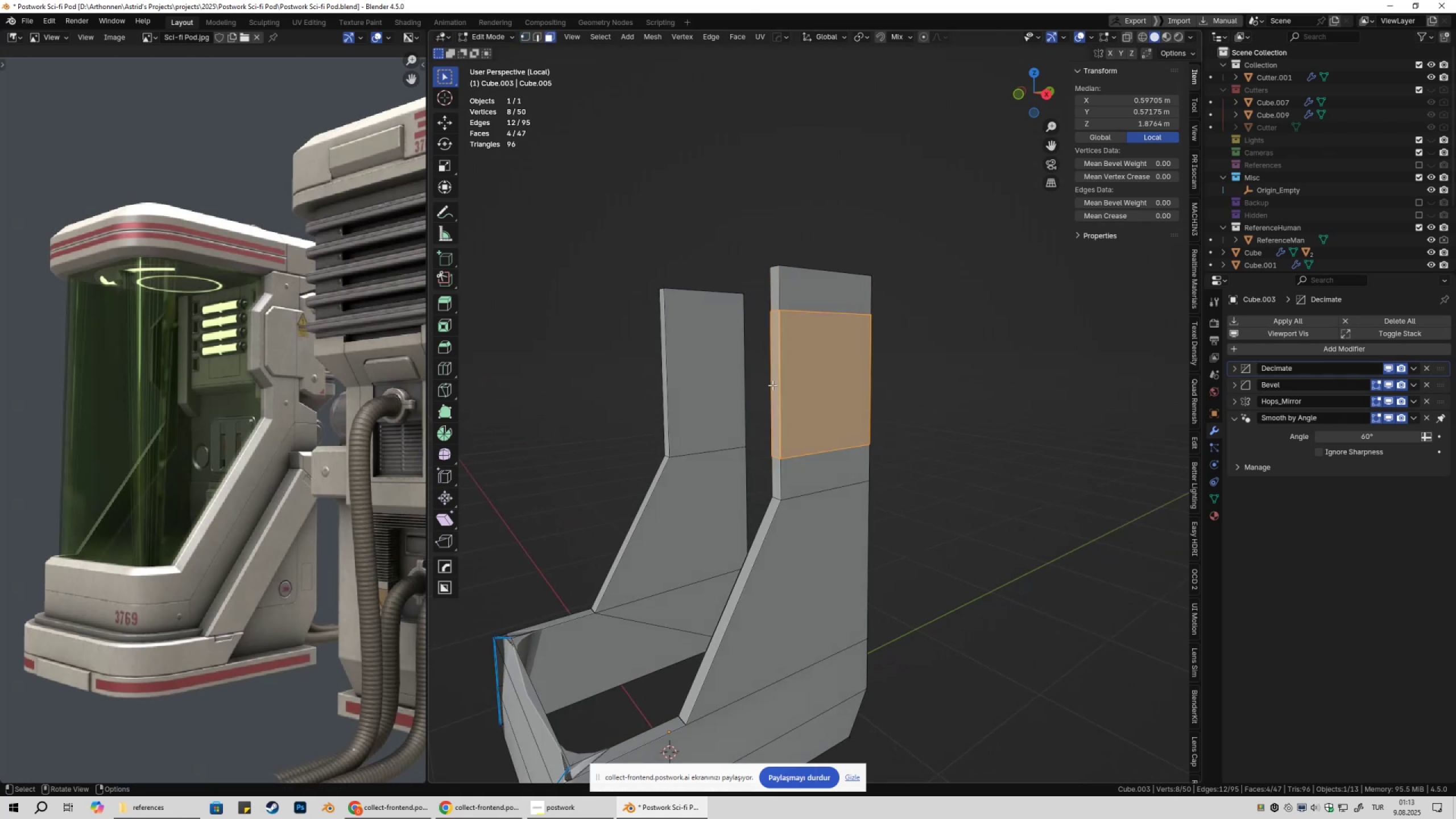 
left_click([772, 385])
 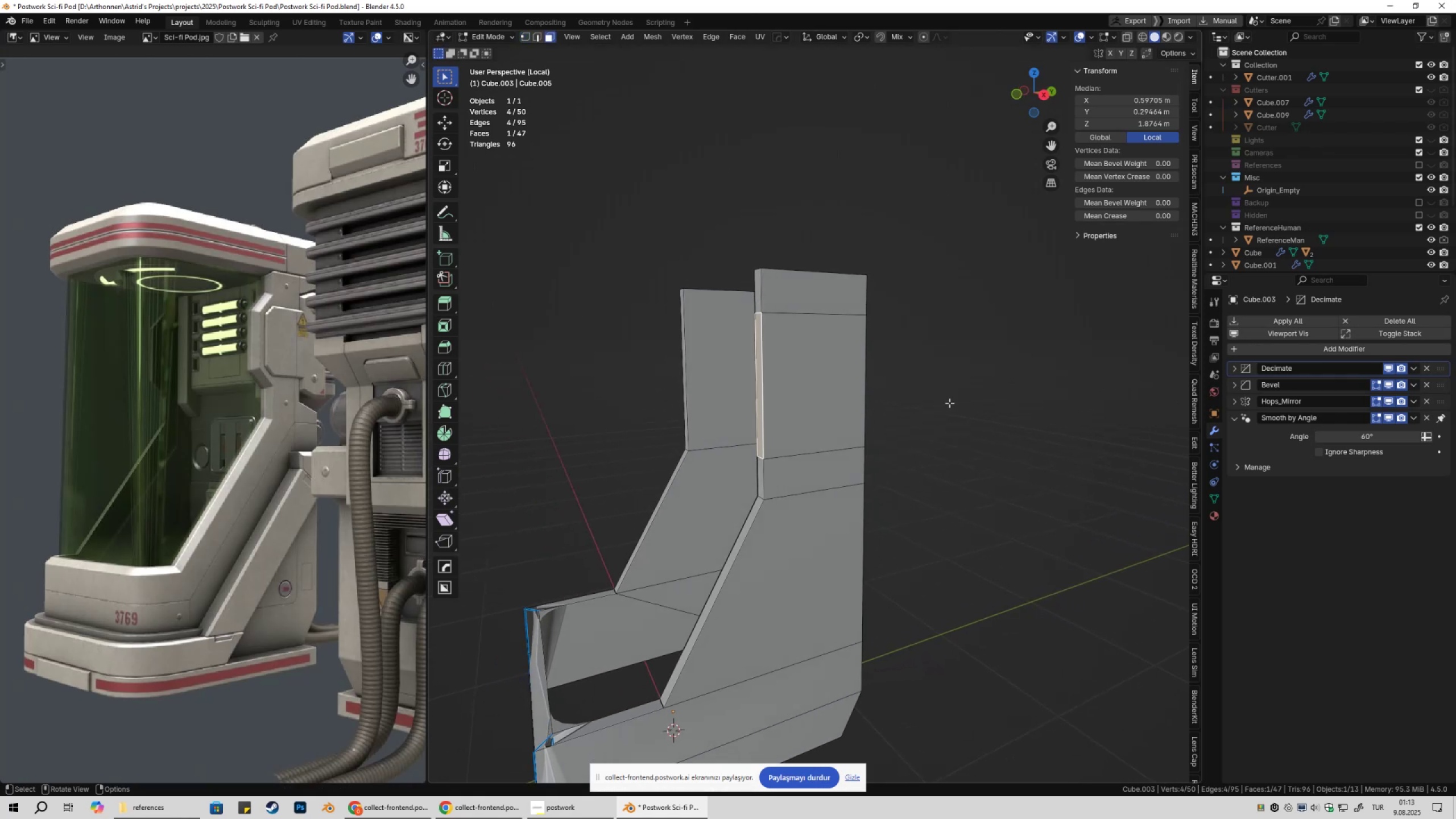 
type(gy)
key(Escape)
type(e)
 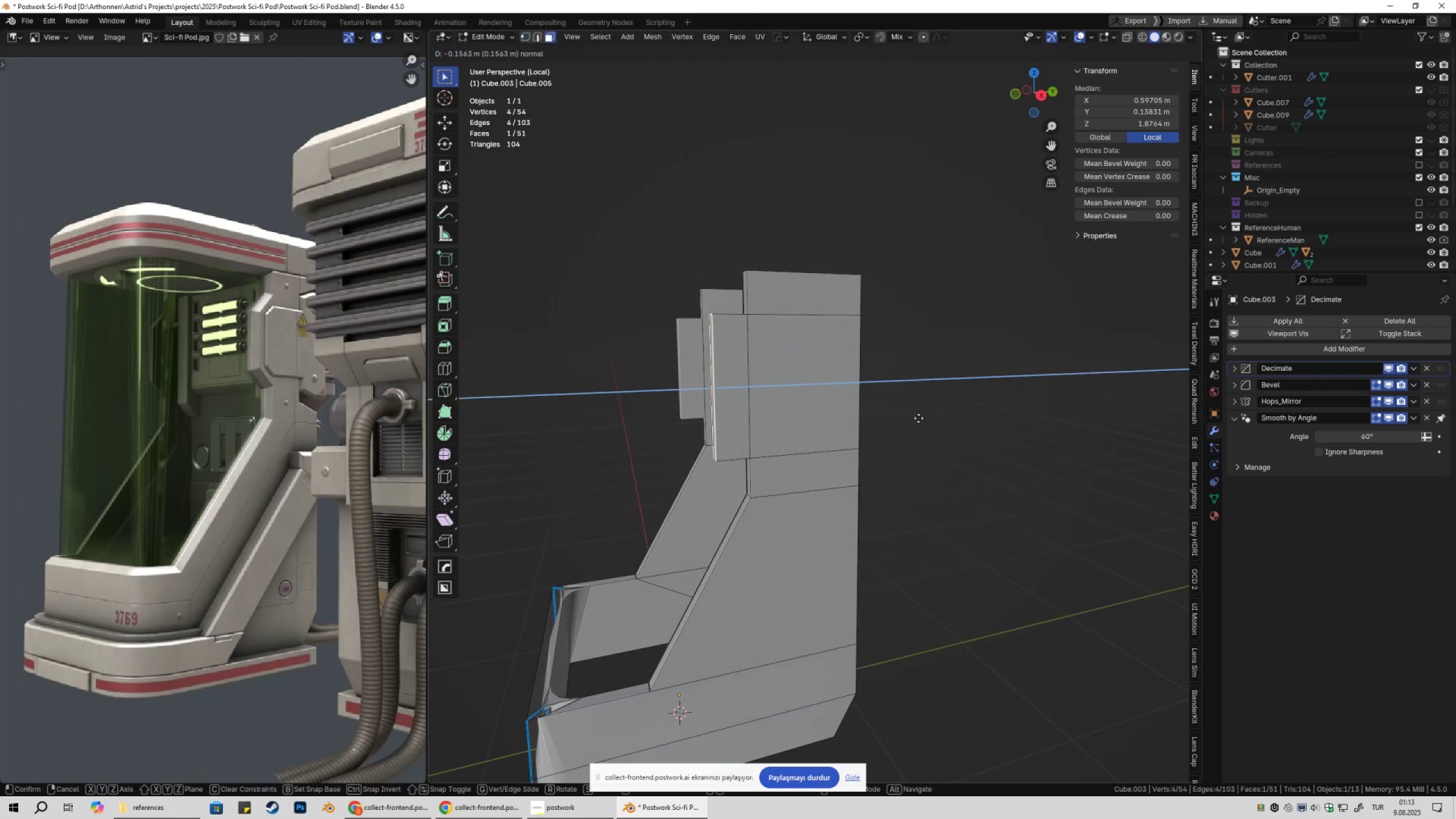 
left_click([917, 418])
 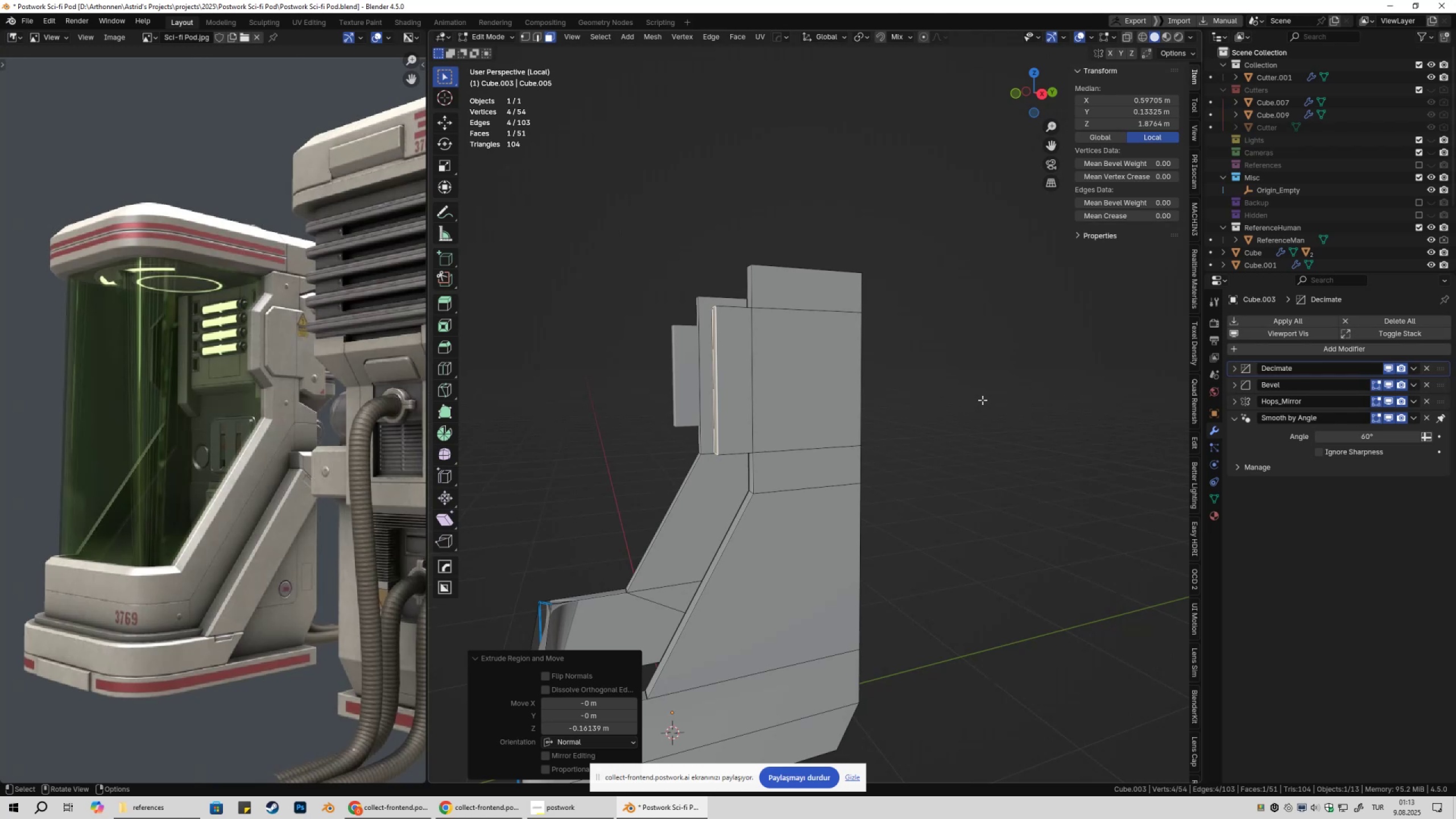 
type(sz)
 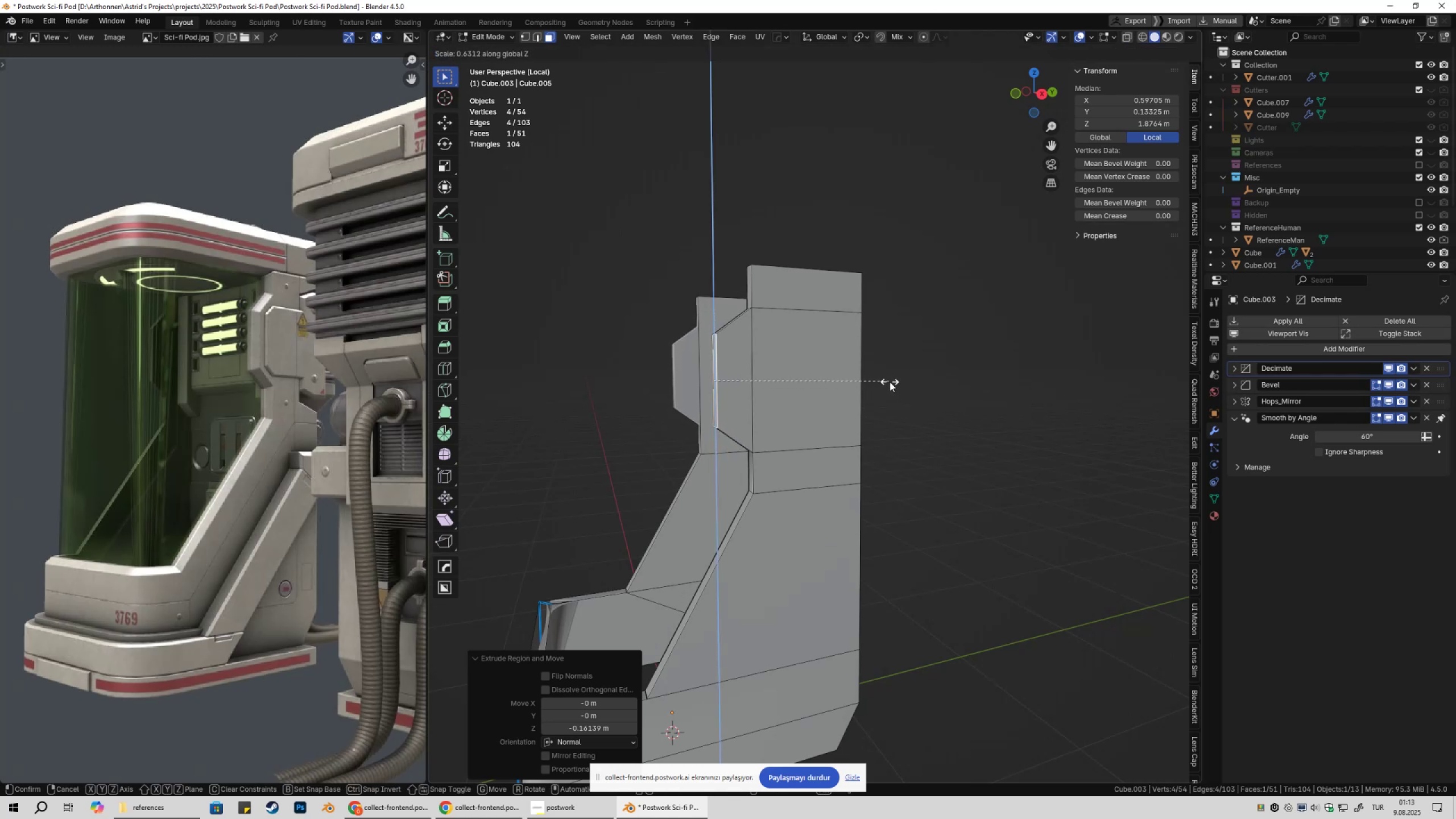 
wait(9.47)
 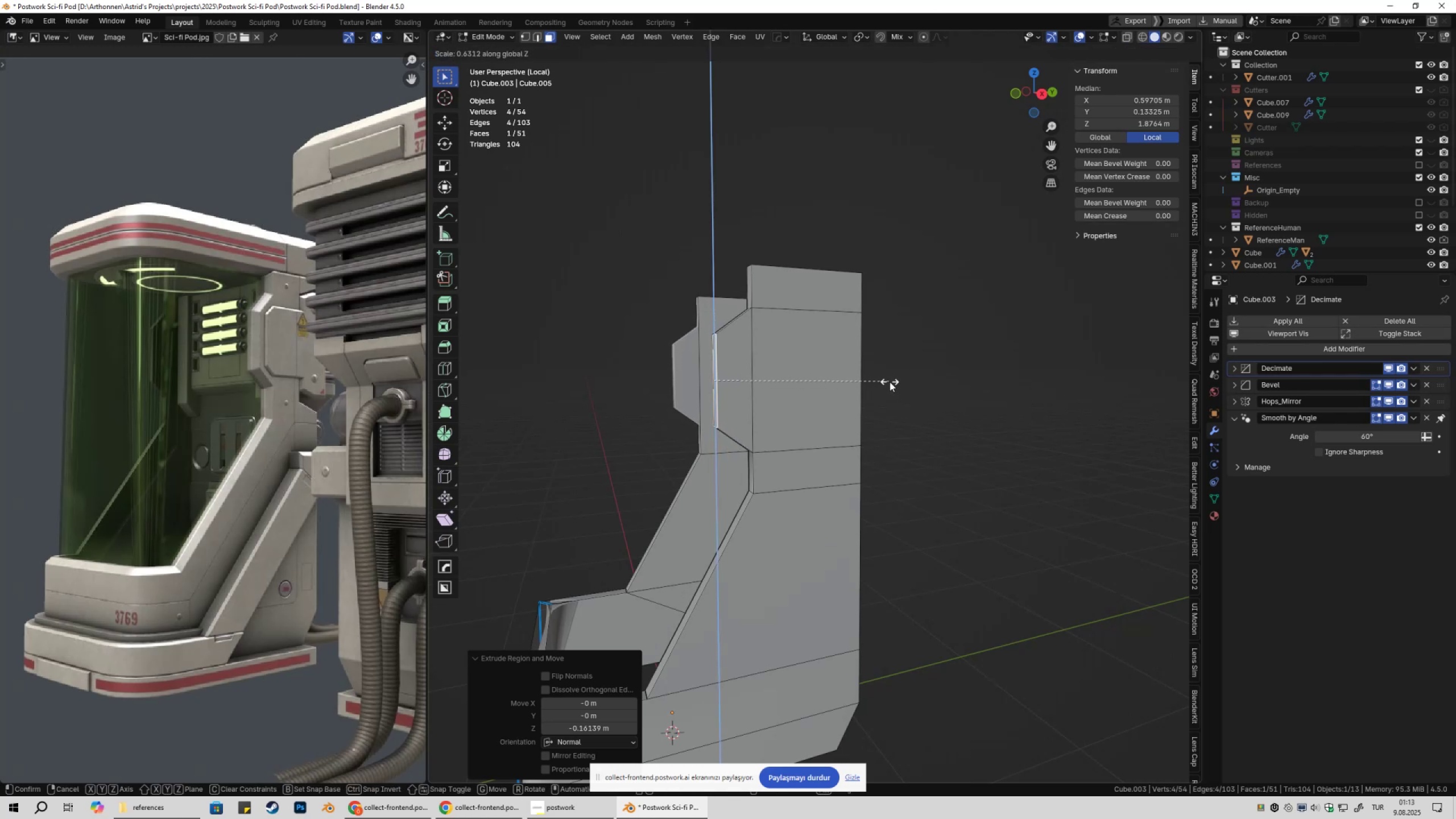 
left_click([881, 381])
 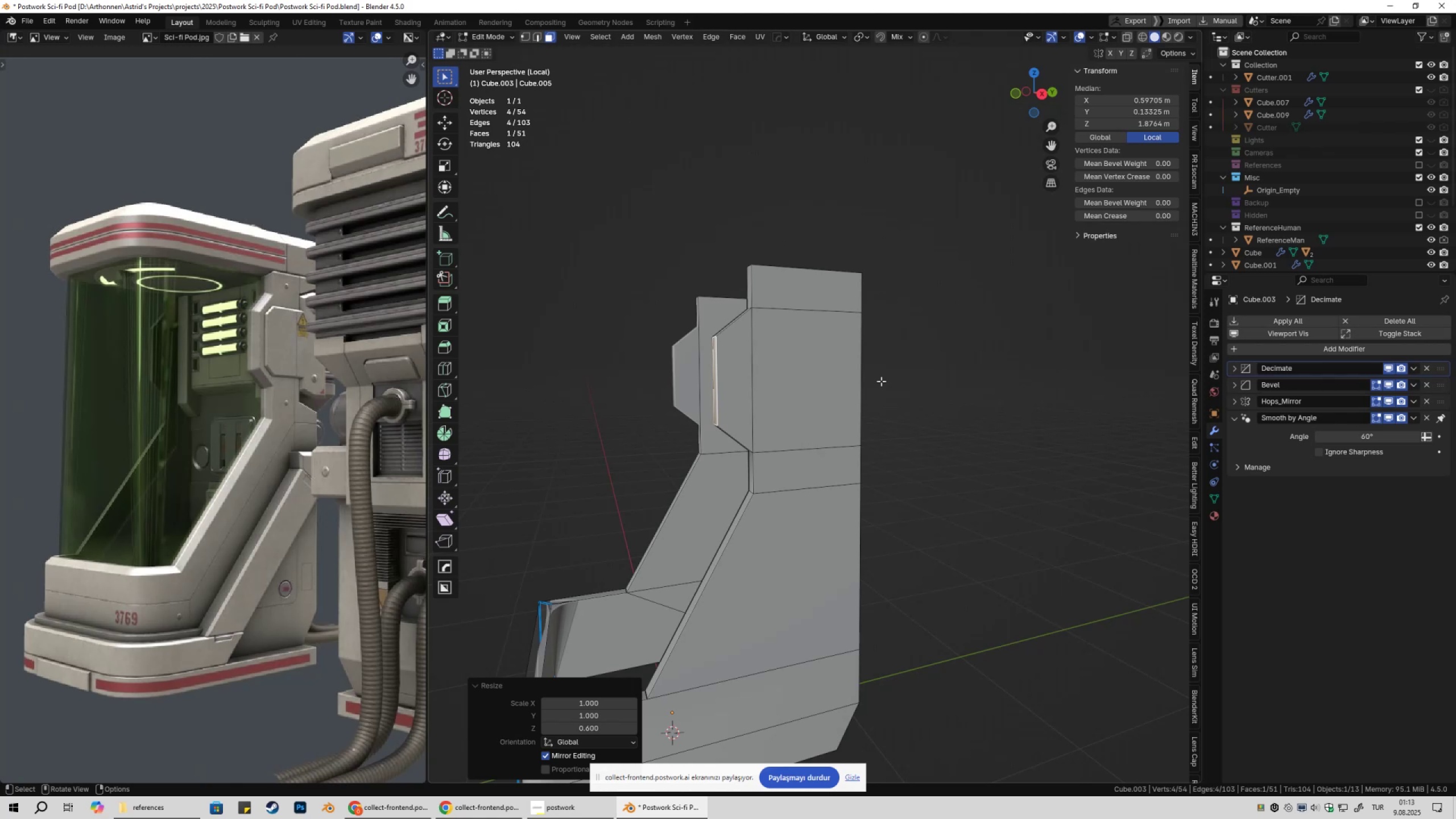 
key(Tab)
 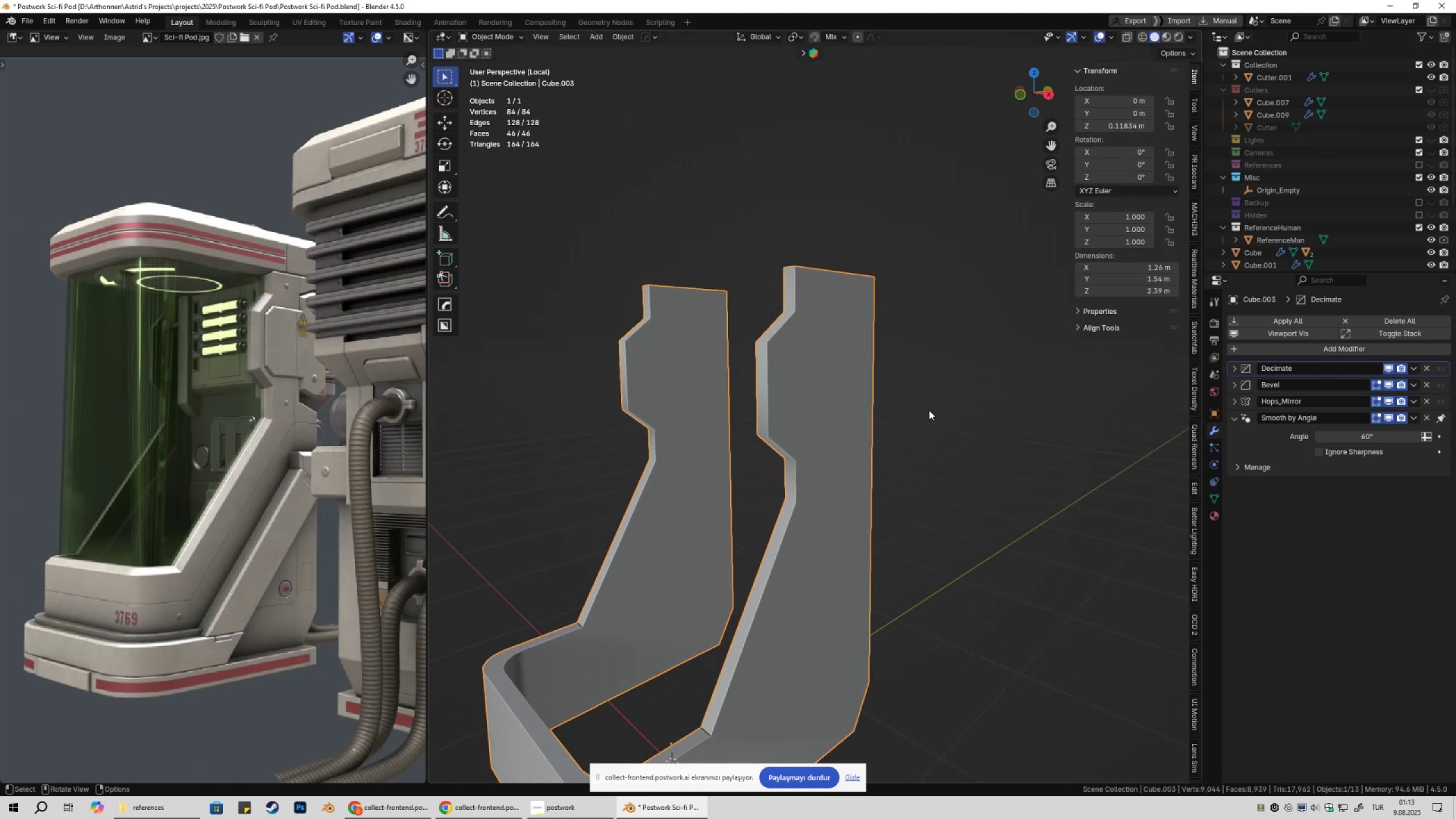 
scroll: coordinate [942, 453], scroll_direction: down, amount: 2.0
 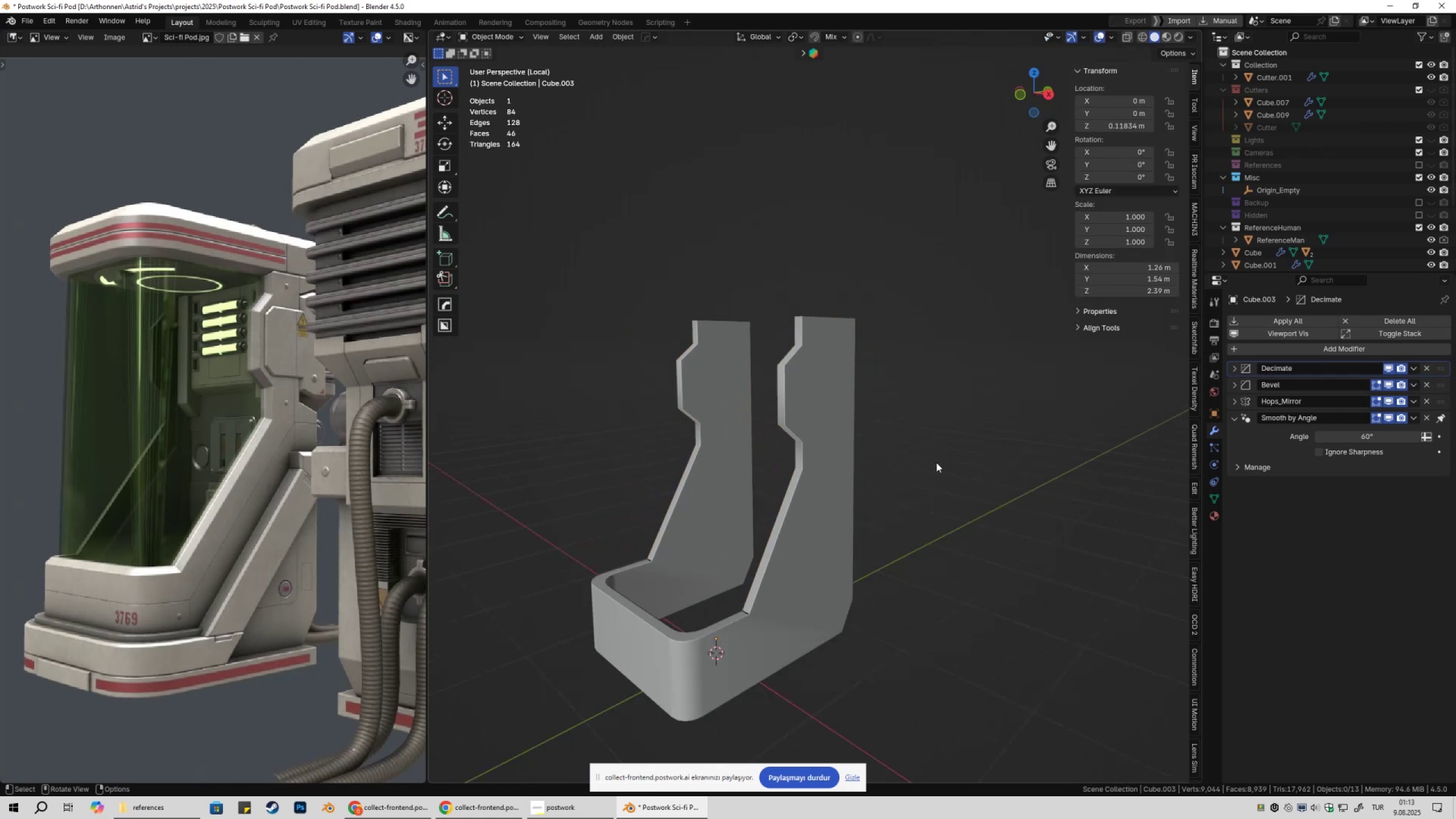 
key(Shift+ShiftLeft)
 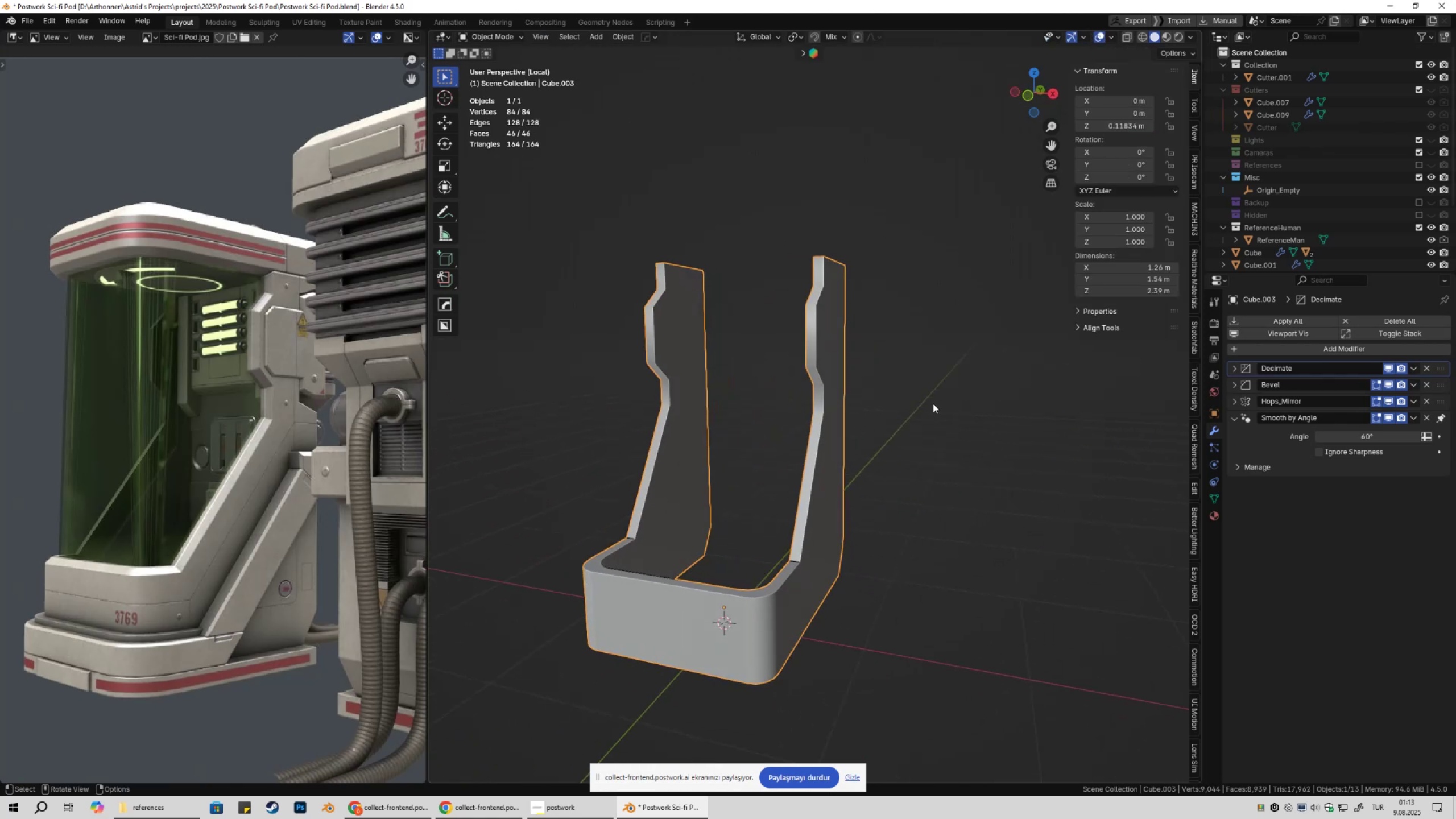 
key(NumpadDivide)
 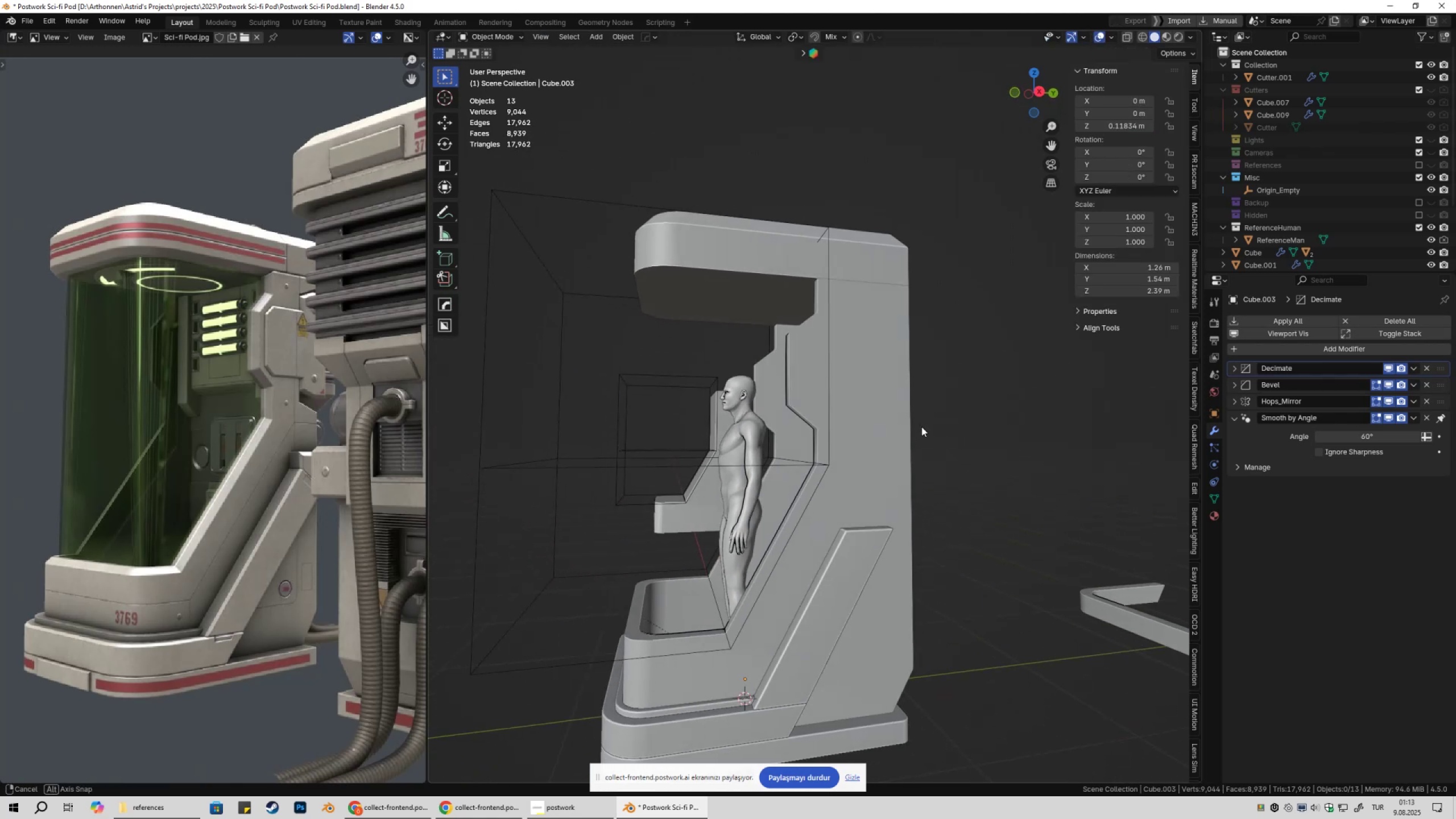 
key(Shift+ShiftLeft)
 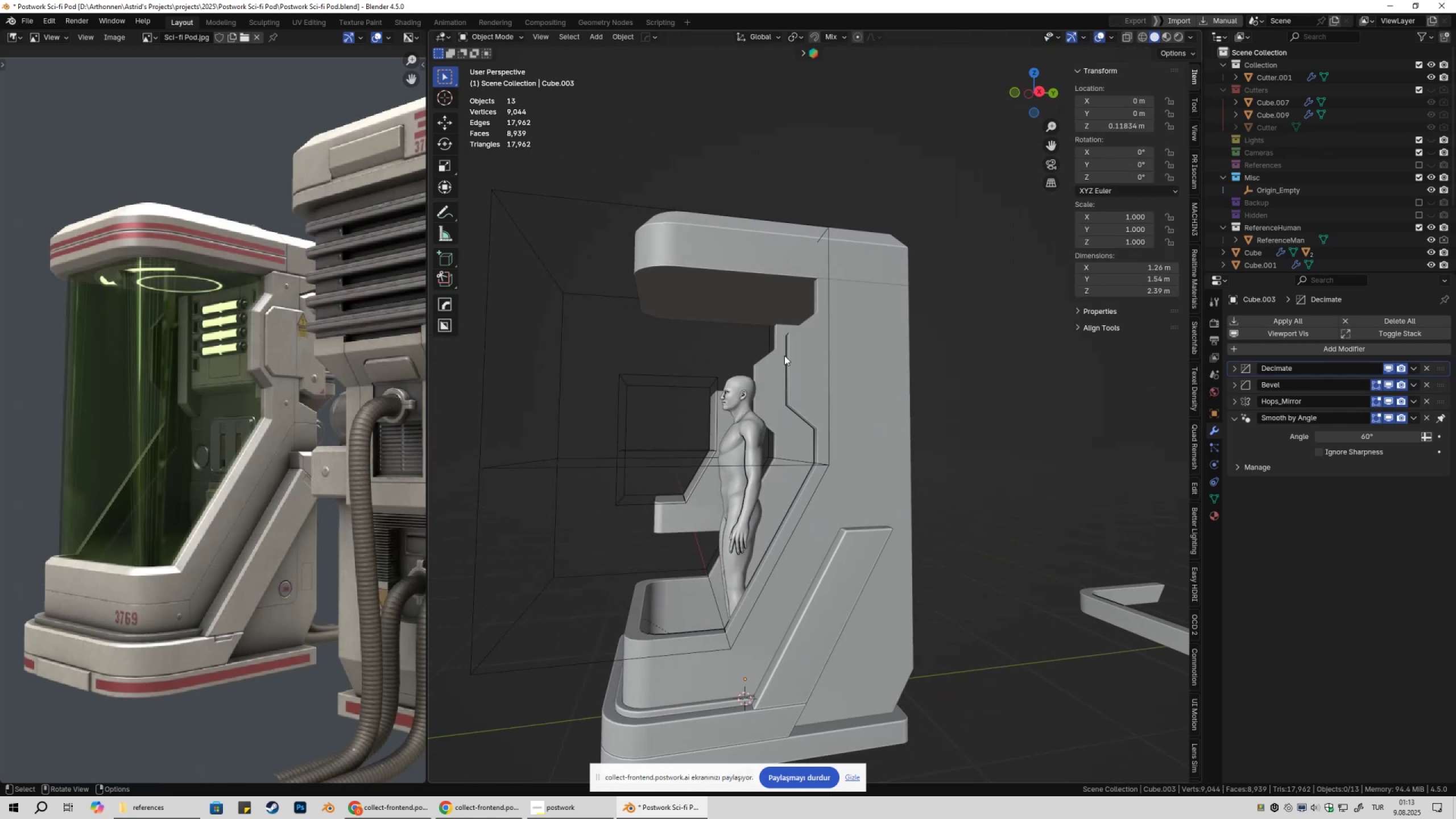 
left_click([783, 354])
 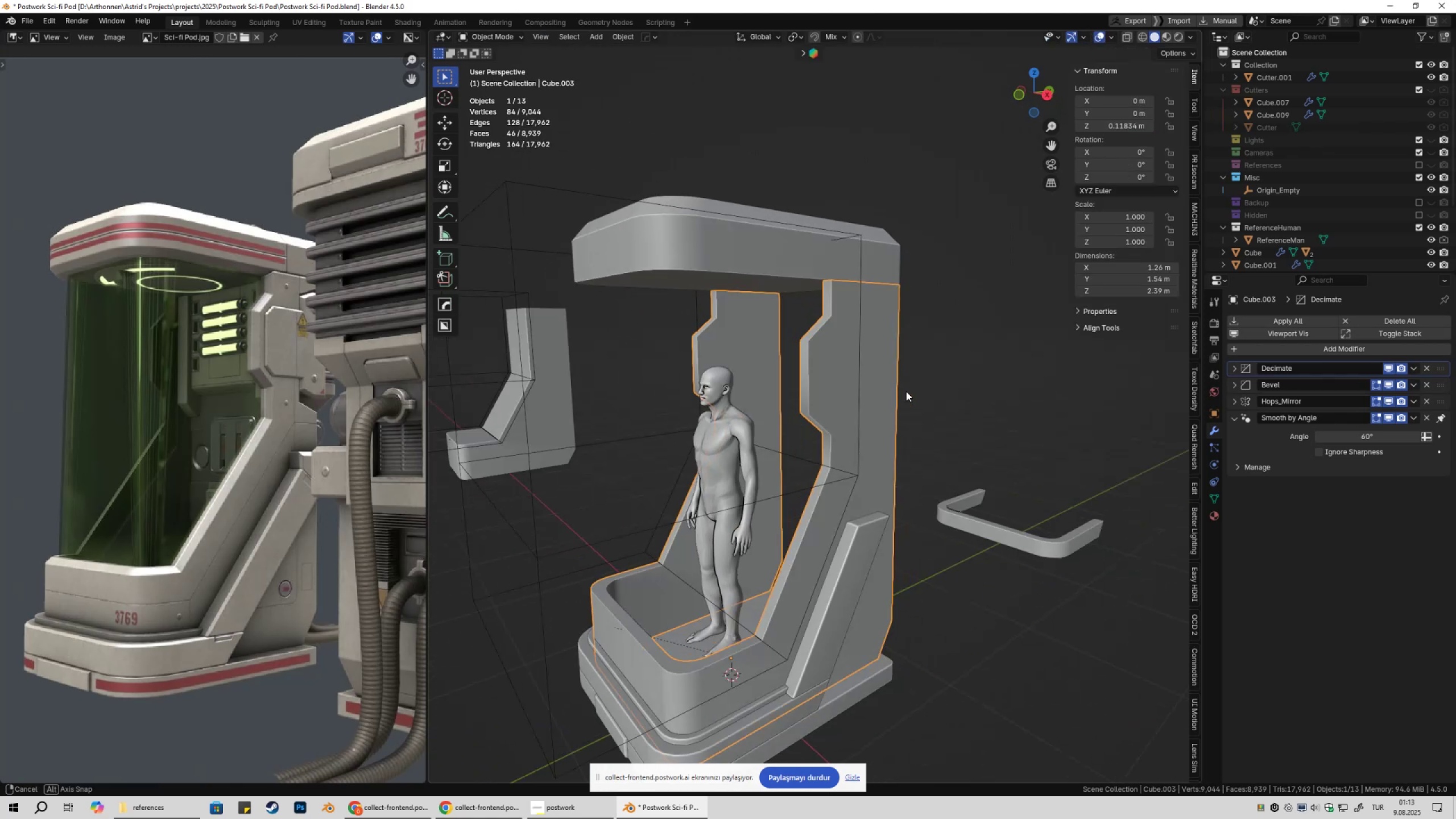 
scroll: coordinate [913, 394], scroll_direction: up, amount: 2.0
 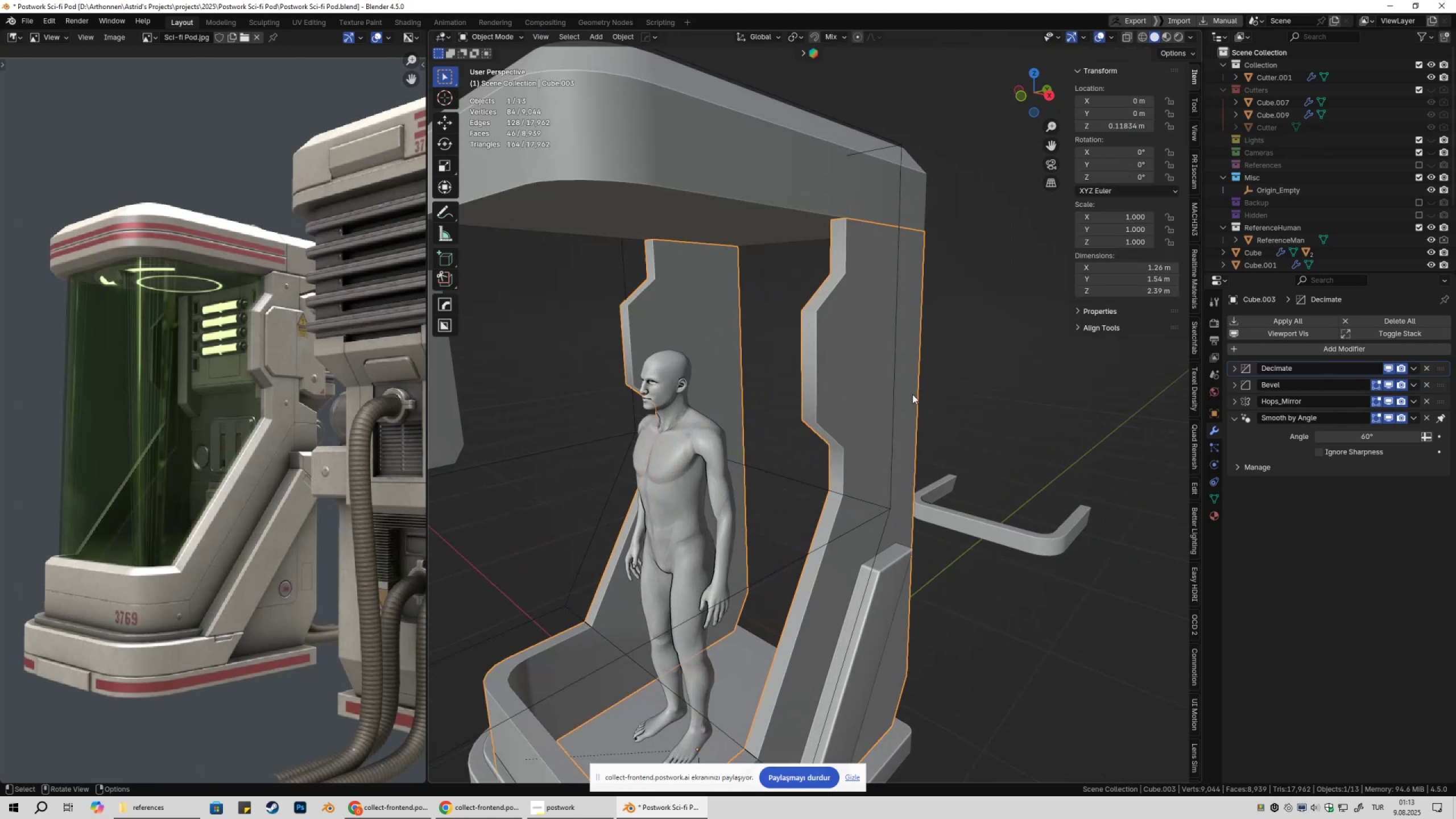 
key(Tab)
type(gy)
 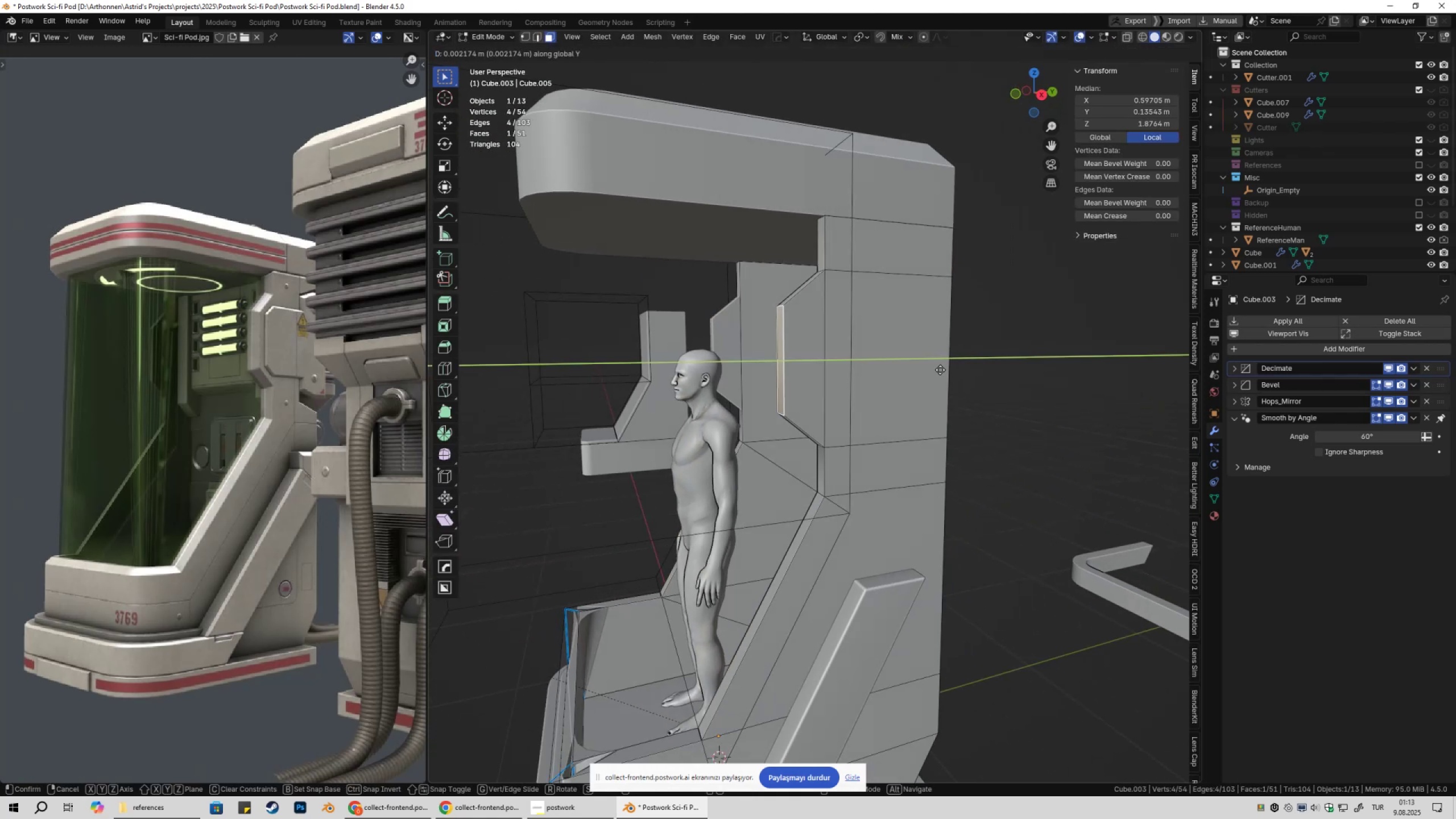 
hold_key(key=ShiftLeft, duration=0.86)
left_click([960, 371])
 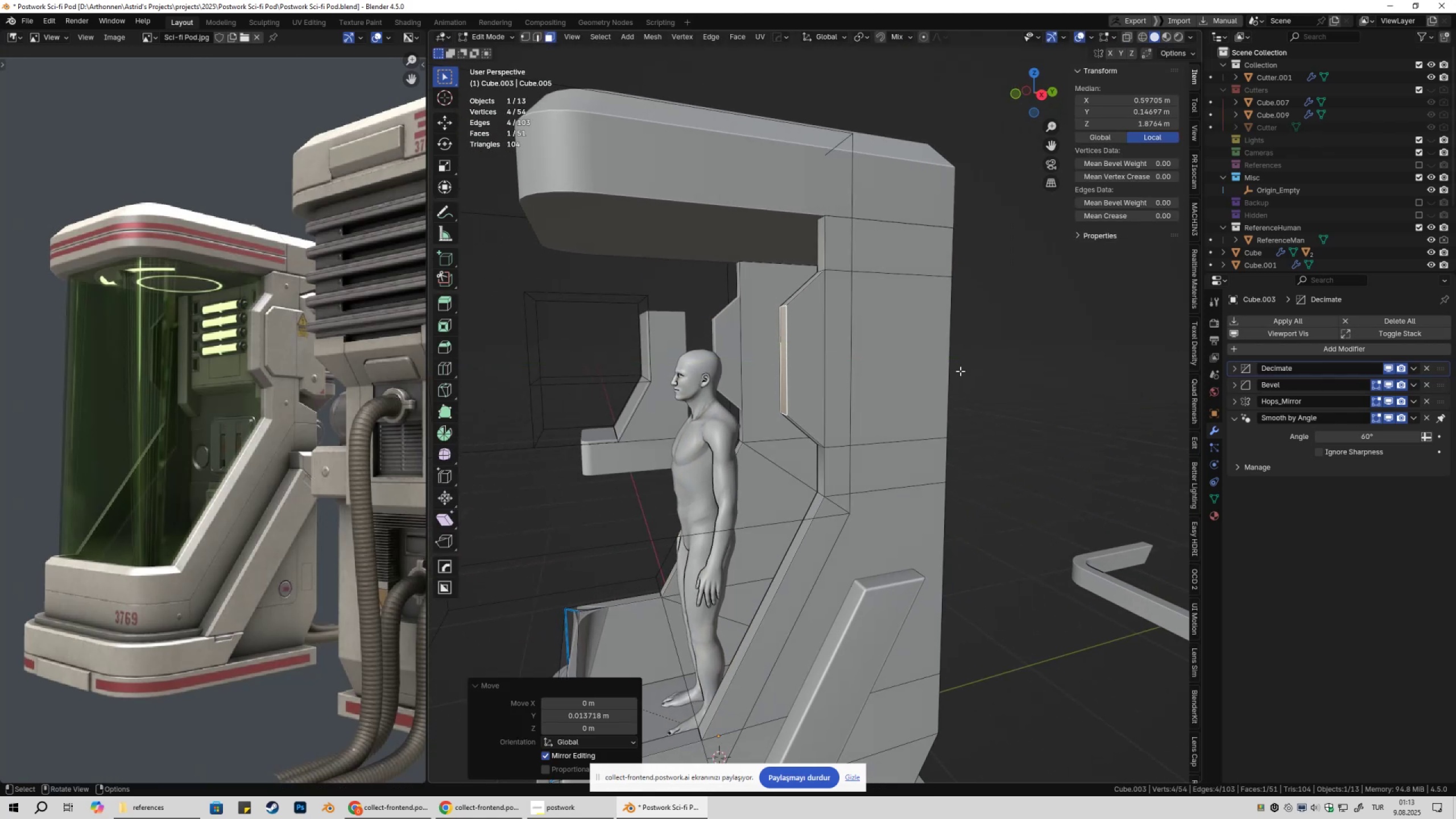 
key(Tab)
 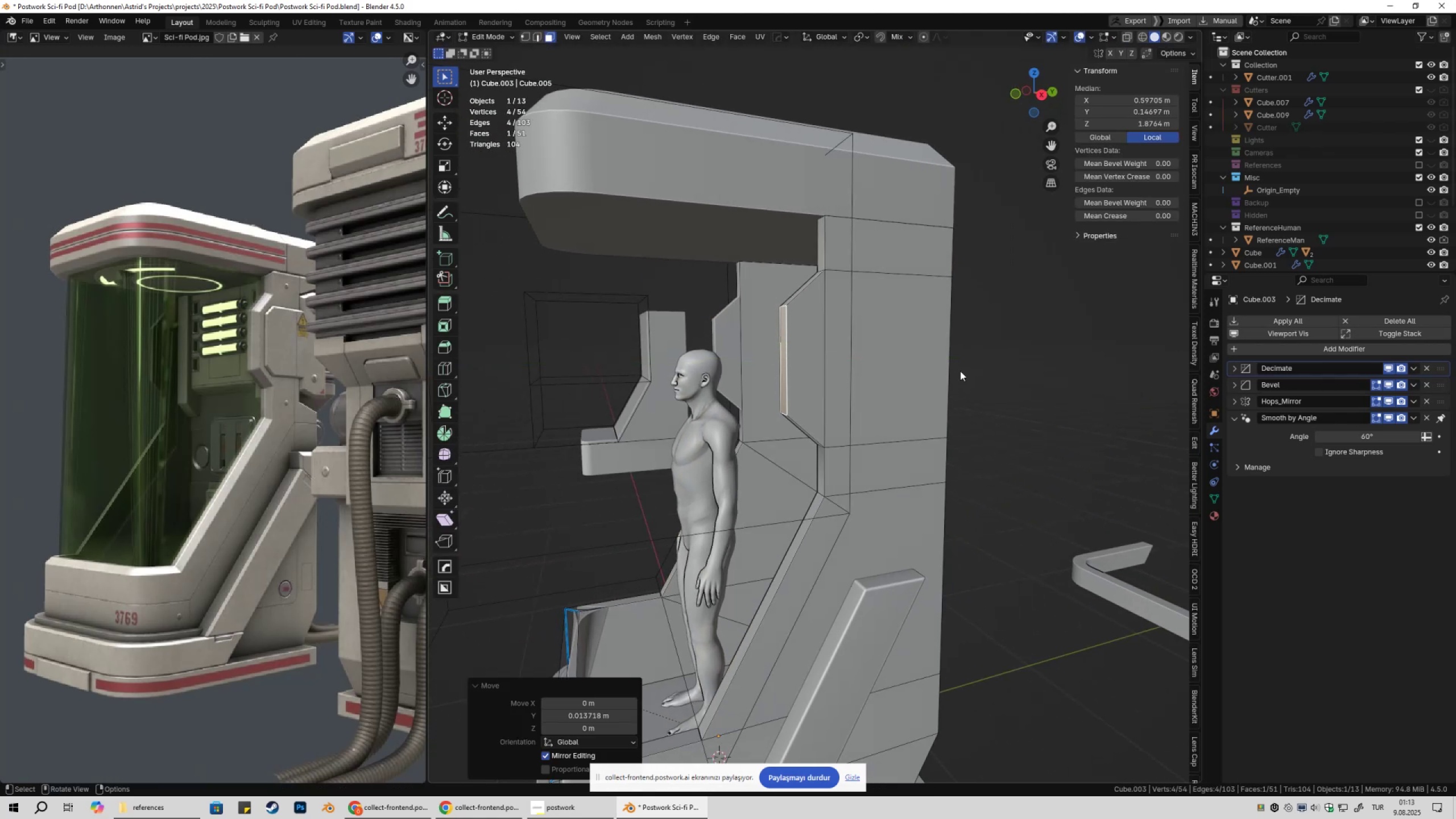 
scroll: coordinate [964, 379], scroll_direction: down, amount: 3.0
 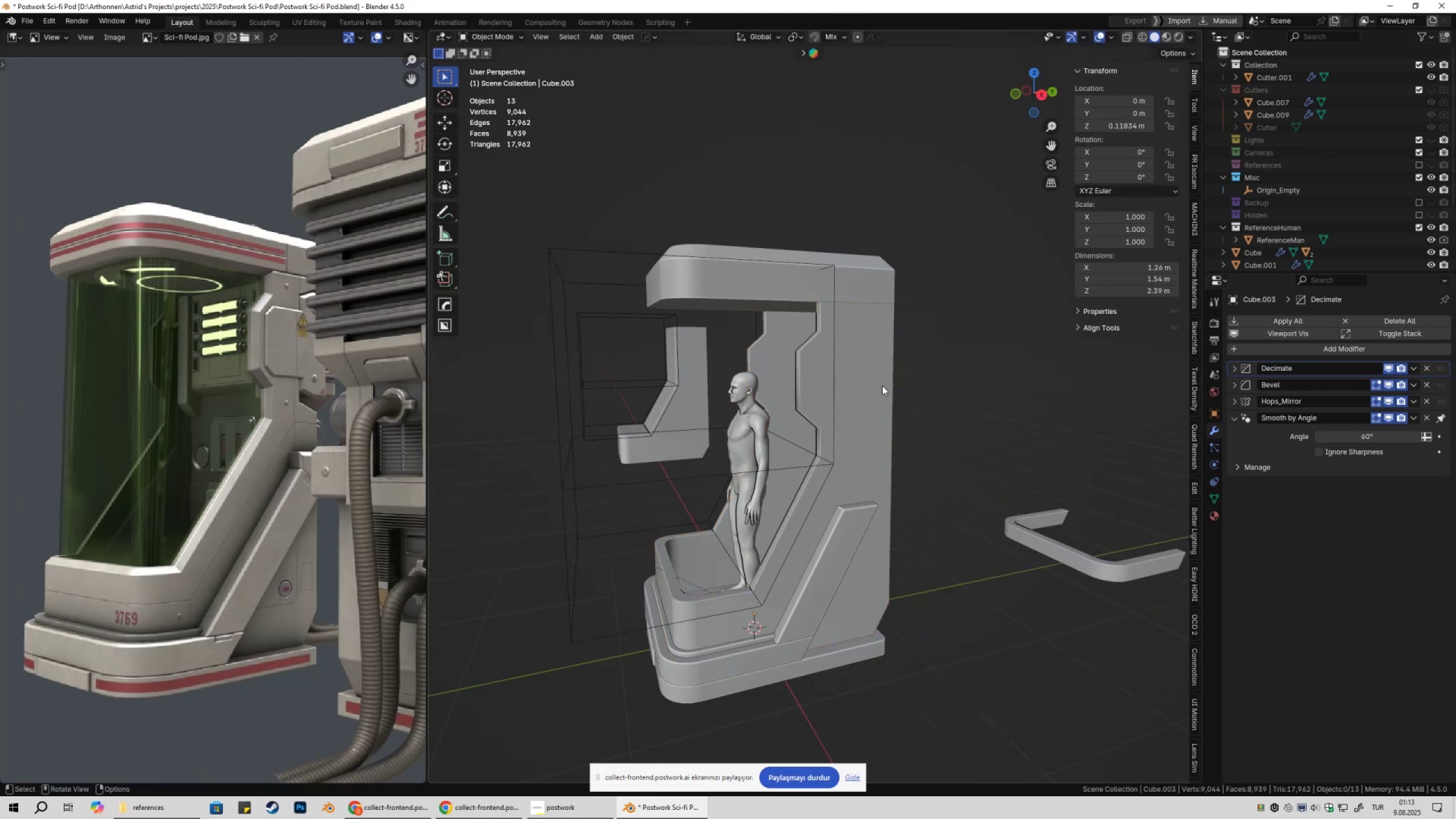 
double_click([875, 386])
 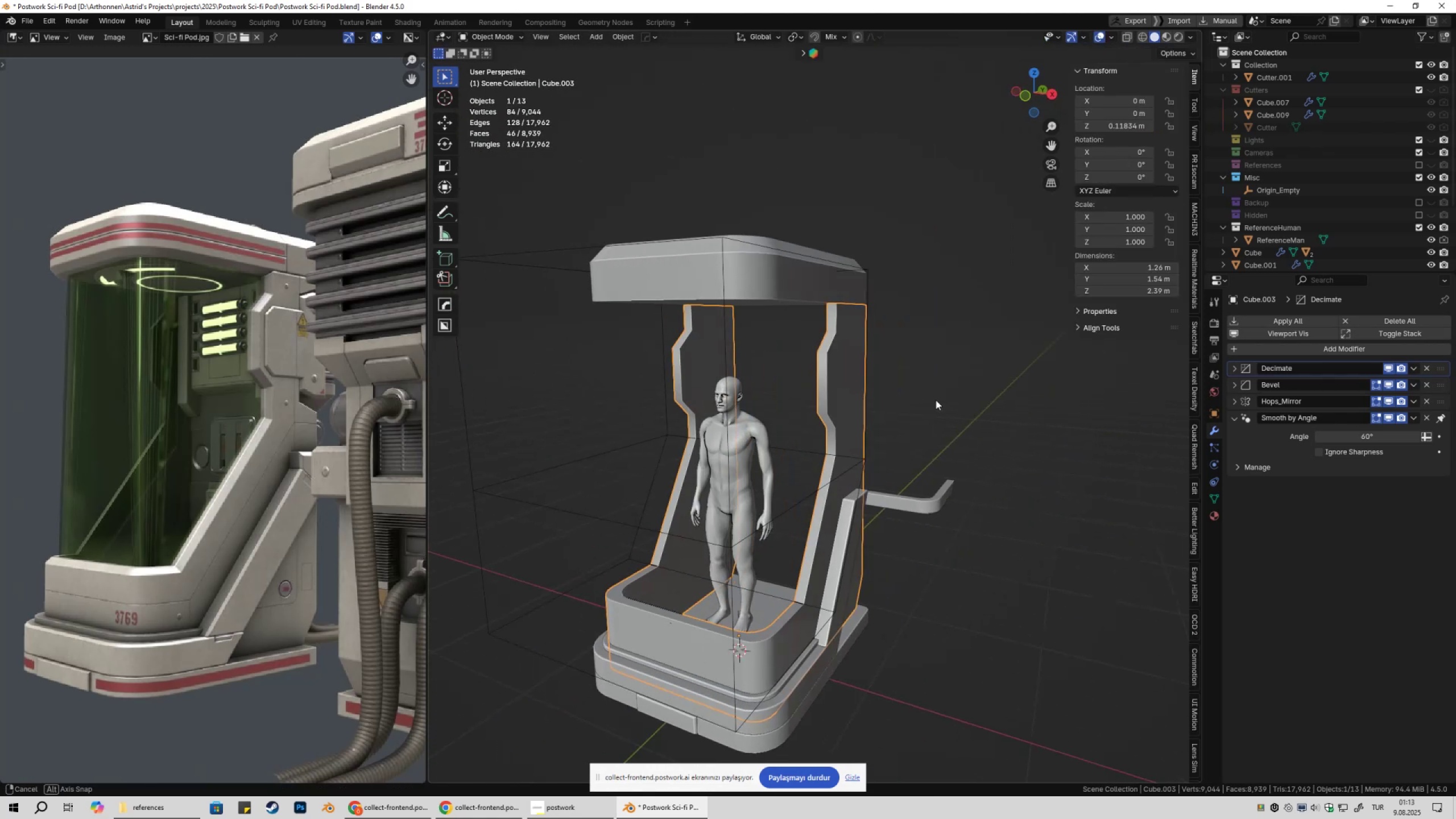 
scroll: coordinate [937, 409], scroll_direction: down, amount: 4.0
 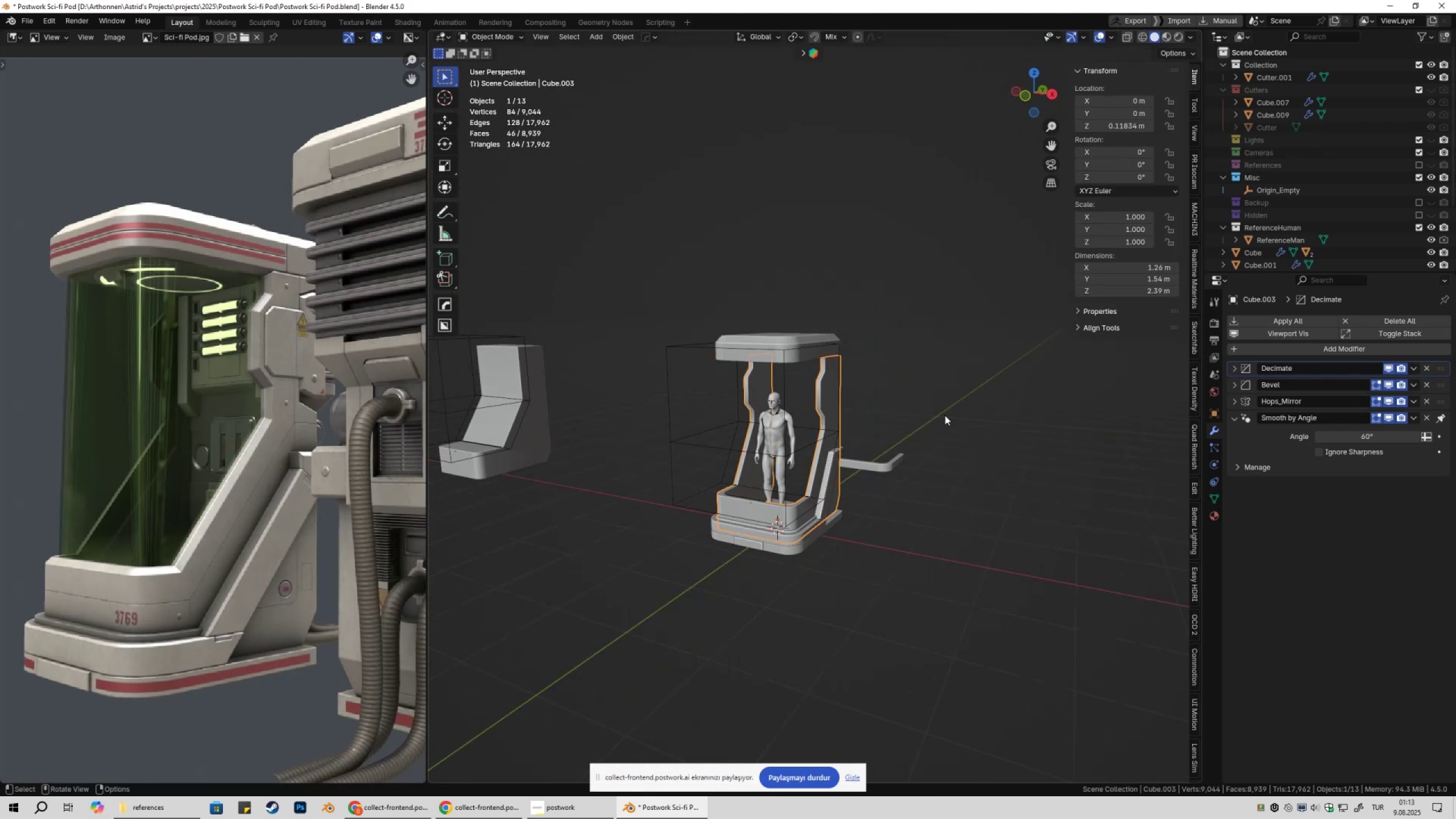 
hold_key(key=ShiftLeft, duration=0.3)
 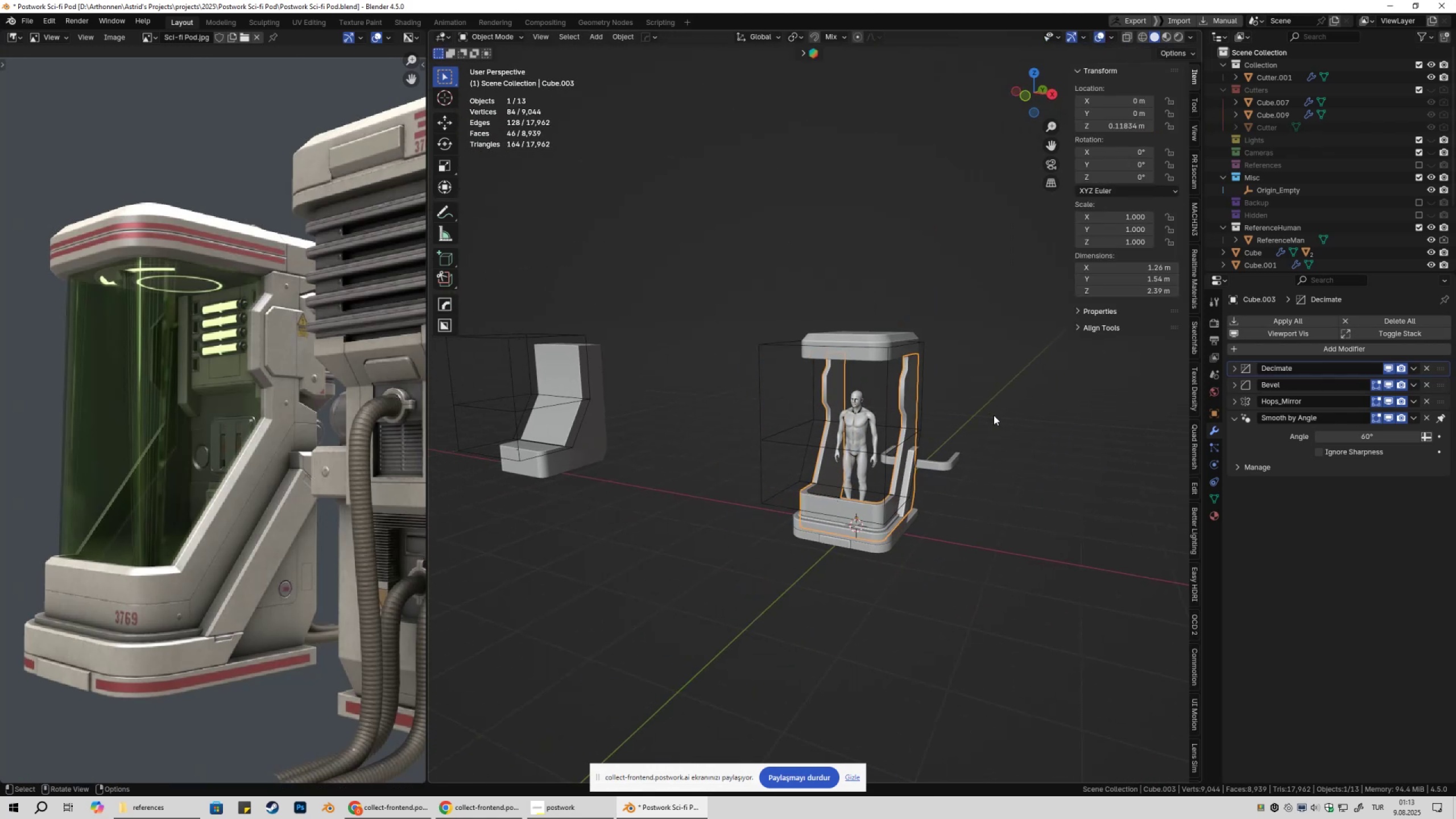 
type(Dx)
 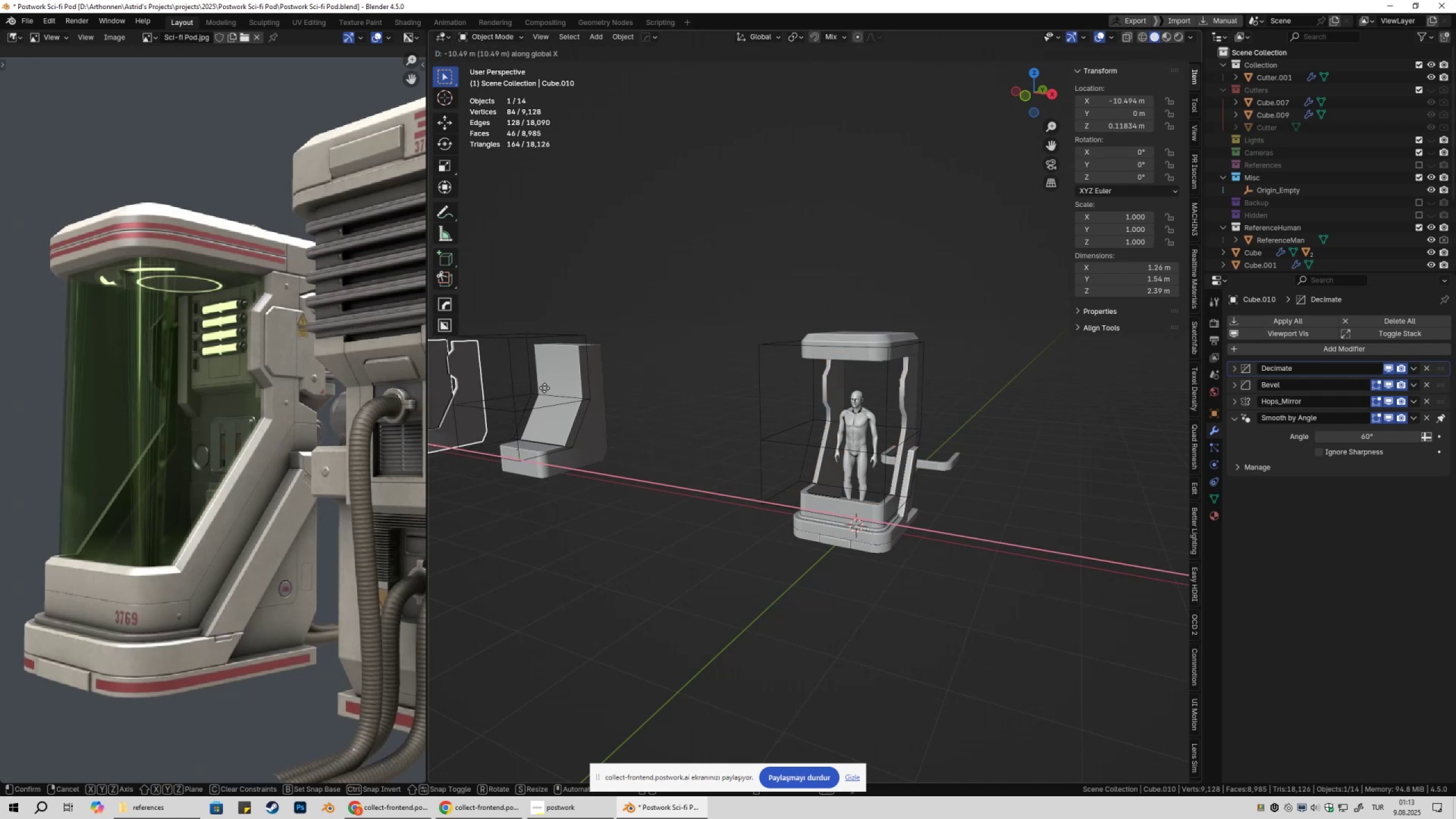 
left_click([540, 387])
 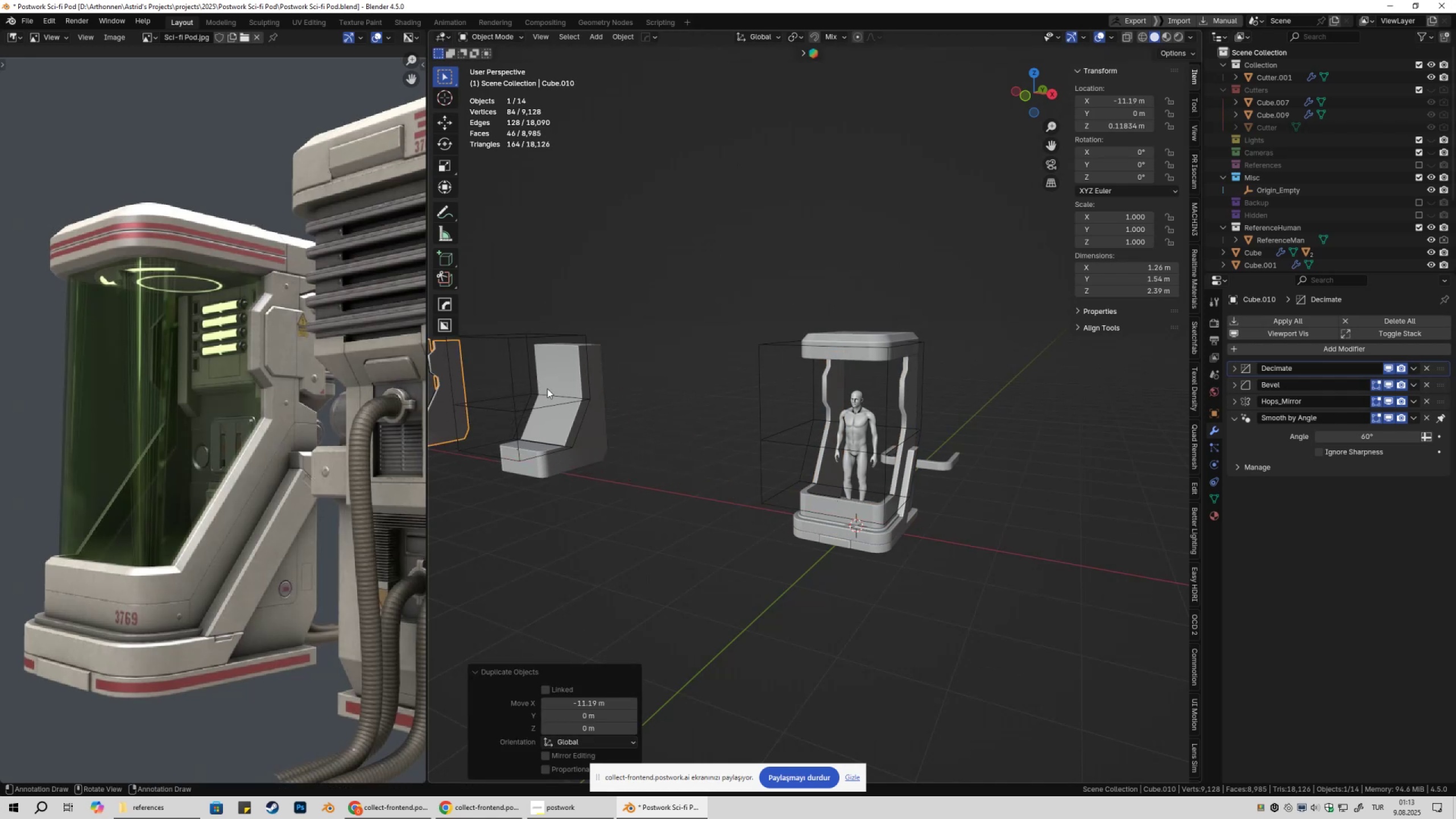 
type(gx)
 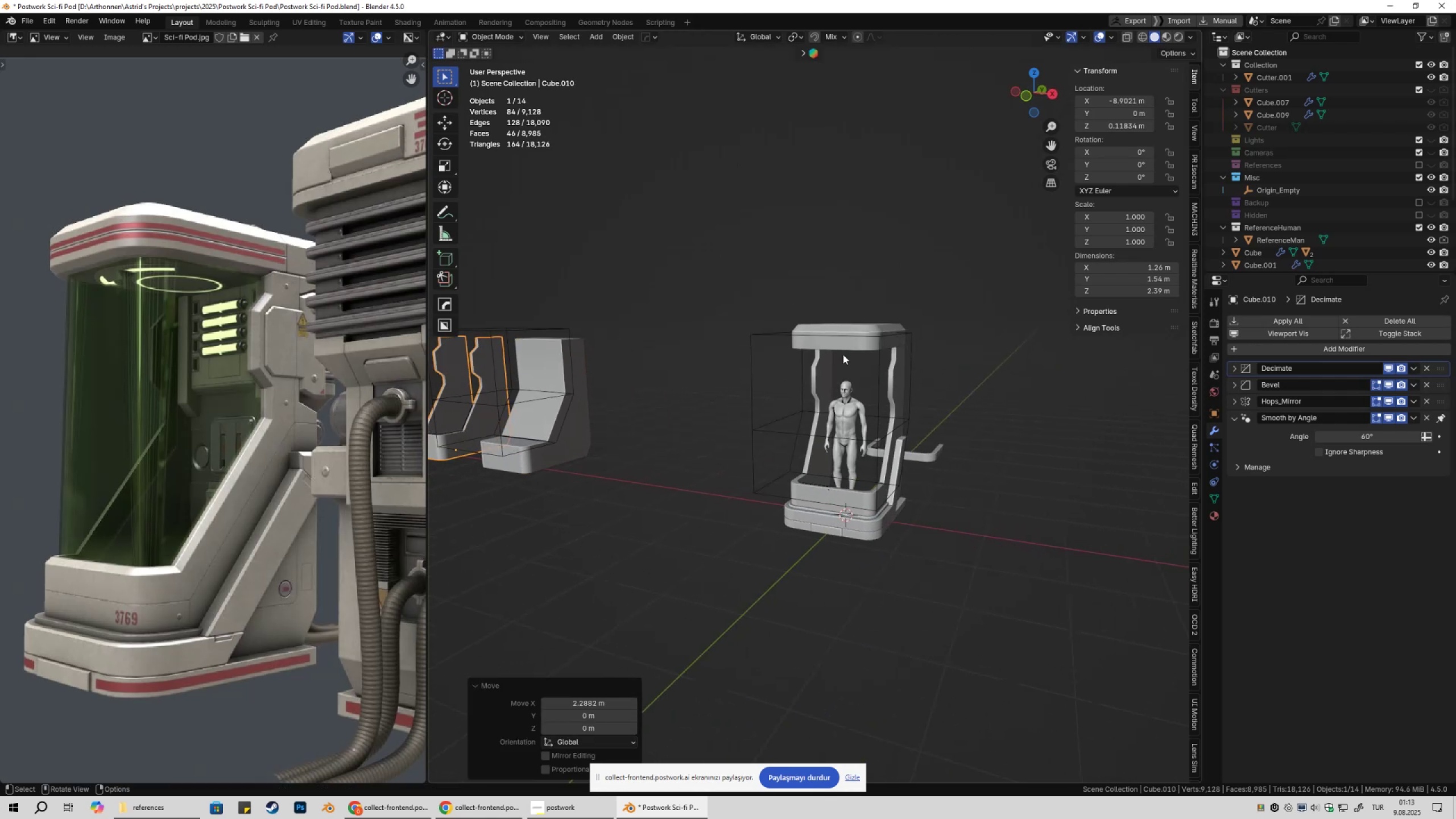 
left_click([982, 337])
 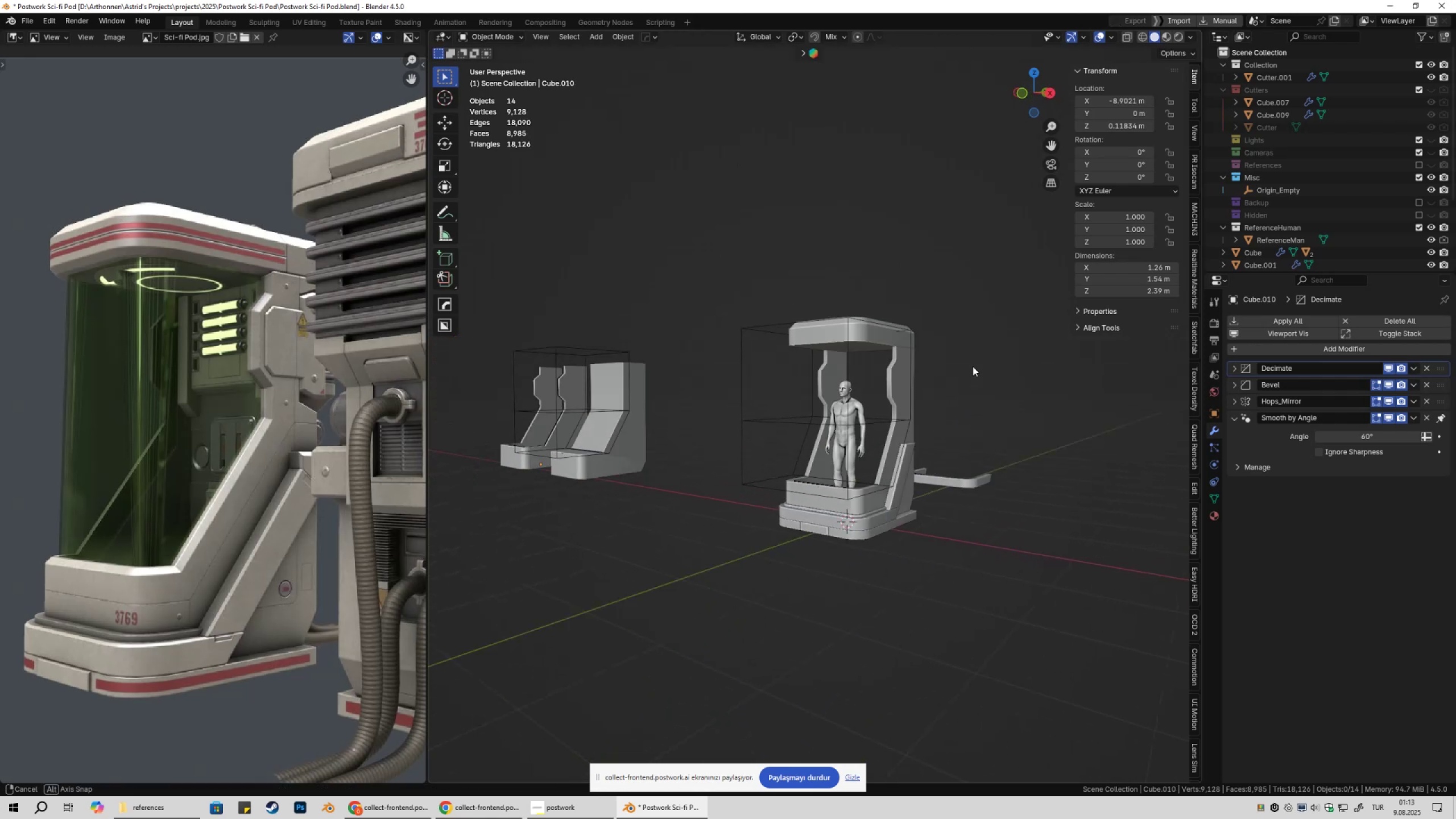 
key(Control+ControlLeft)
 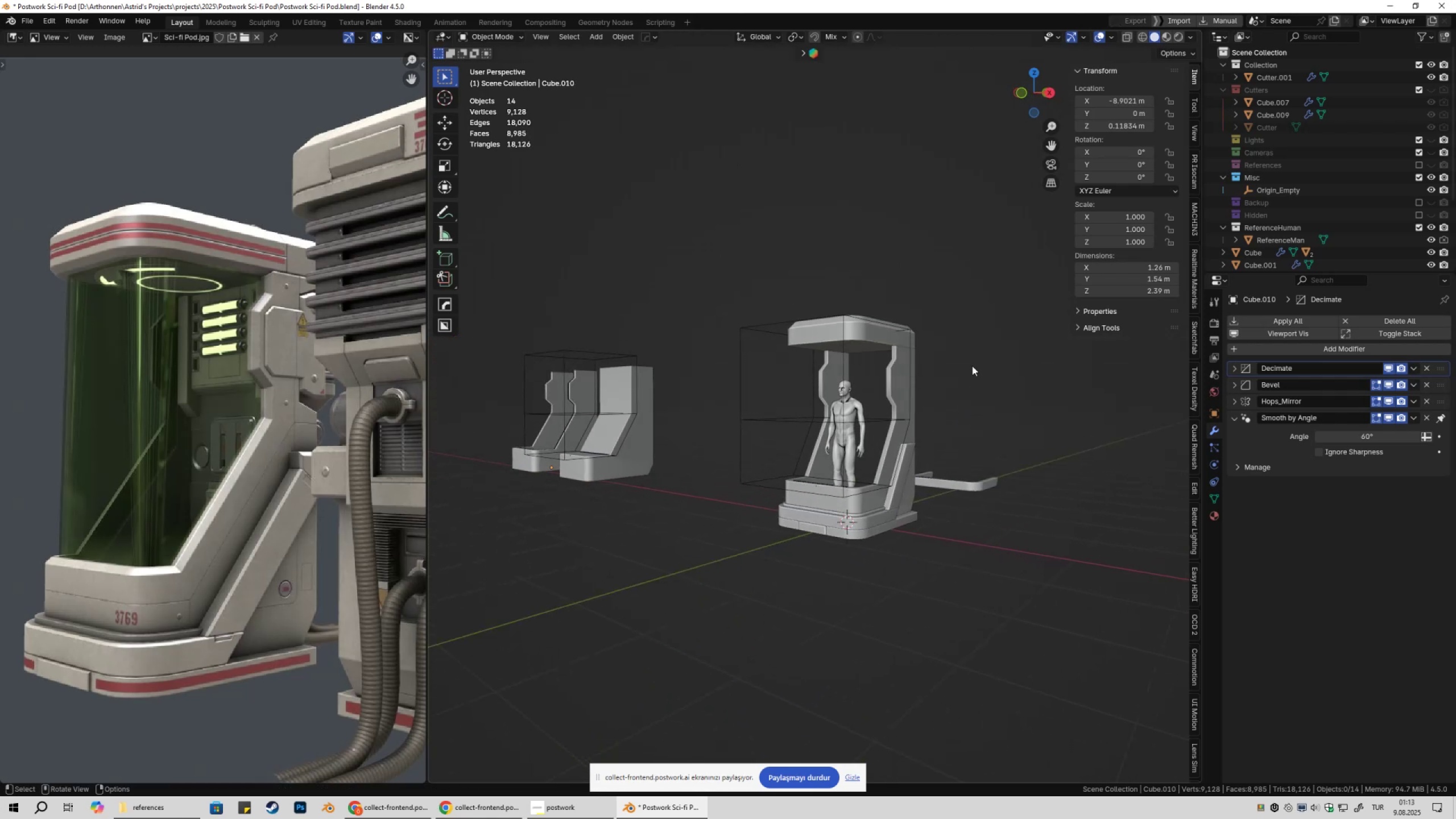 
key(Control+S)
 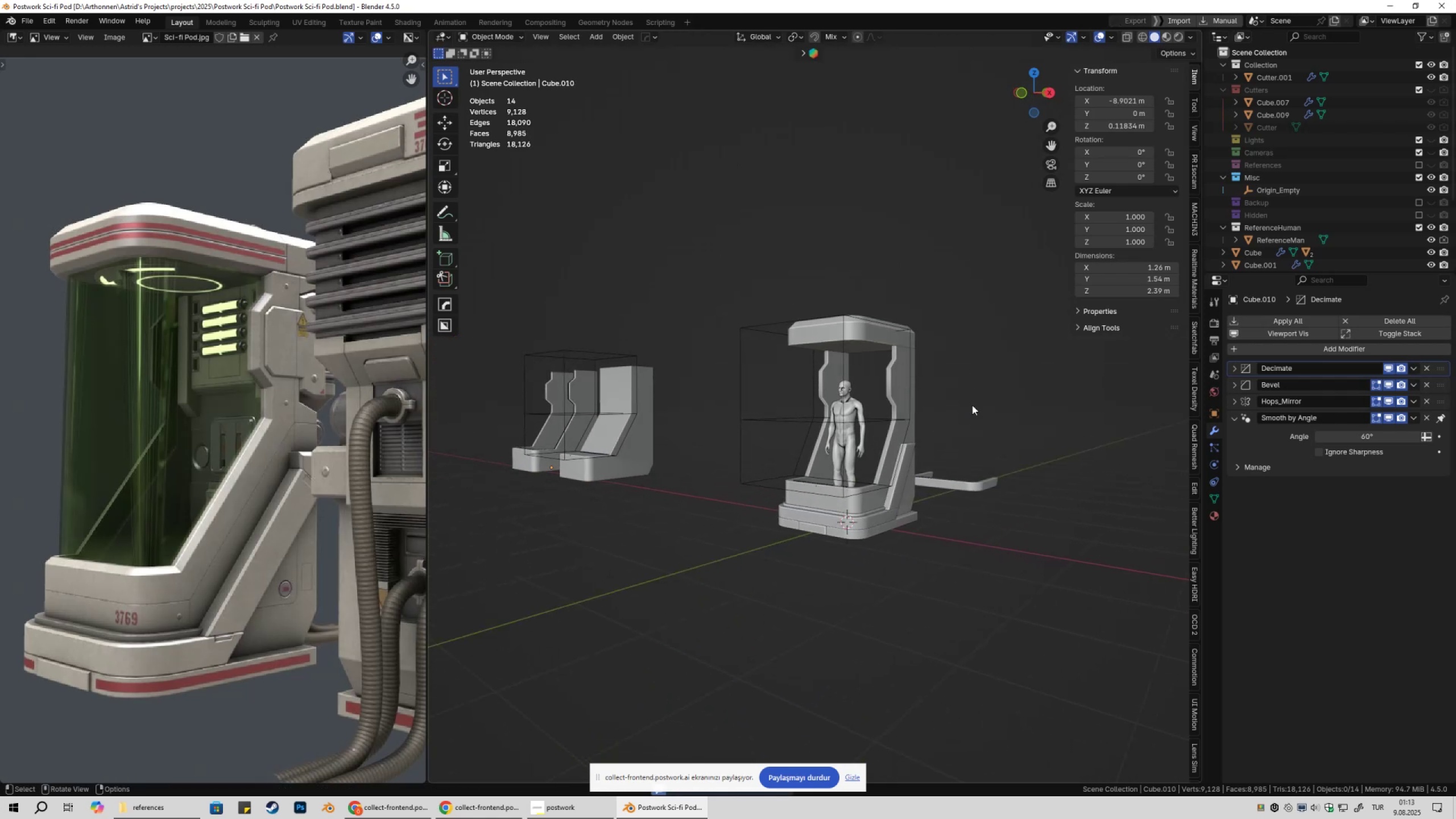 
key(Shift+ShiftLeft)
 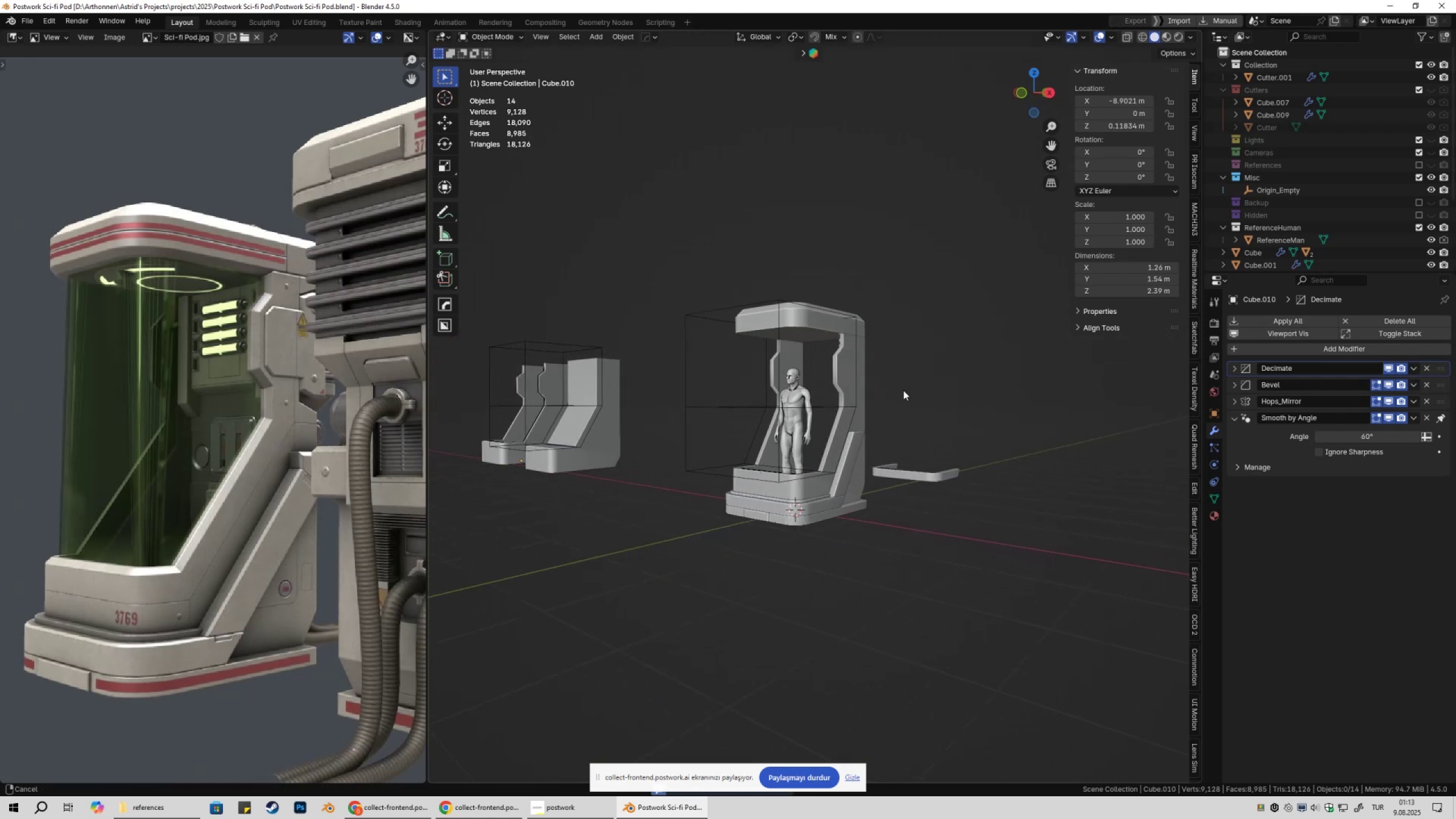 
scroll: coordinate [901, 390], scroll_direction: up, amount: 5.0
 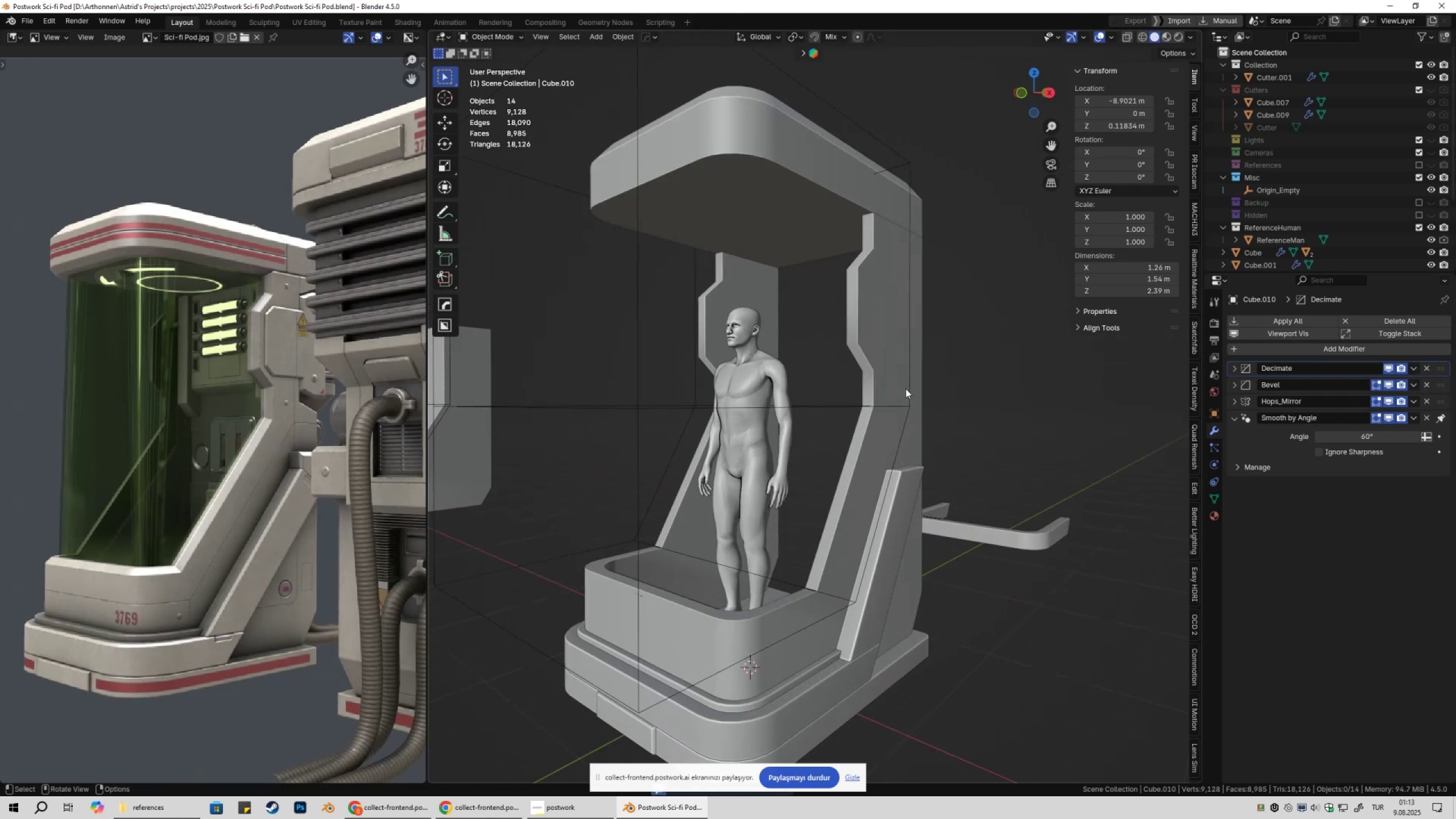 
key(Shift+ShiftLeft)
 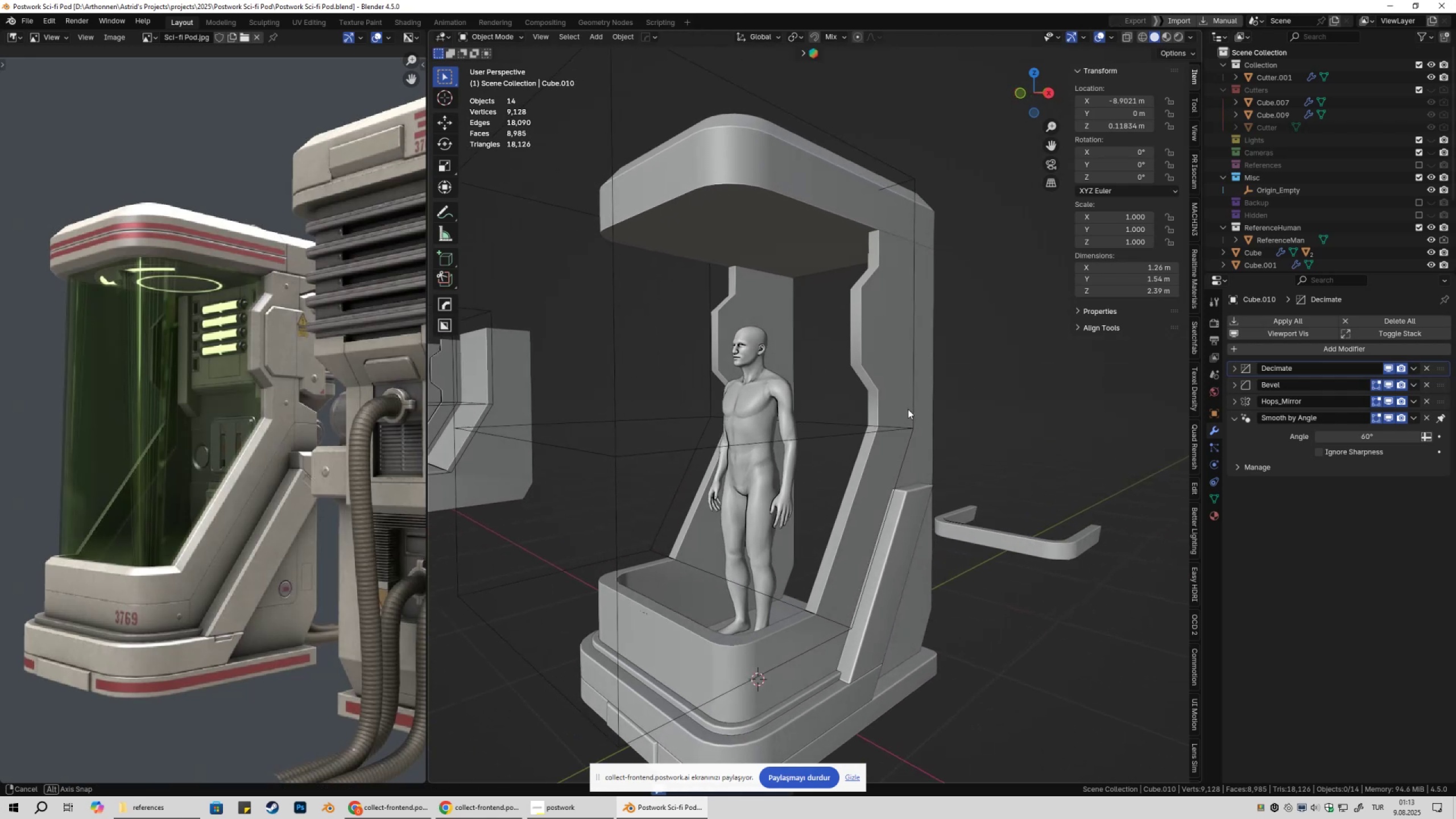 
hold_key(key=ShiftLeft, duration=0.3)
 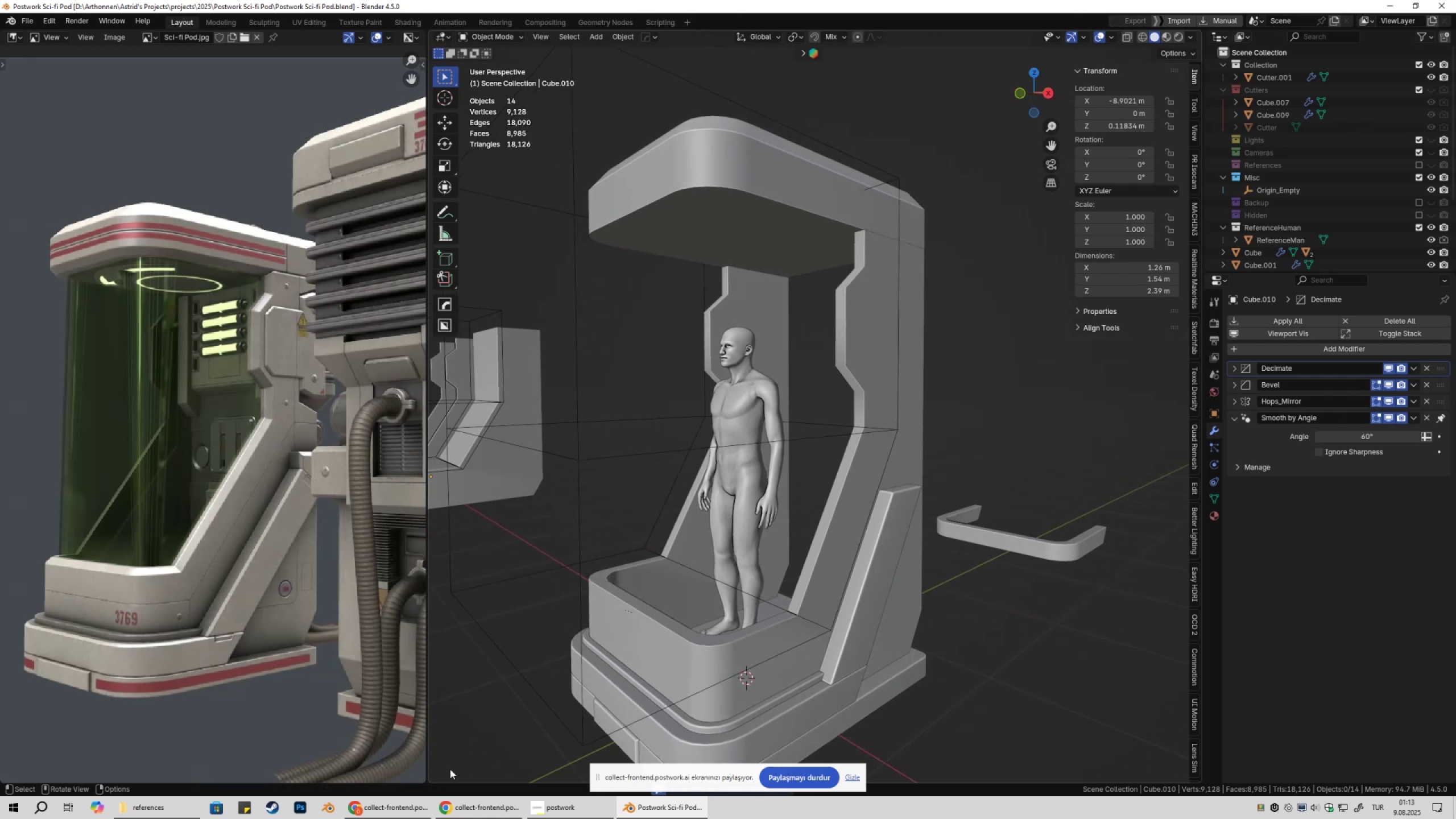 
left_click([395, 817])
 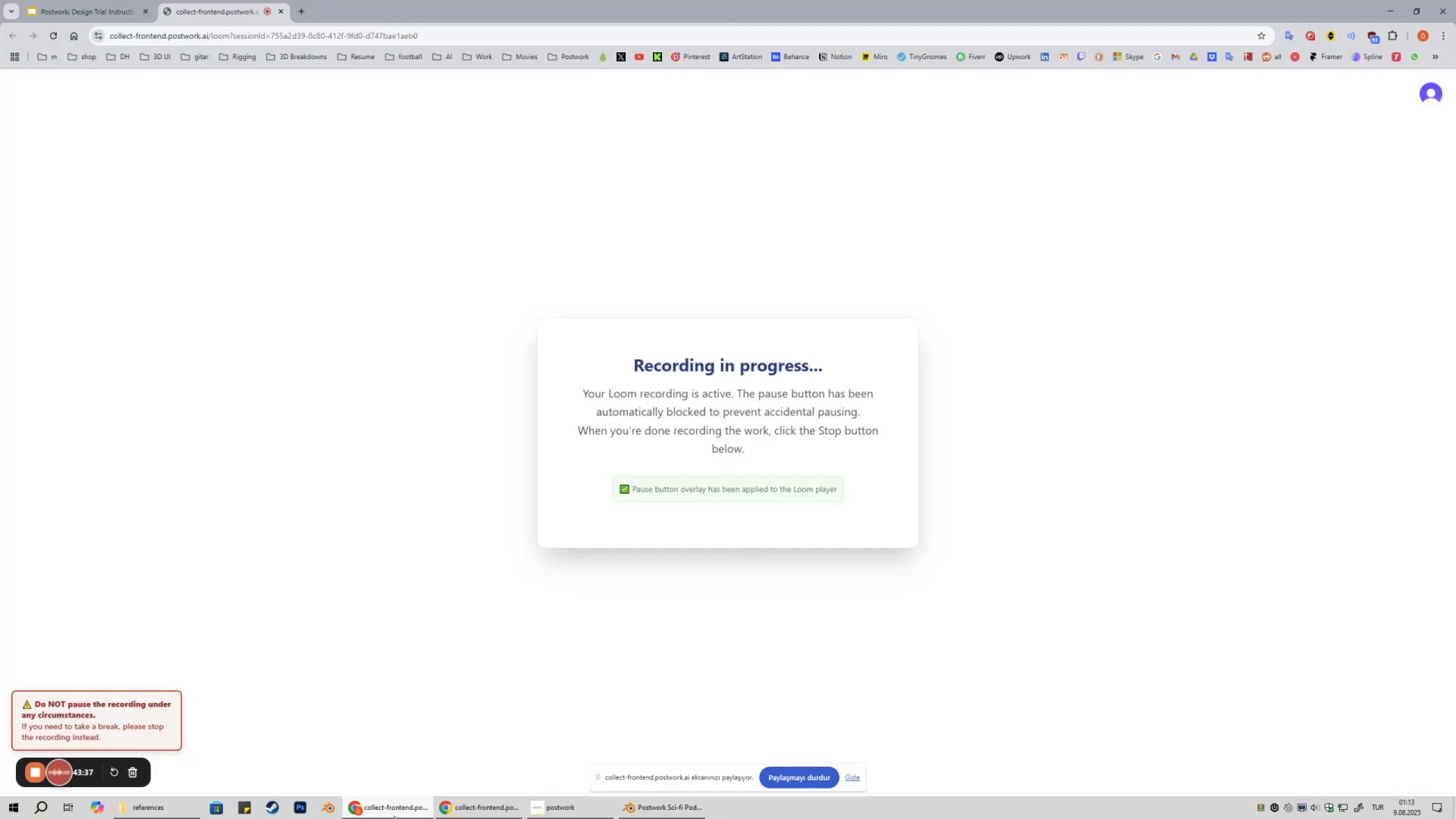 
left_click([390, 818])
 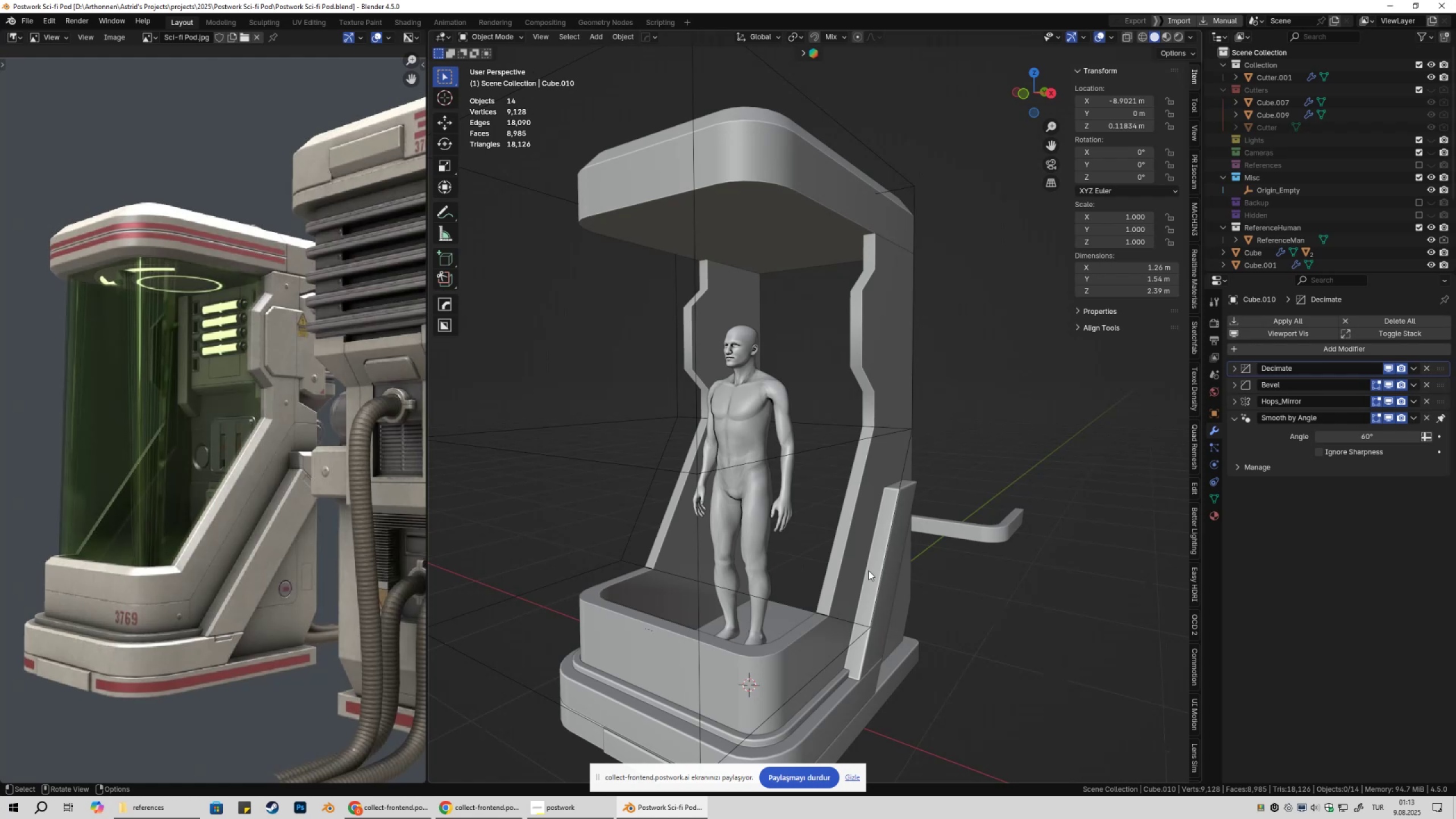 
wait(18.24)
 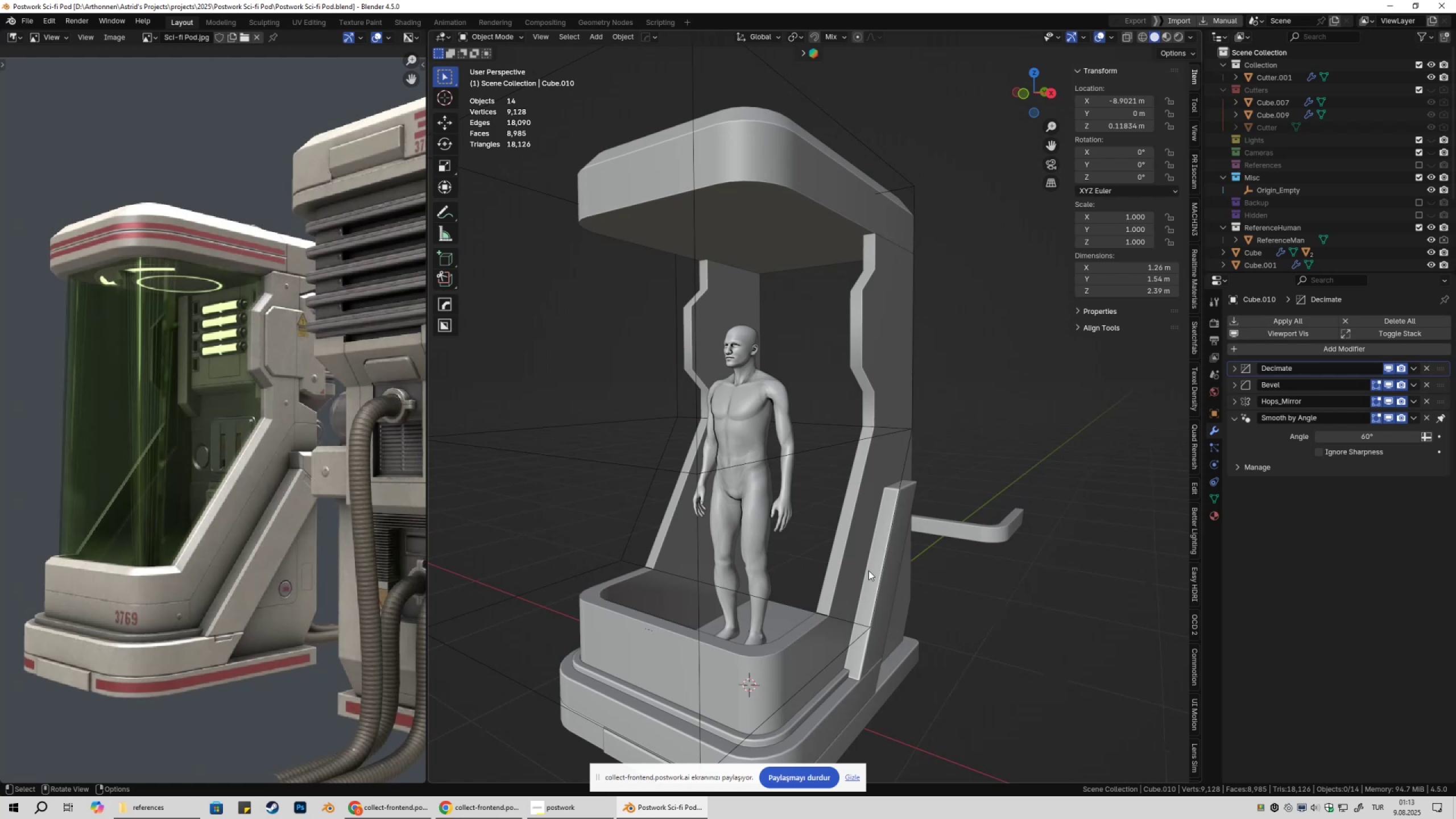 
scroll: coordinate [841, 256], scroll_direction: down, amount: 1.0
 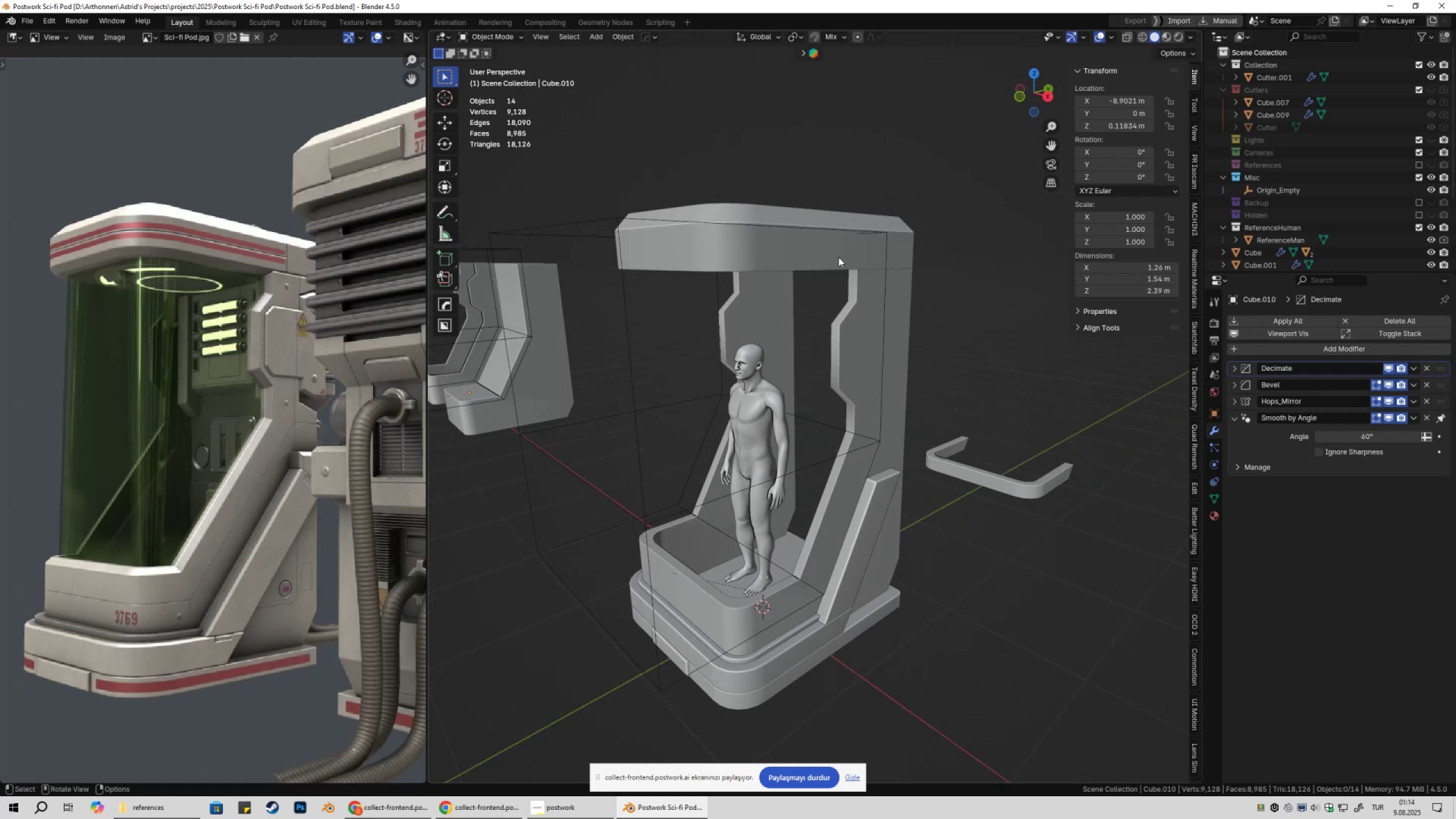 
hold_key(key=ShiftLeft, duration=0.34)
 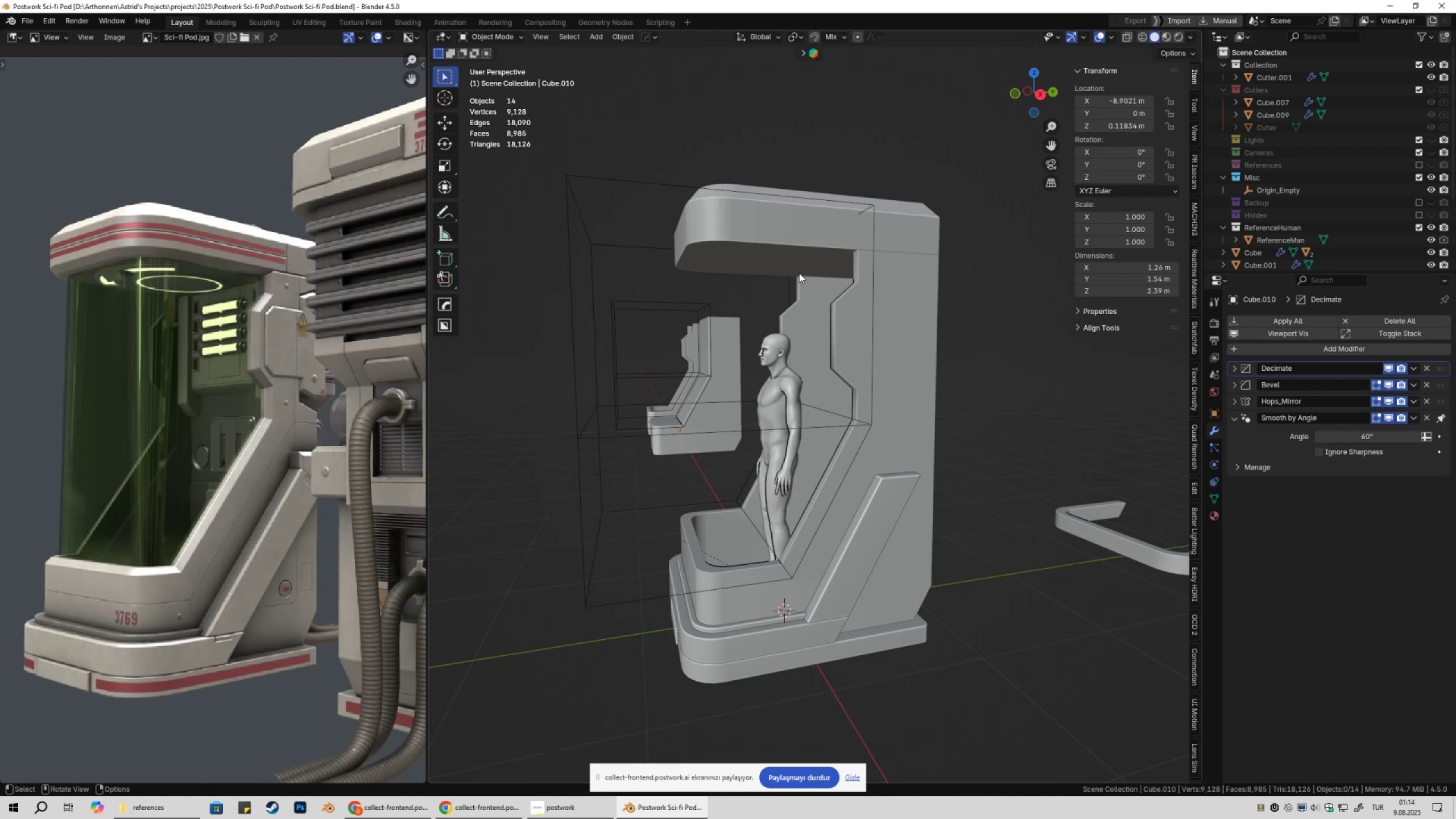 
wait(8.12)
 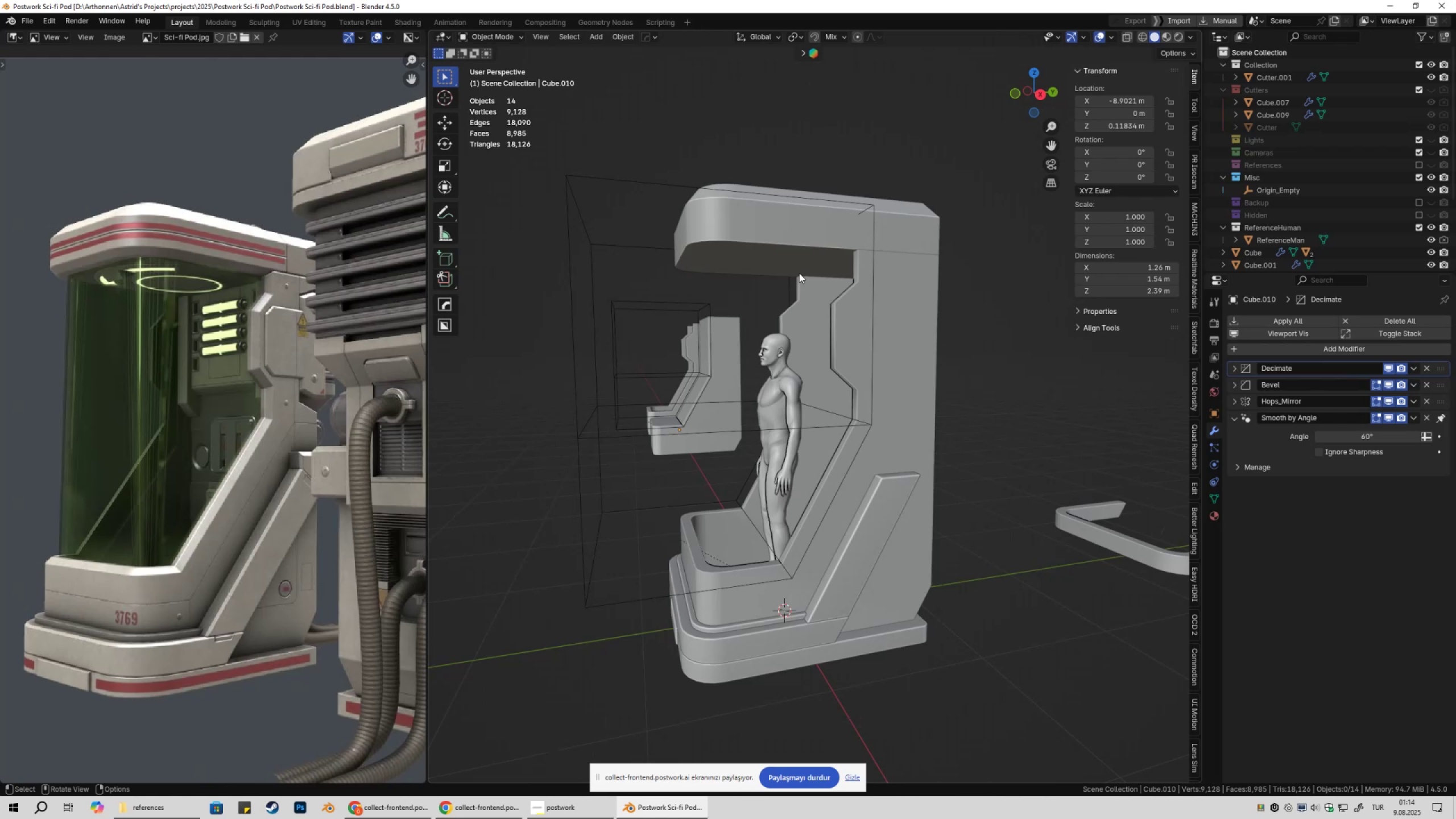 
left_click([883, 312])
 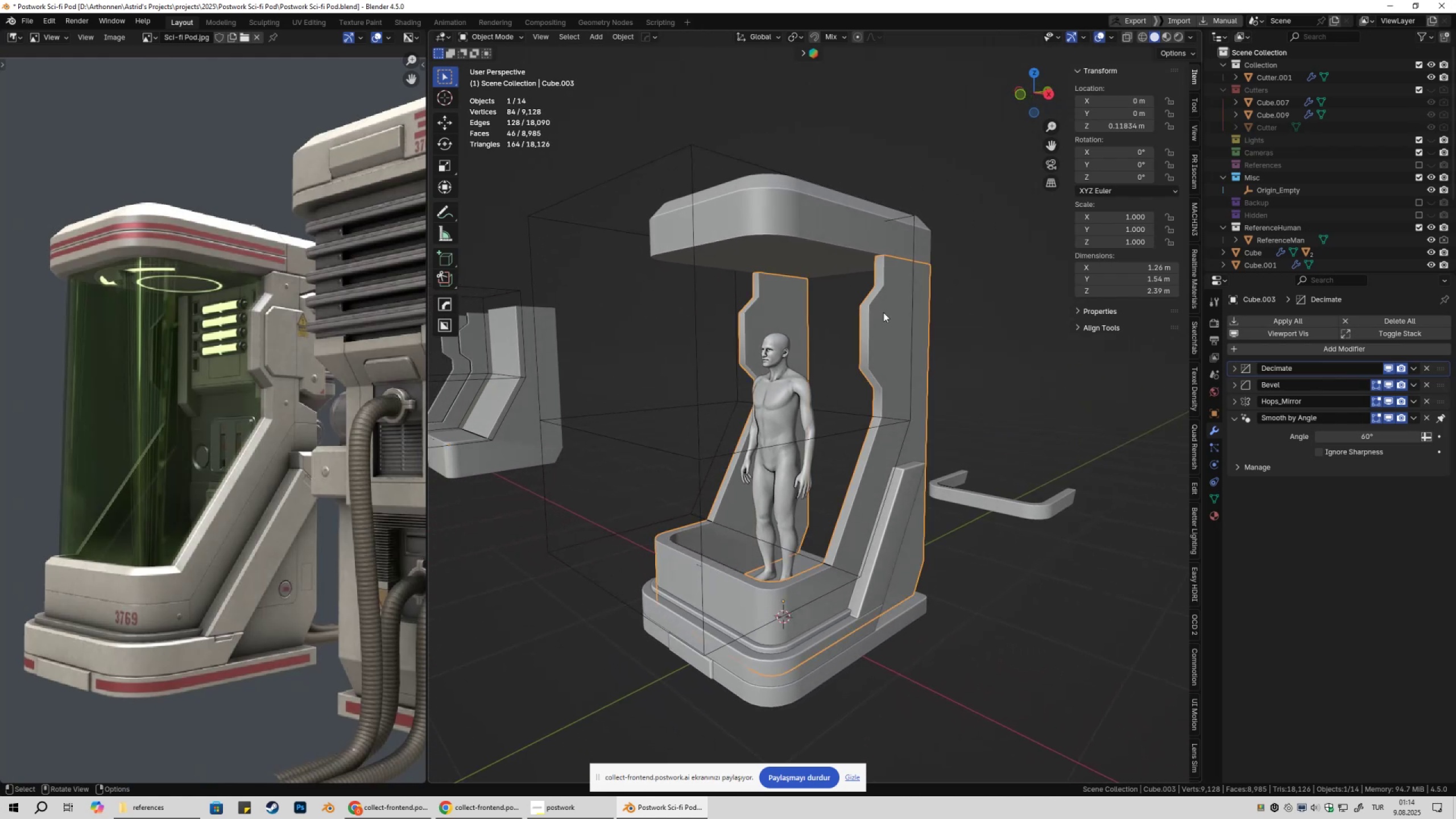 
key(Tab)
 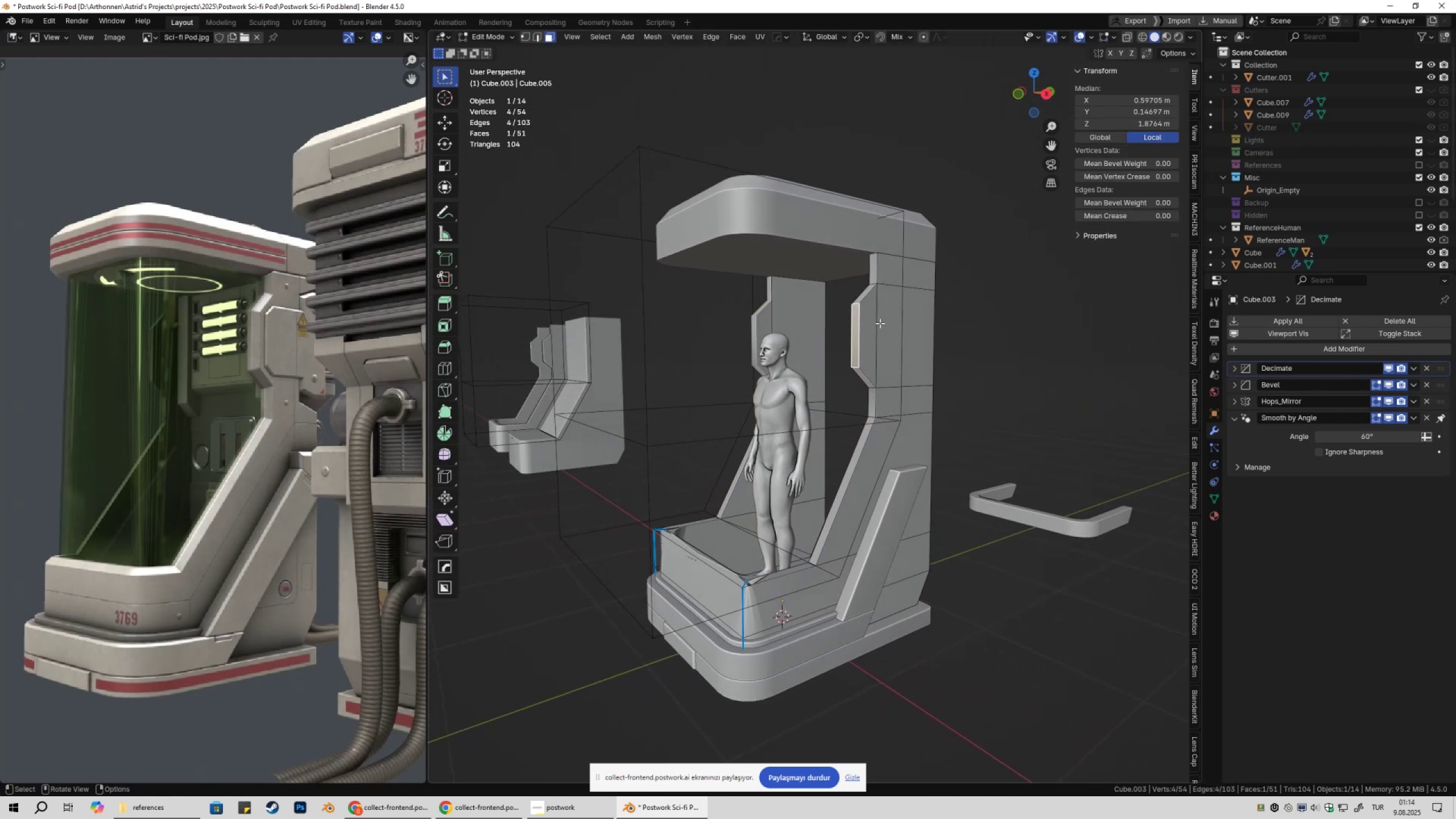 
scroll: coordinate [880, 322], scroll_direction: up, amount: 2.0
 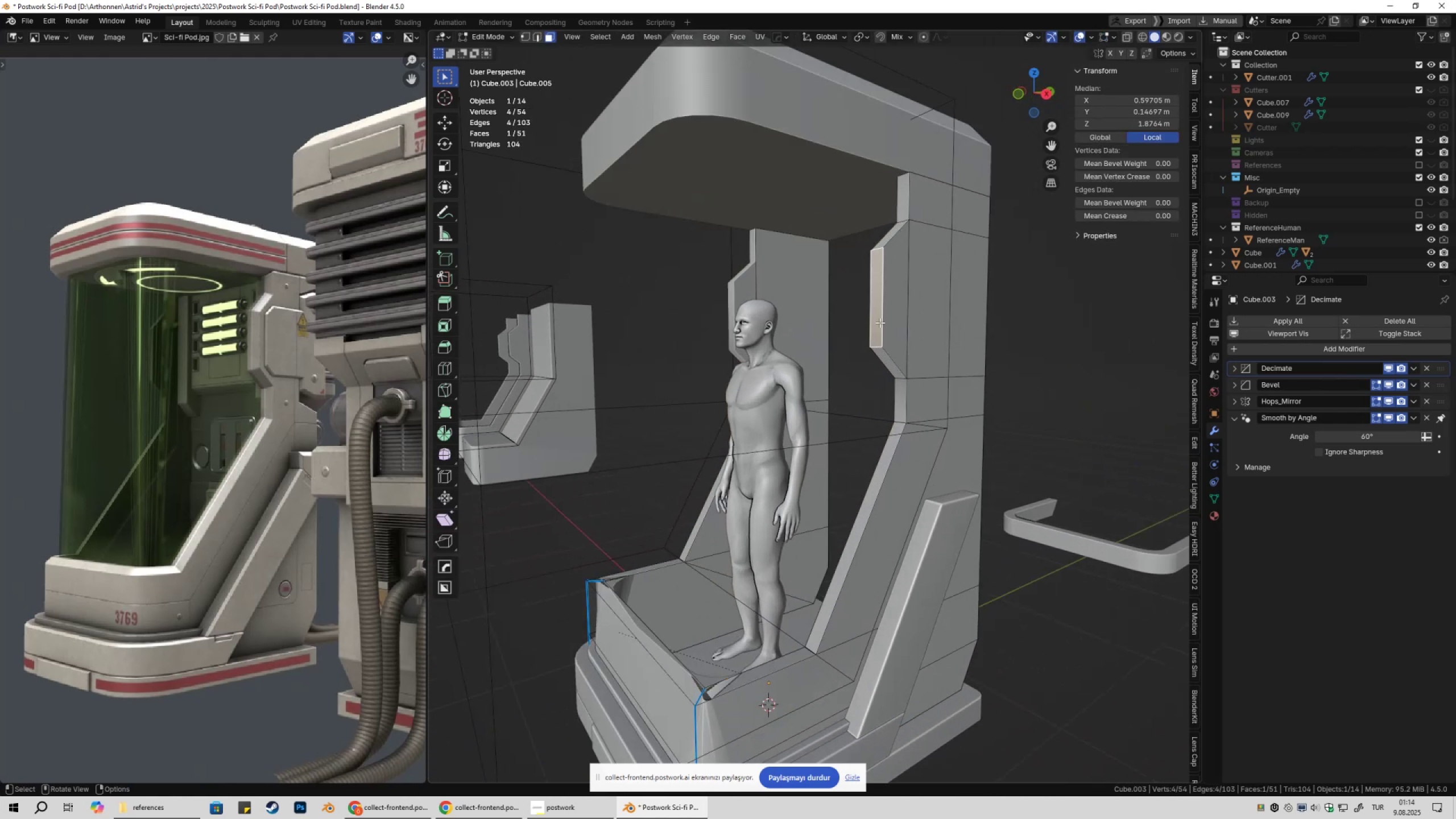 
key(2)
 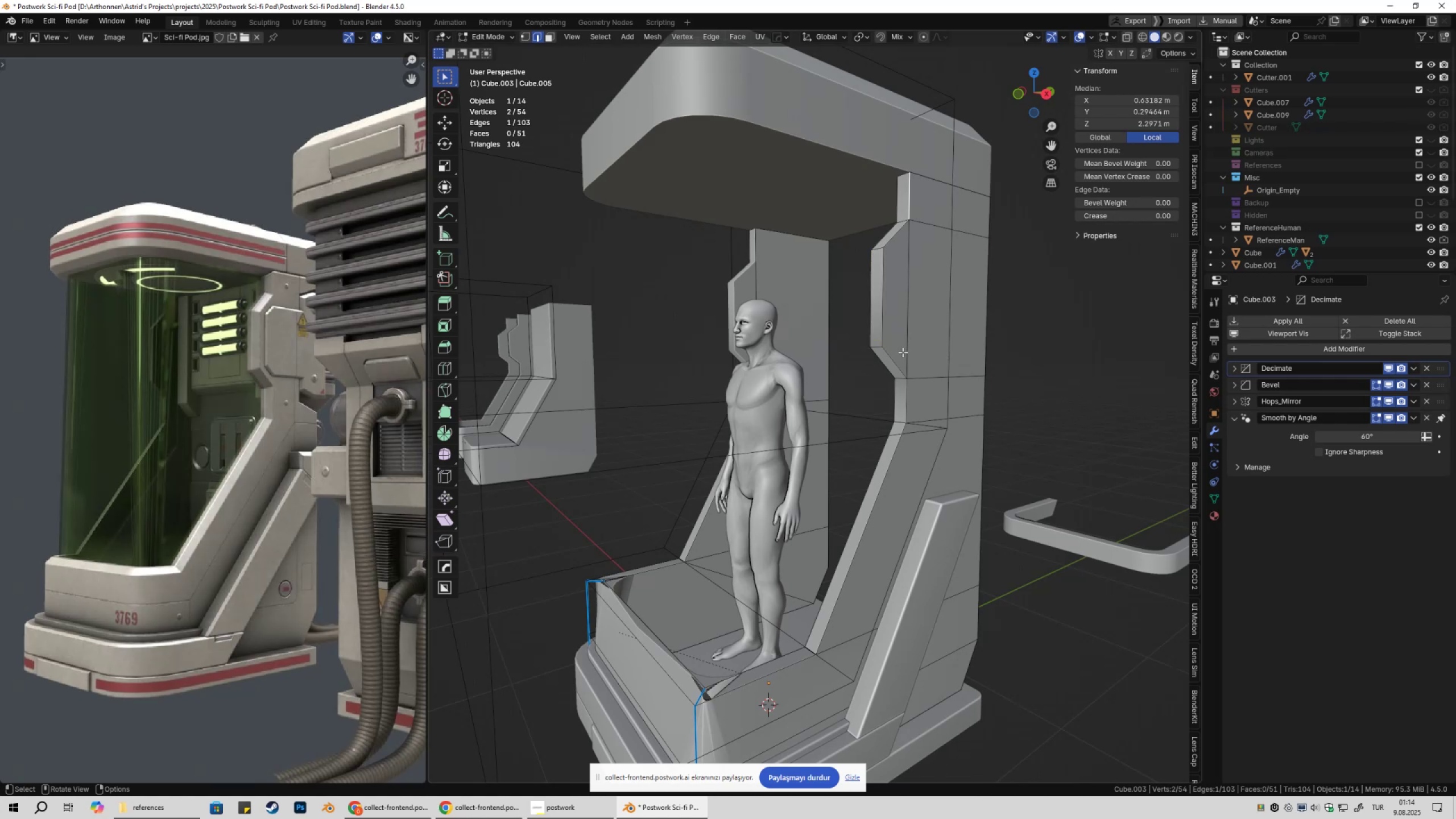 
hold_key(key=ControlLeft, duration=0.67)
left_click([747, 688])
 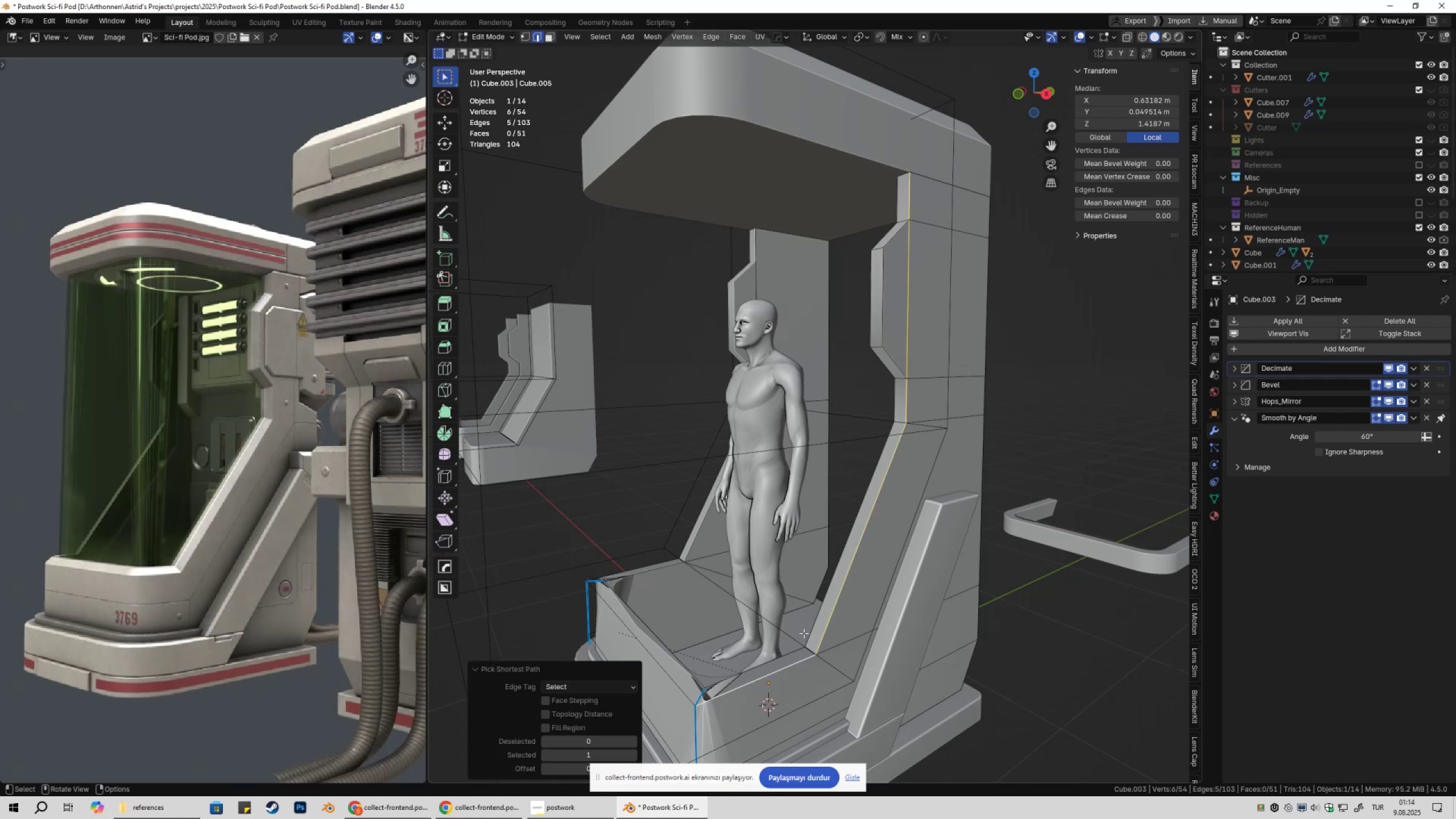 
key(Shift+ShiftLeft)
 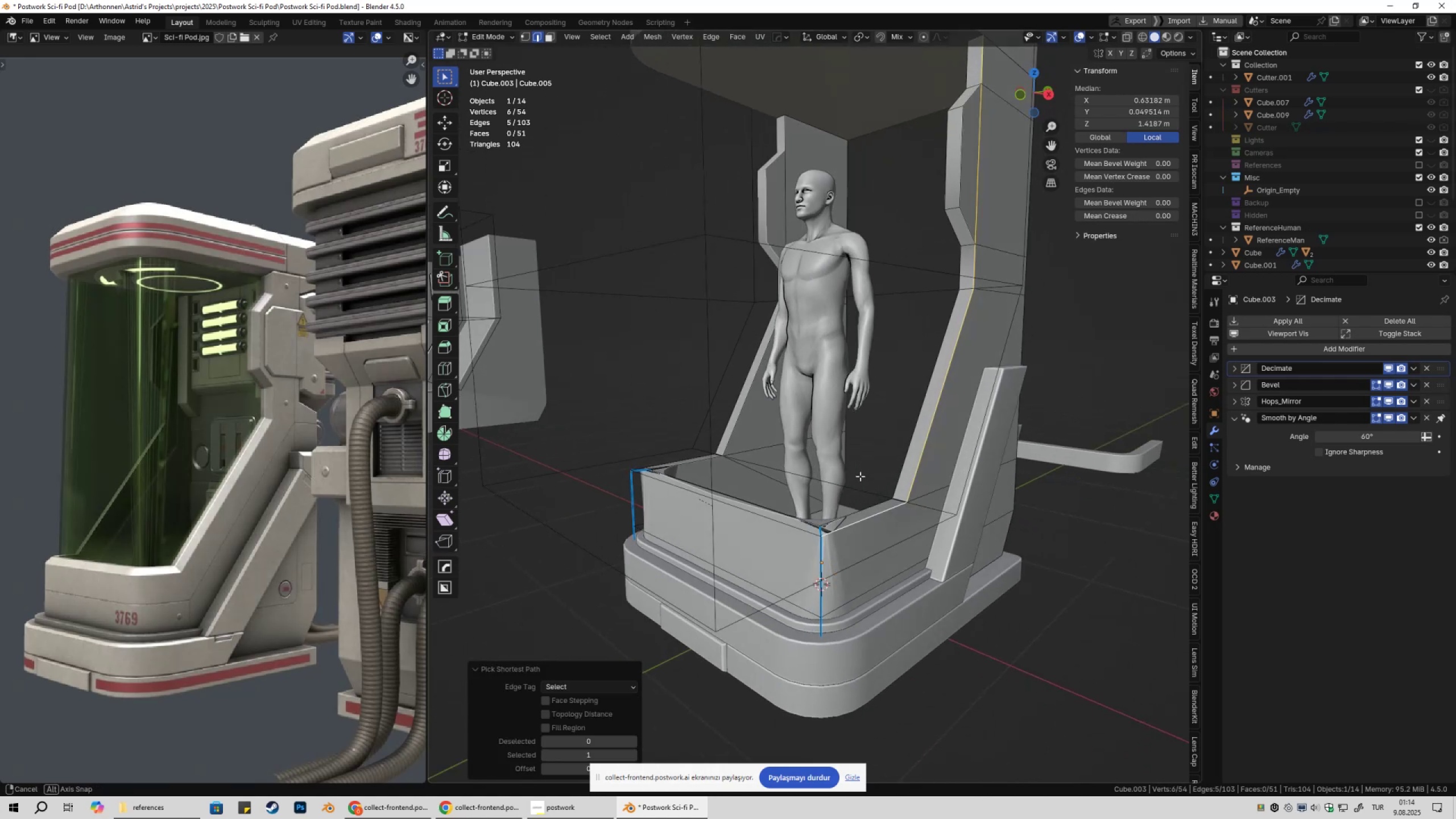 
hold_key(key=ControlLeft, duration=0.45)
left_click([764, 531])
 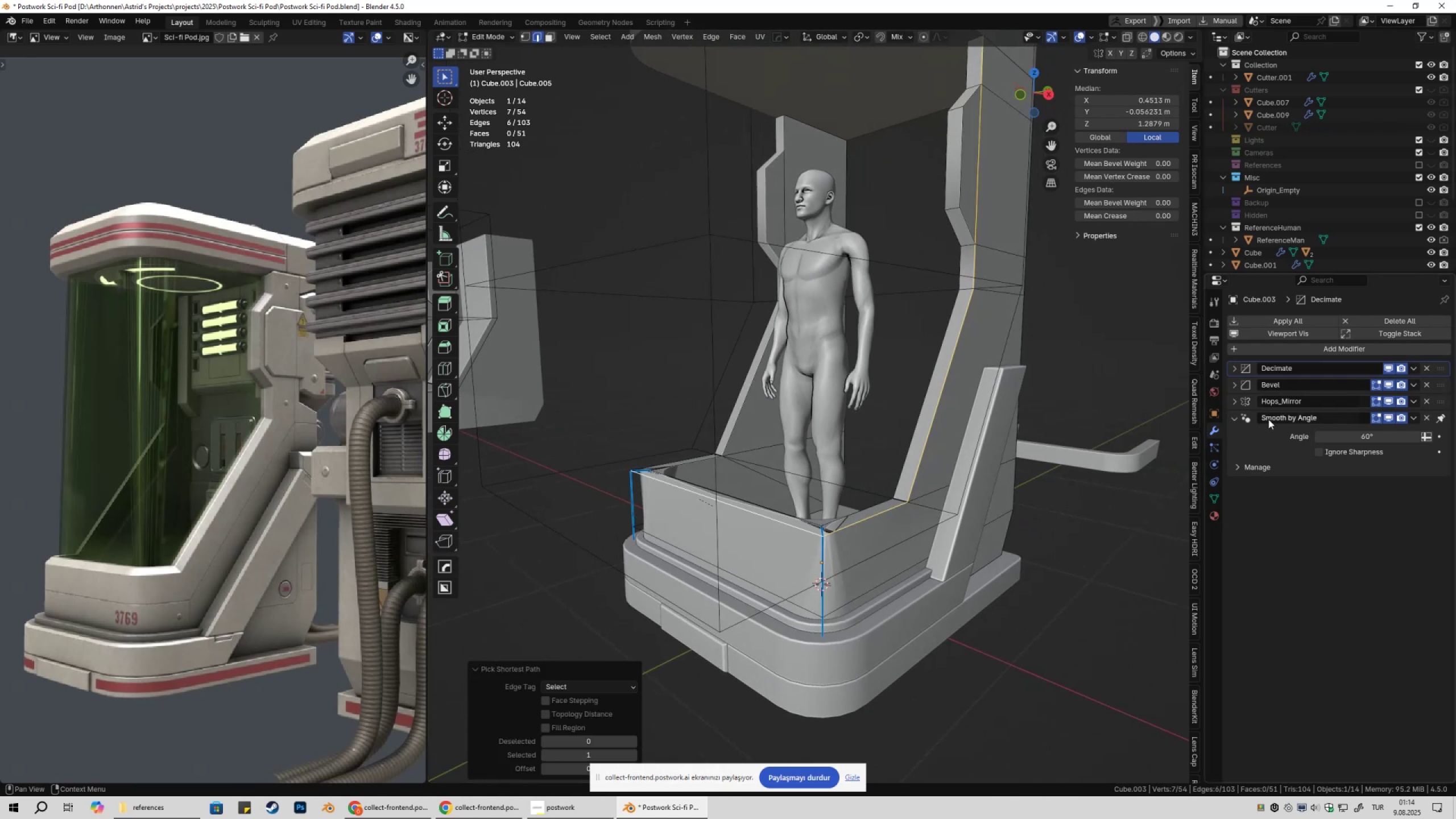 
key(Tab)
 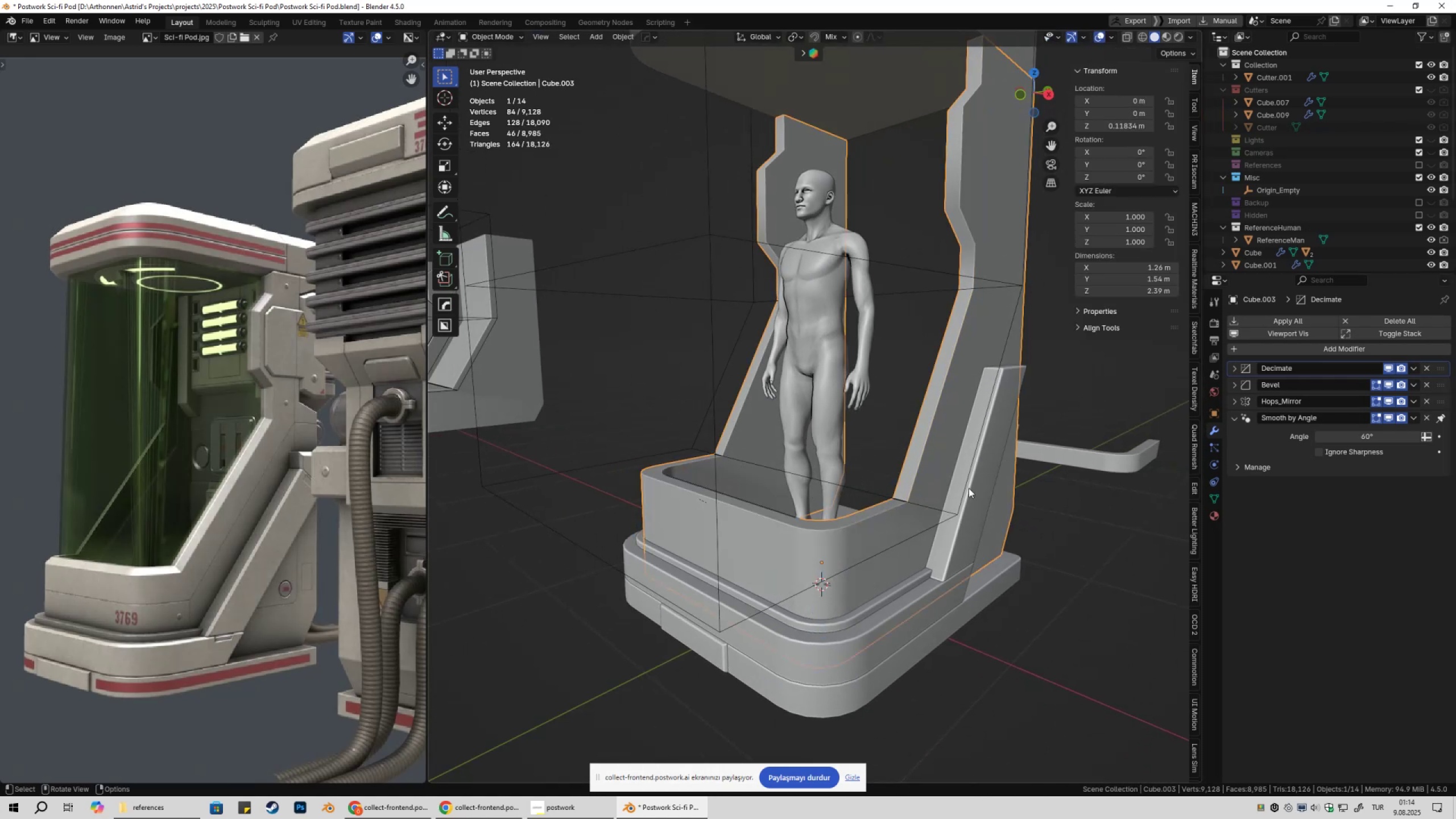 
key(Tab)
 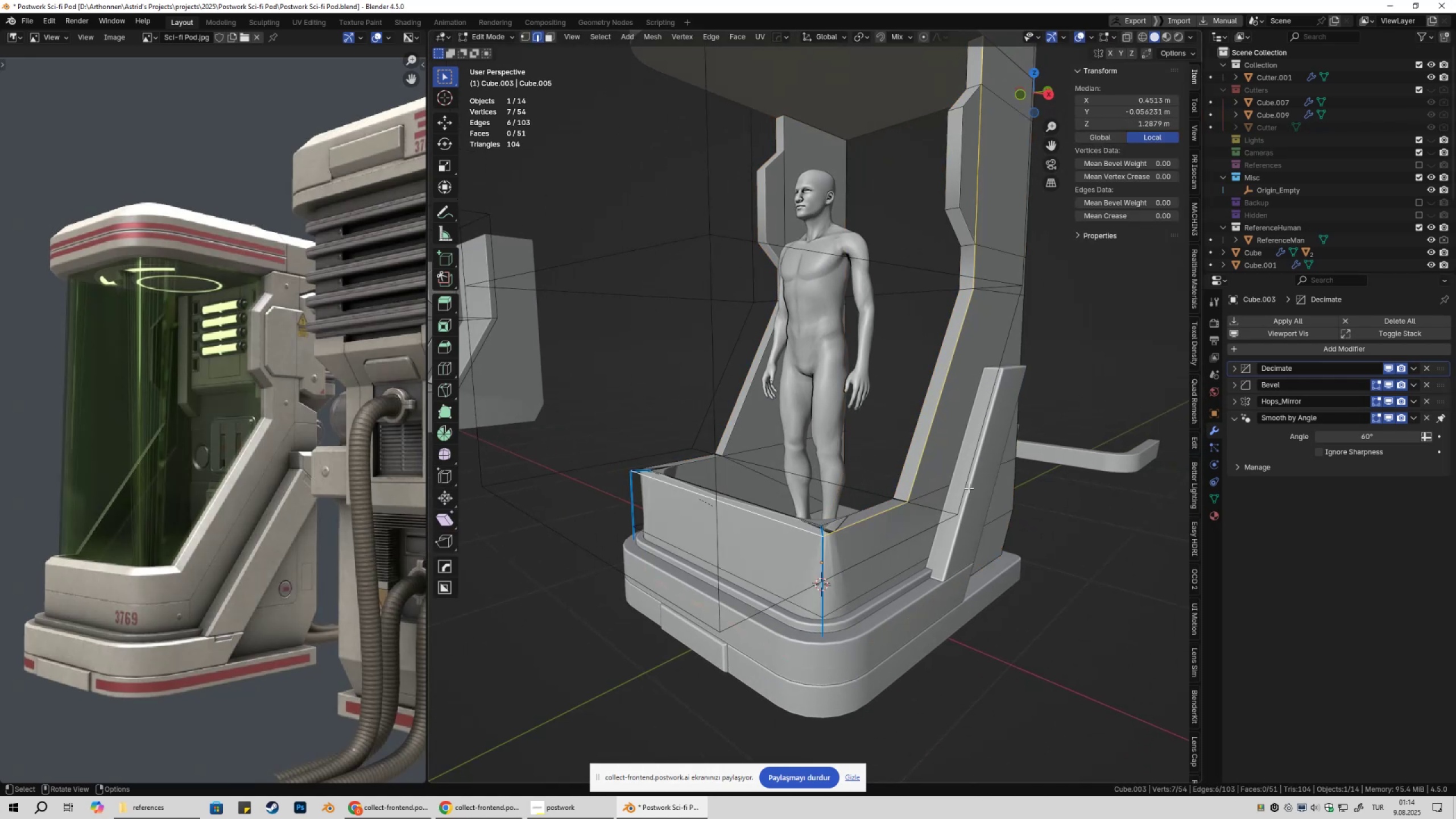 
key(Tab)
 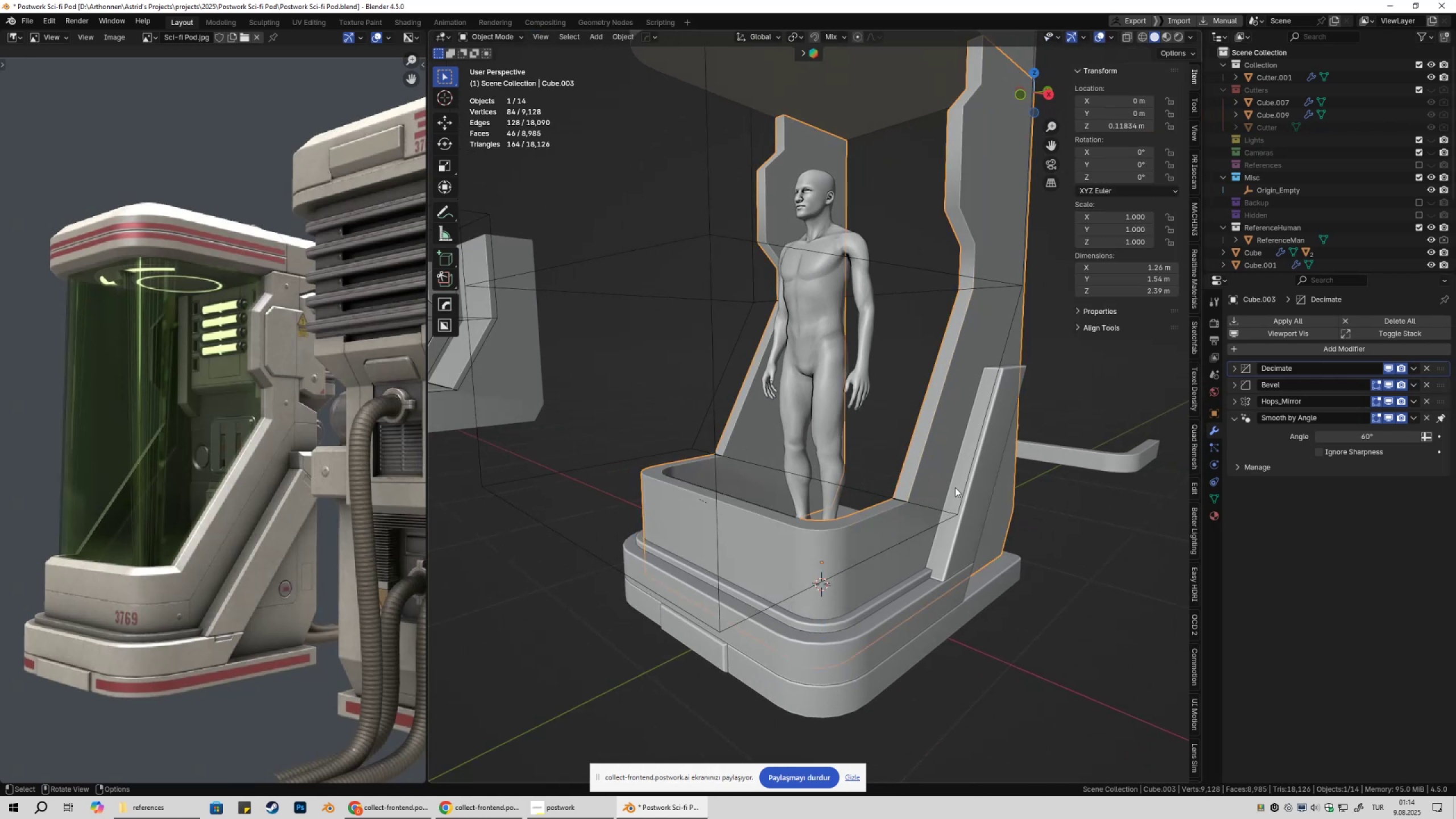 
key(Tab)
 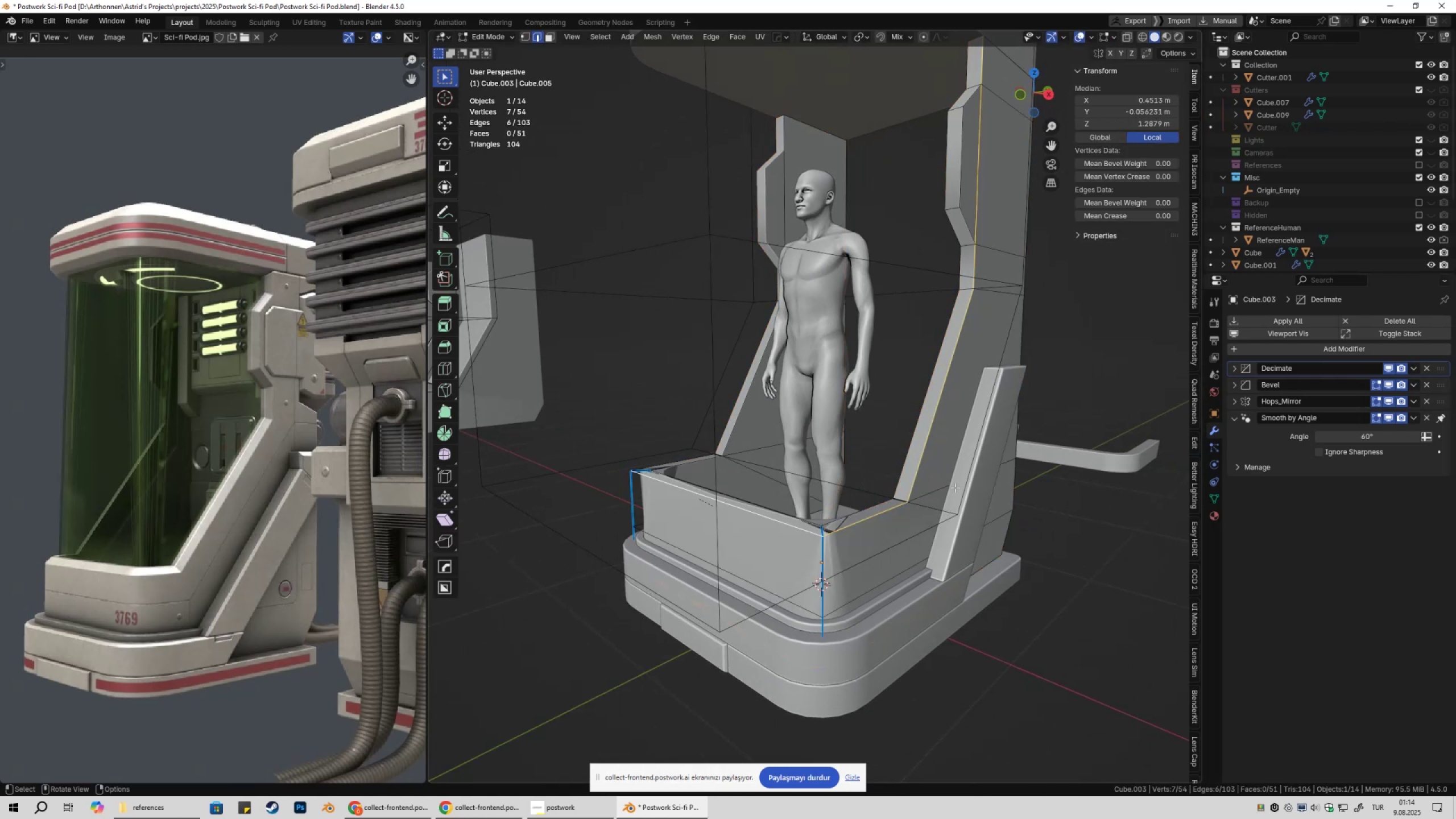 
hold_key(key=ShiftLeft, duration=0.42)
 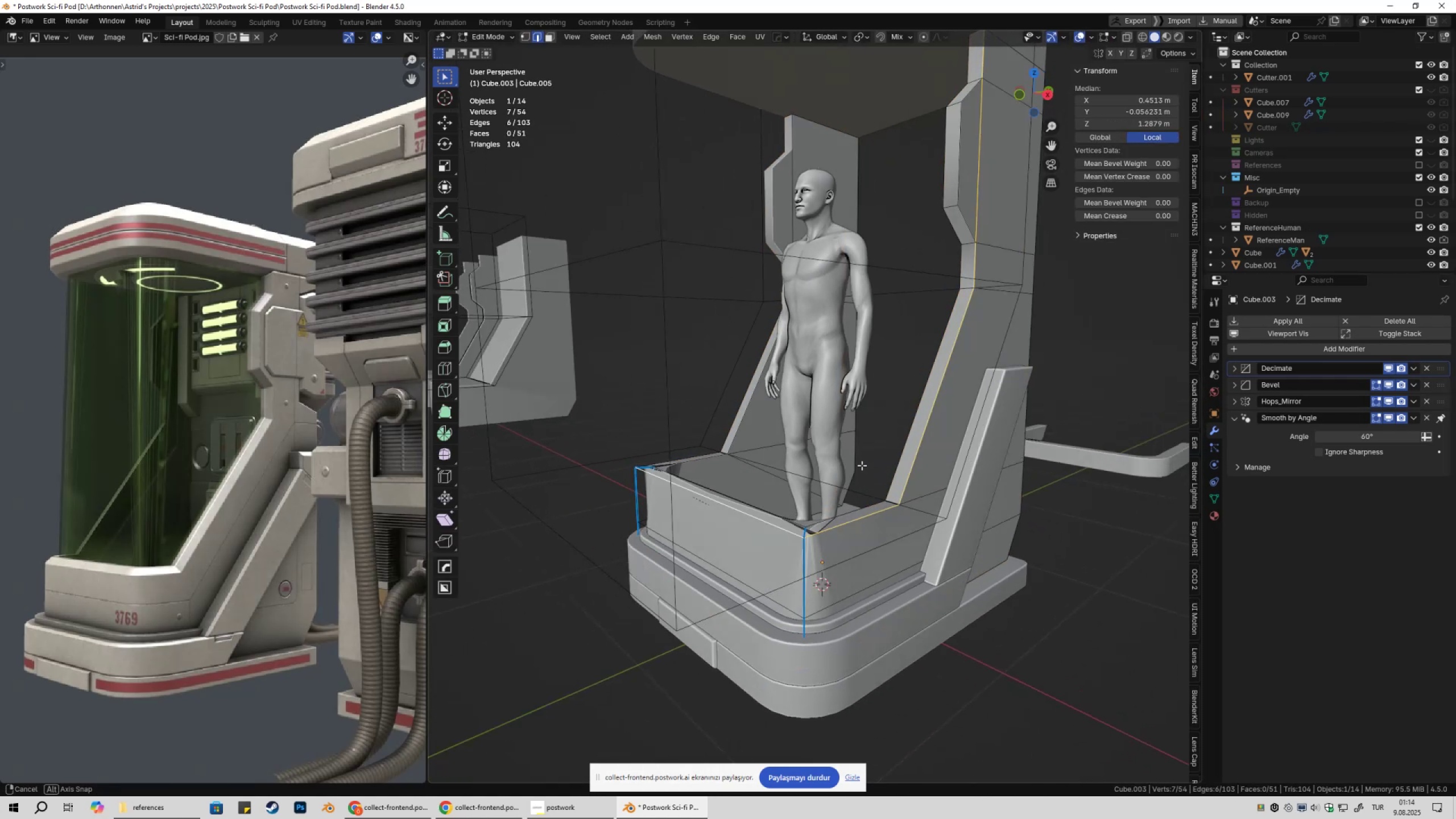 
hold_key(key=ShiftLeft, duration=0.49)
 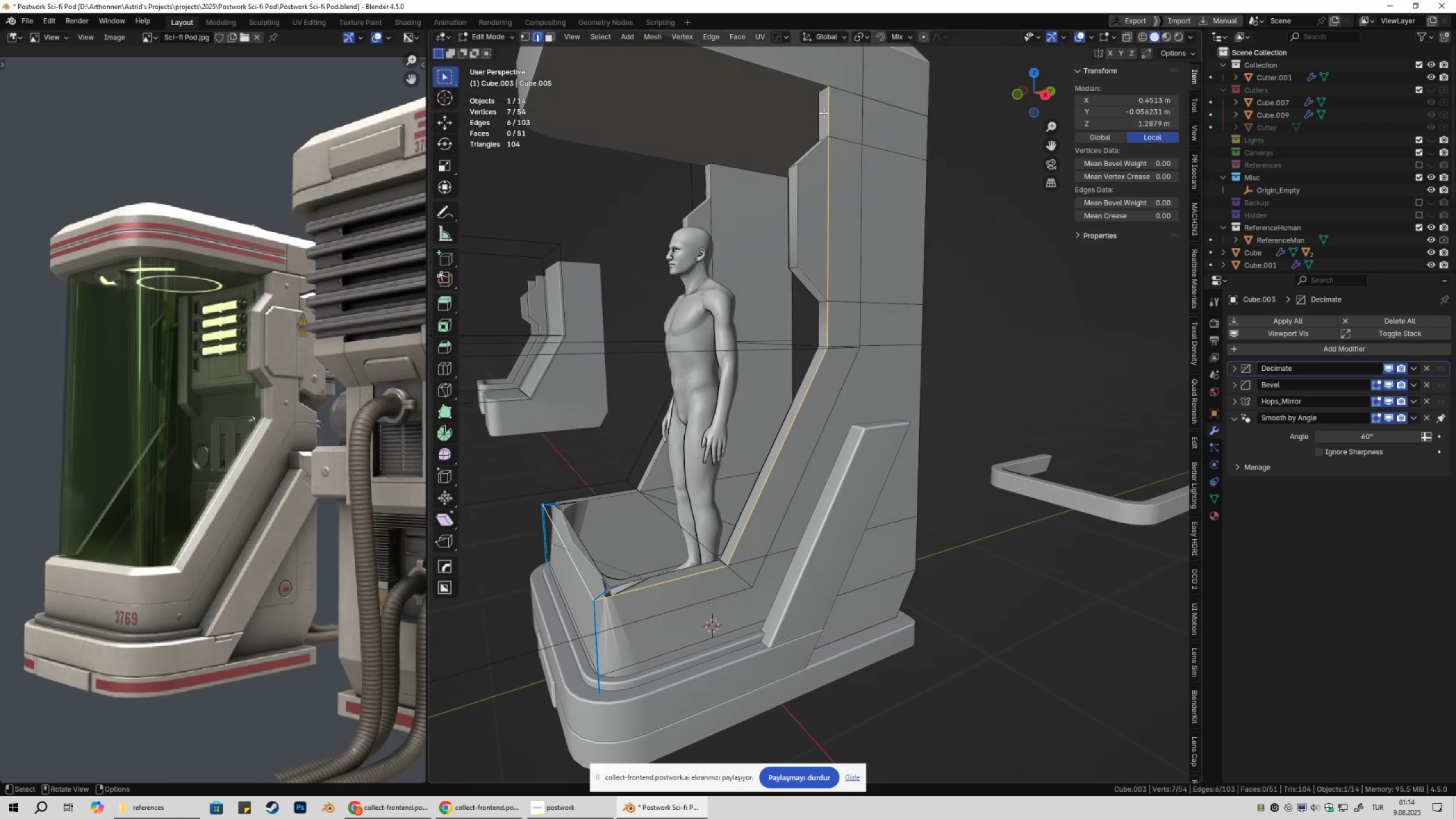 
left_click([825, 109])
 